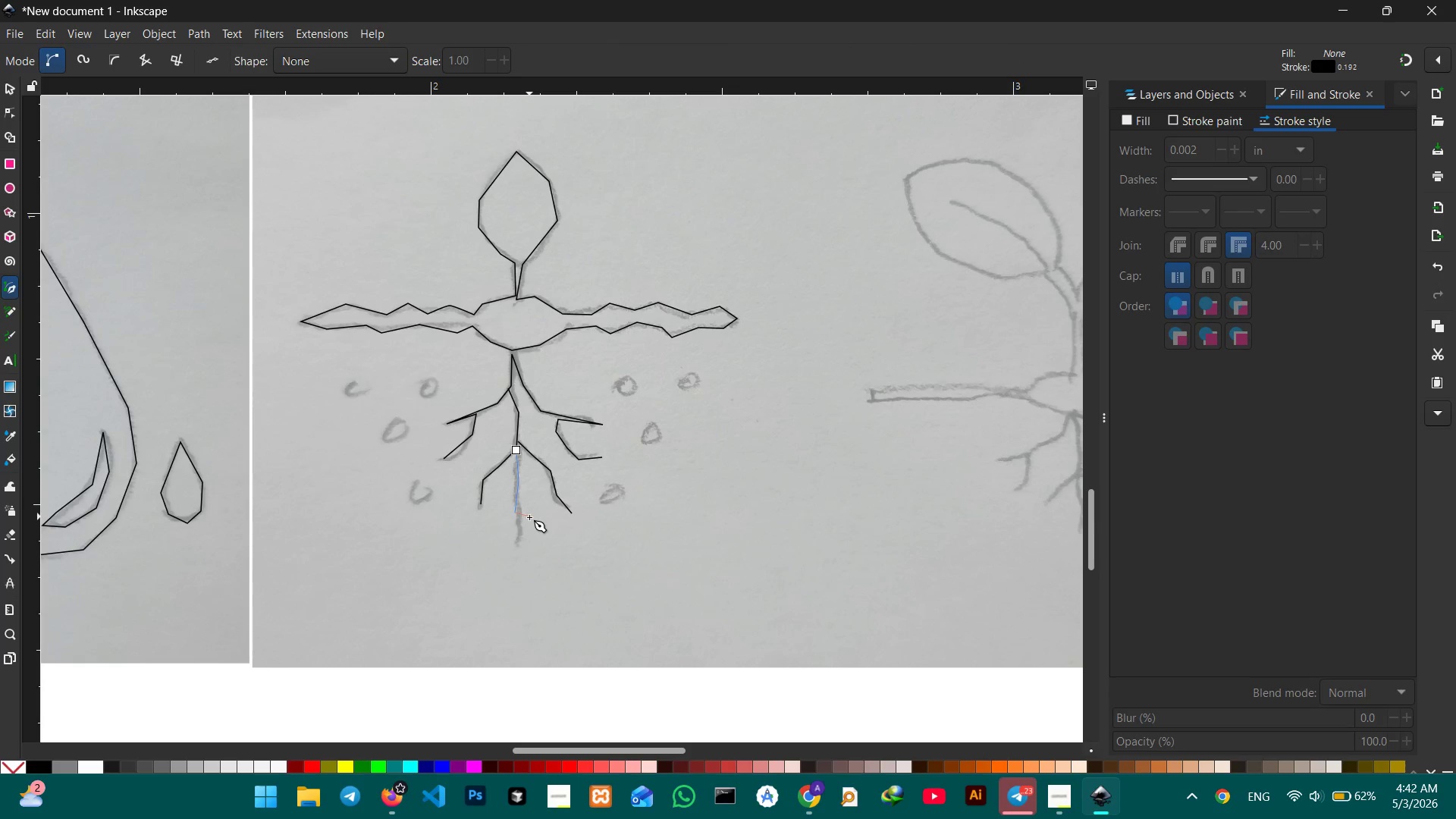 
double_click([528, 518])
 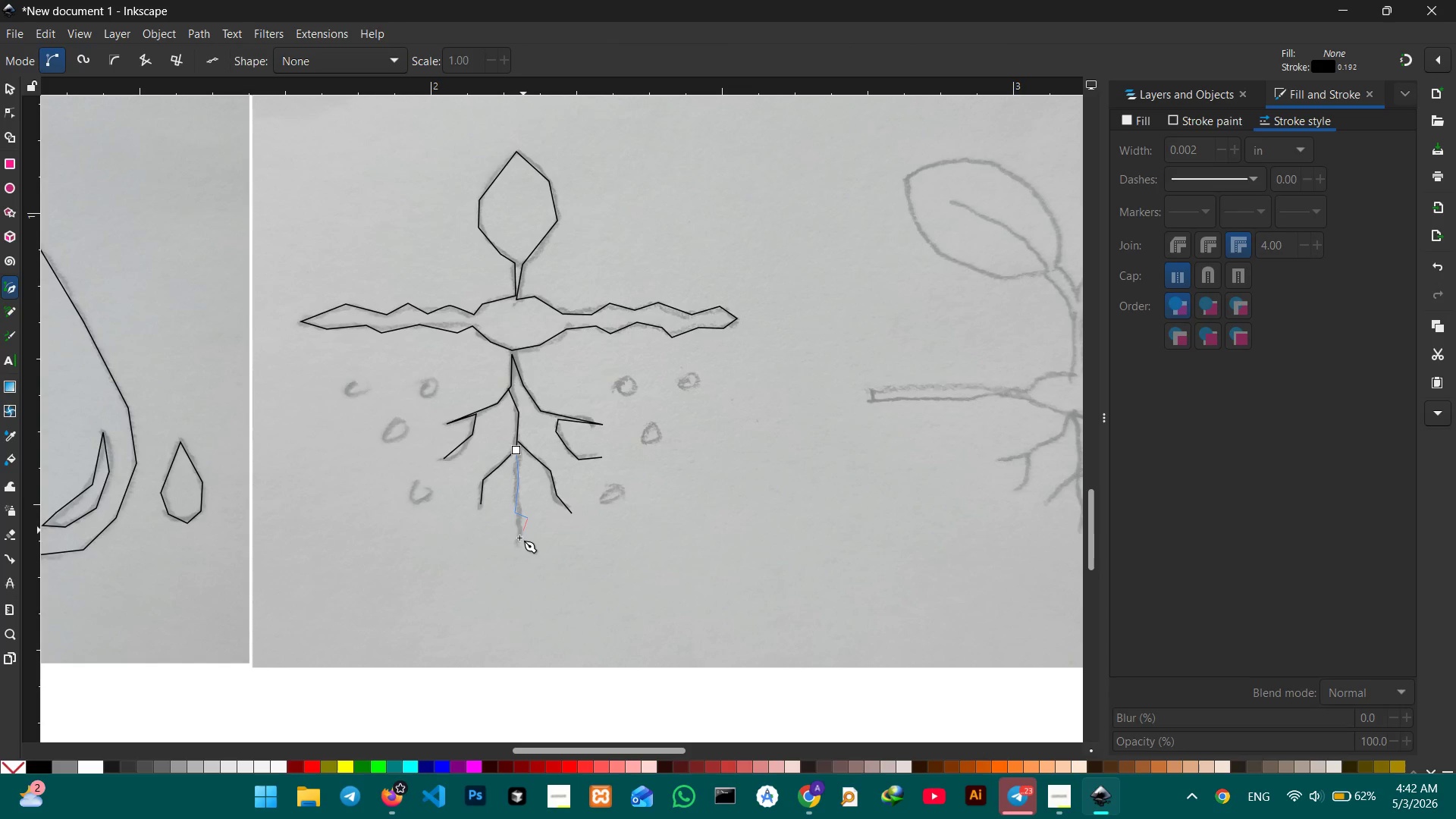 
triple_click([516, 542])
 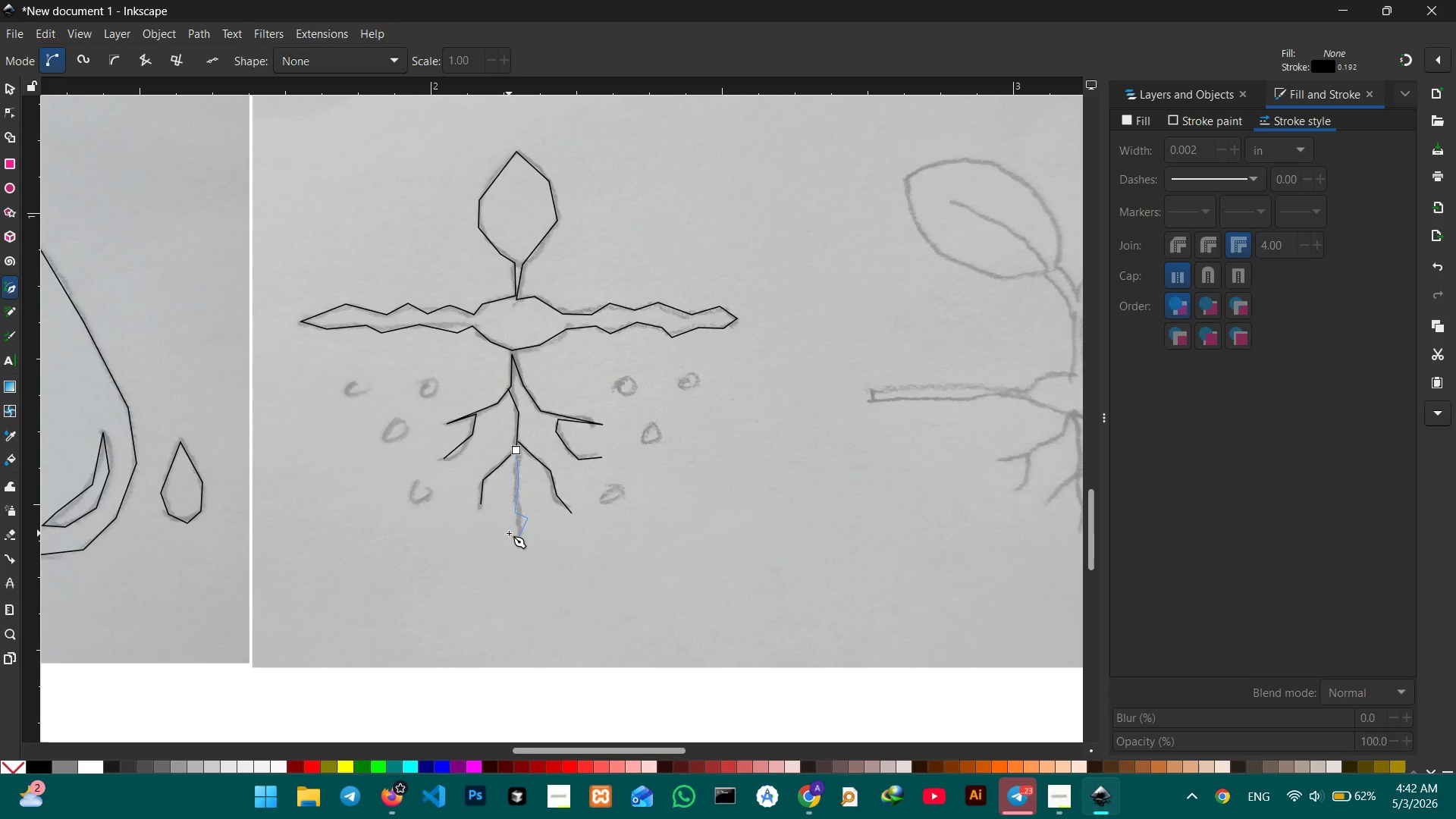 
key(Space)
 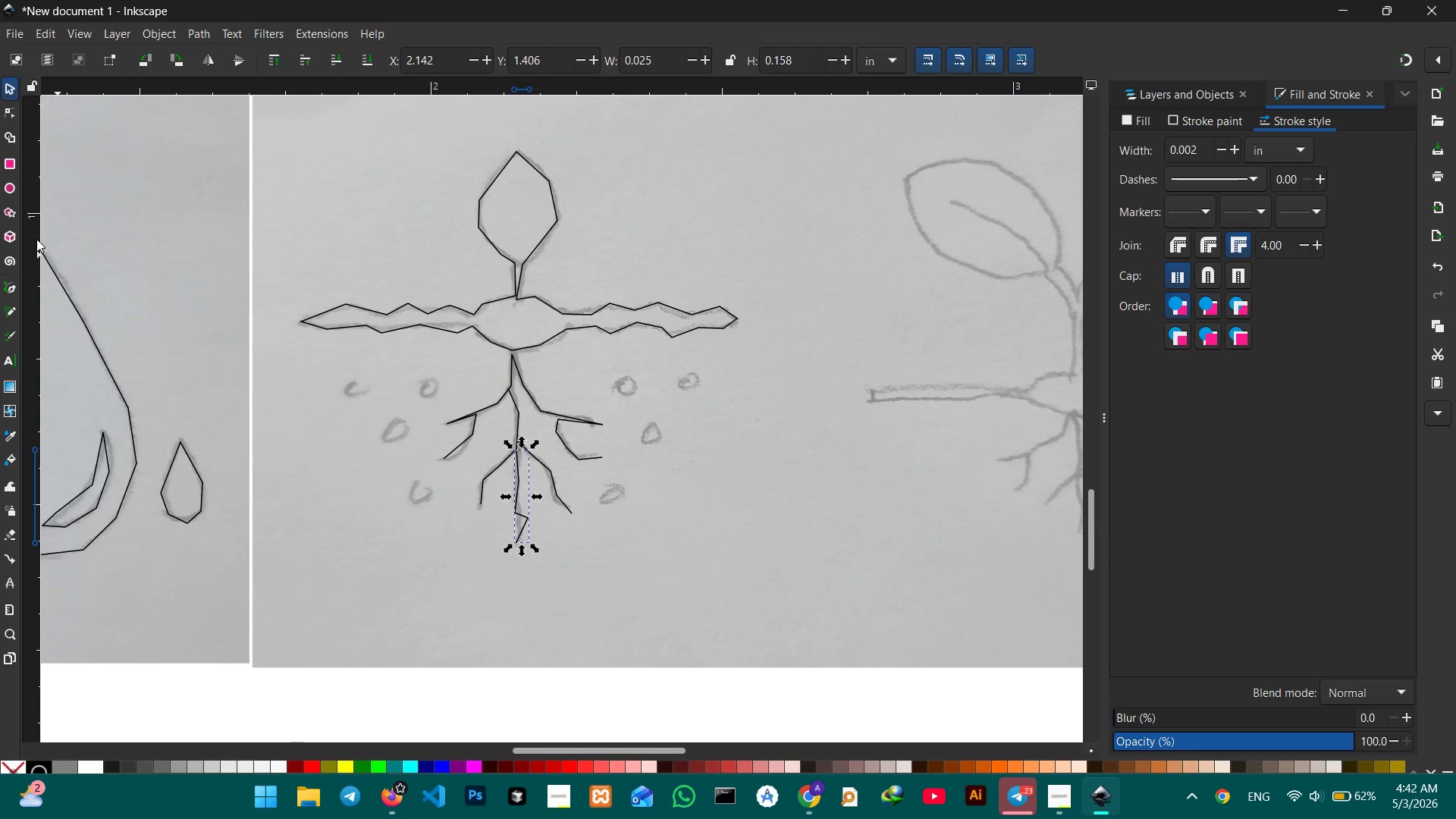 
left_click([16, 184])
 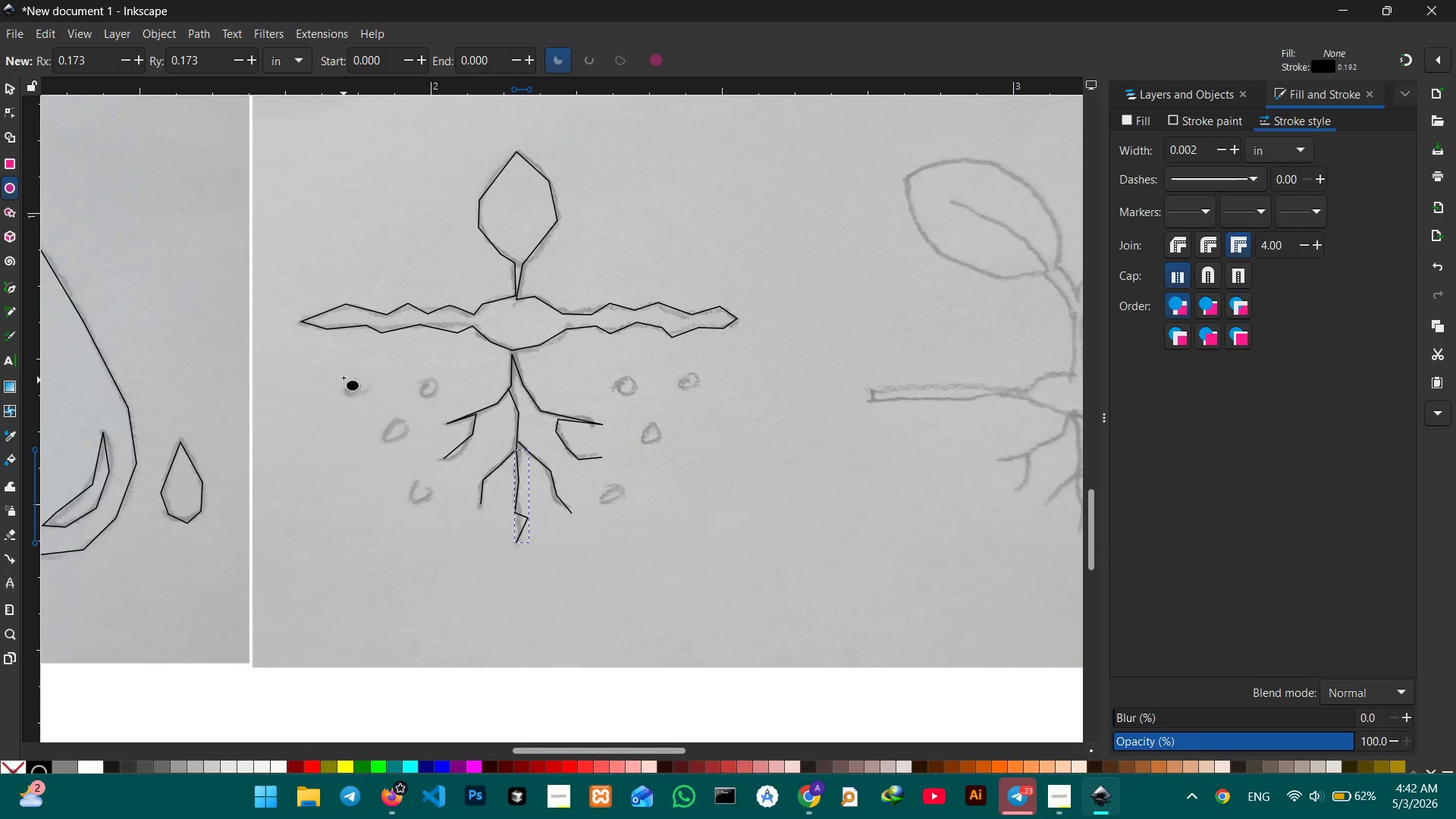 
left_click_drag(start_coordinate=[343, 378], to_coordinate=[368, 398])
 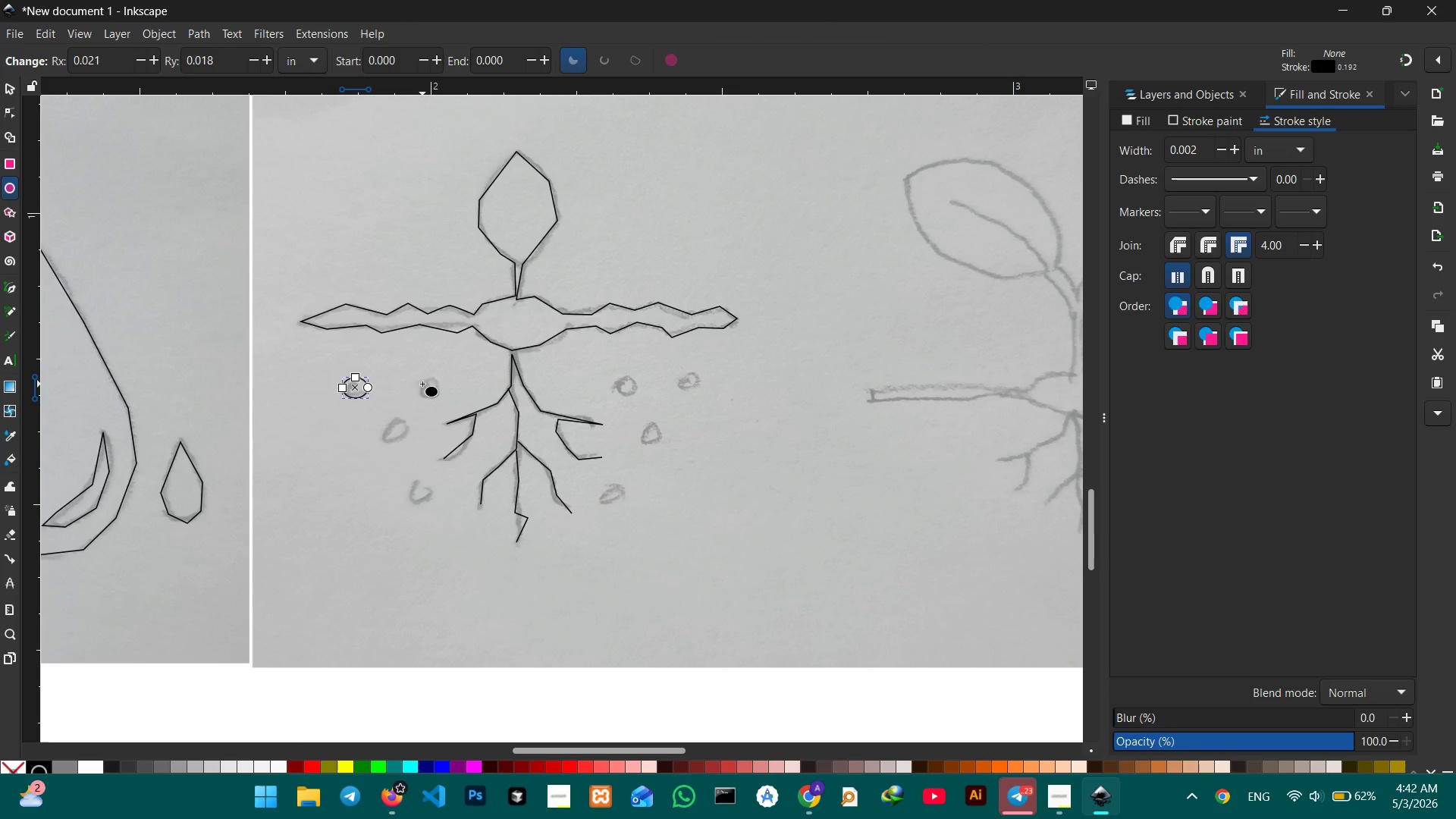 
left_click_drag(start_coordinate=[422, 384], to_coordinate=[438, 401])
 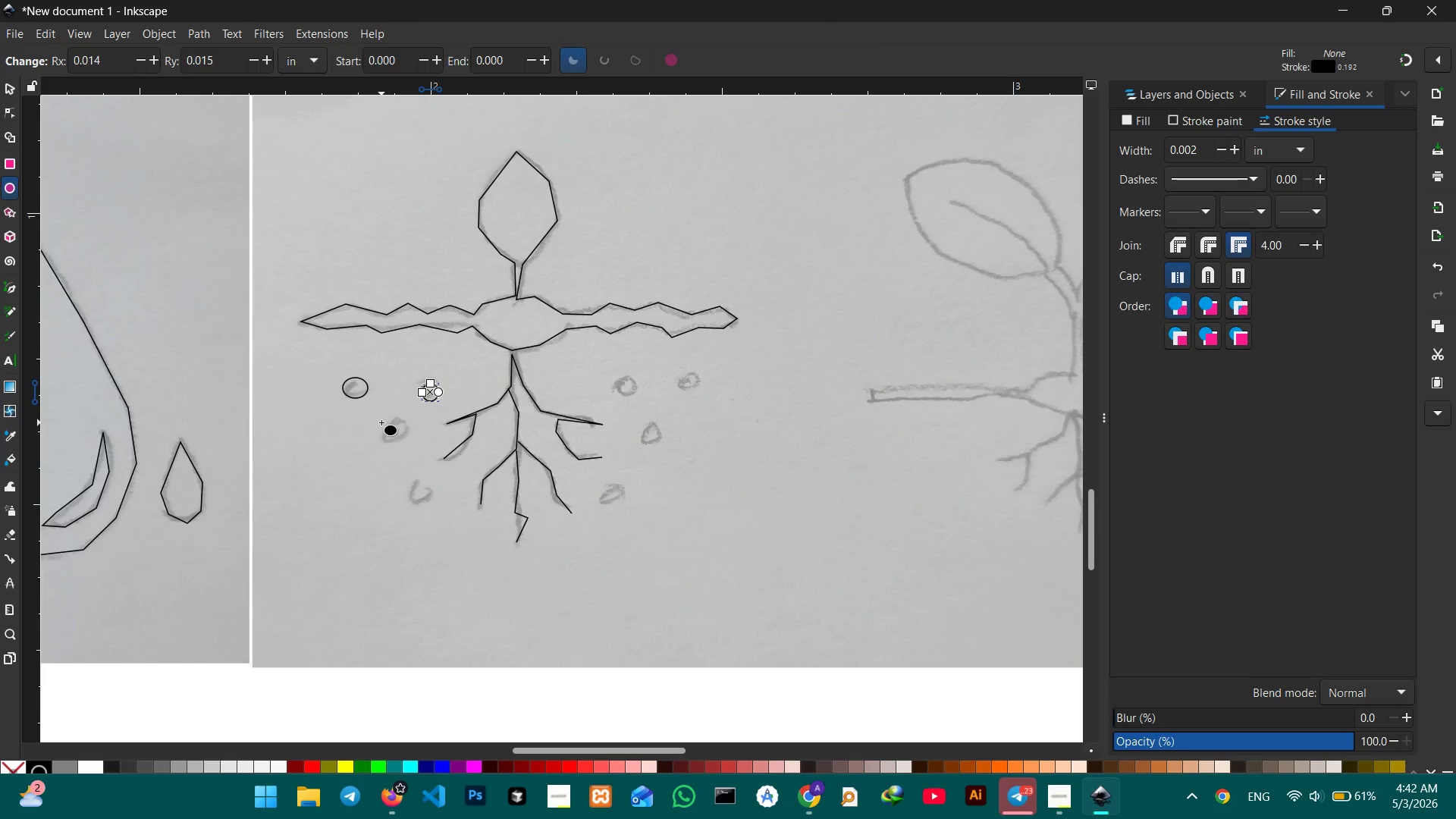 
left_click_drag(start_coordinate=[381, 422], to_coordinate=[409, 445])
 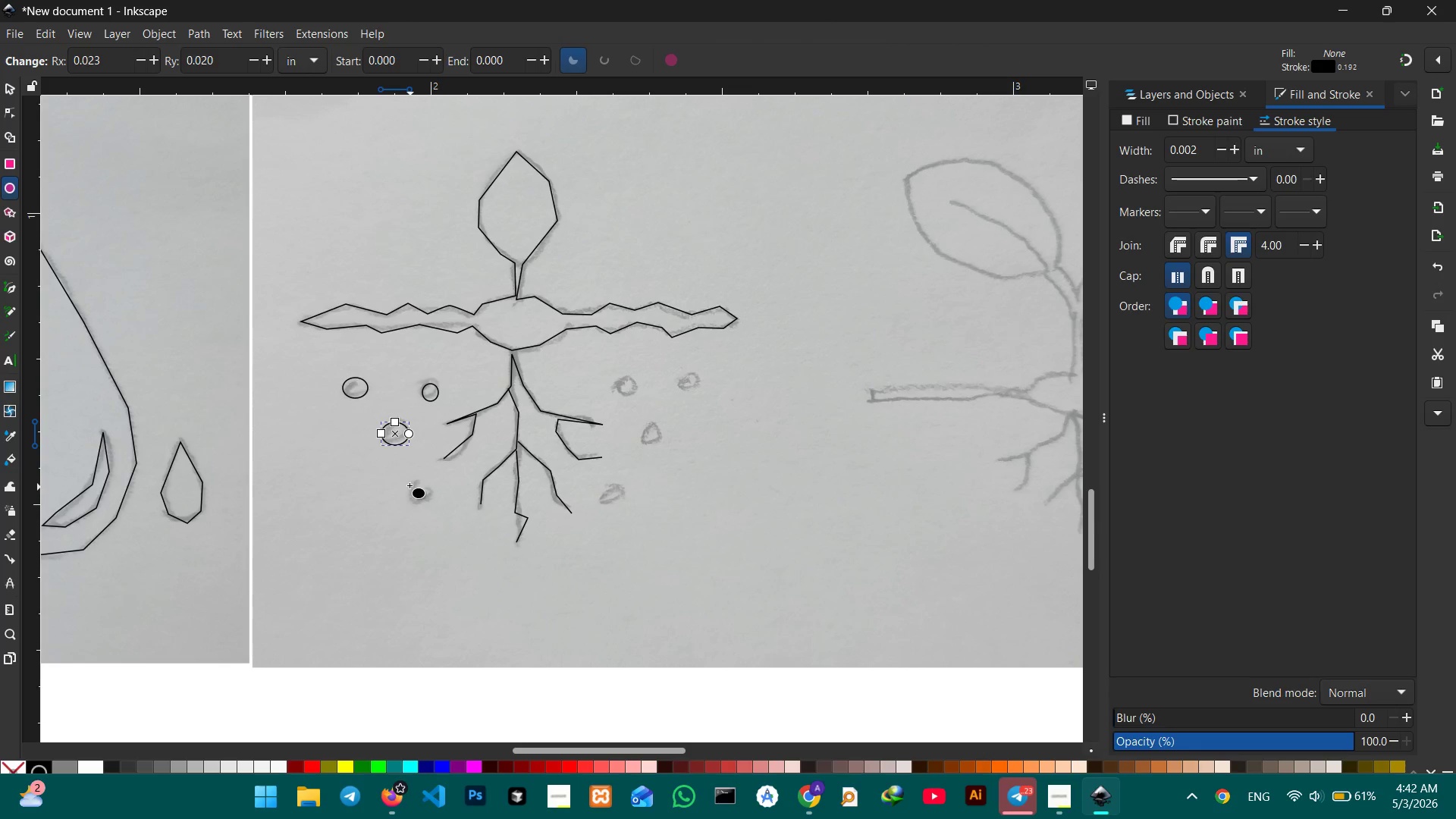 
left_click_drag(start_coordinate=[409, 483], to_coordinate=[432, 501])
 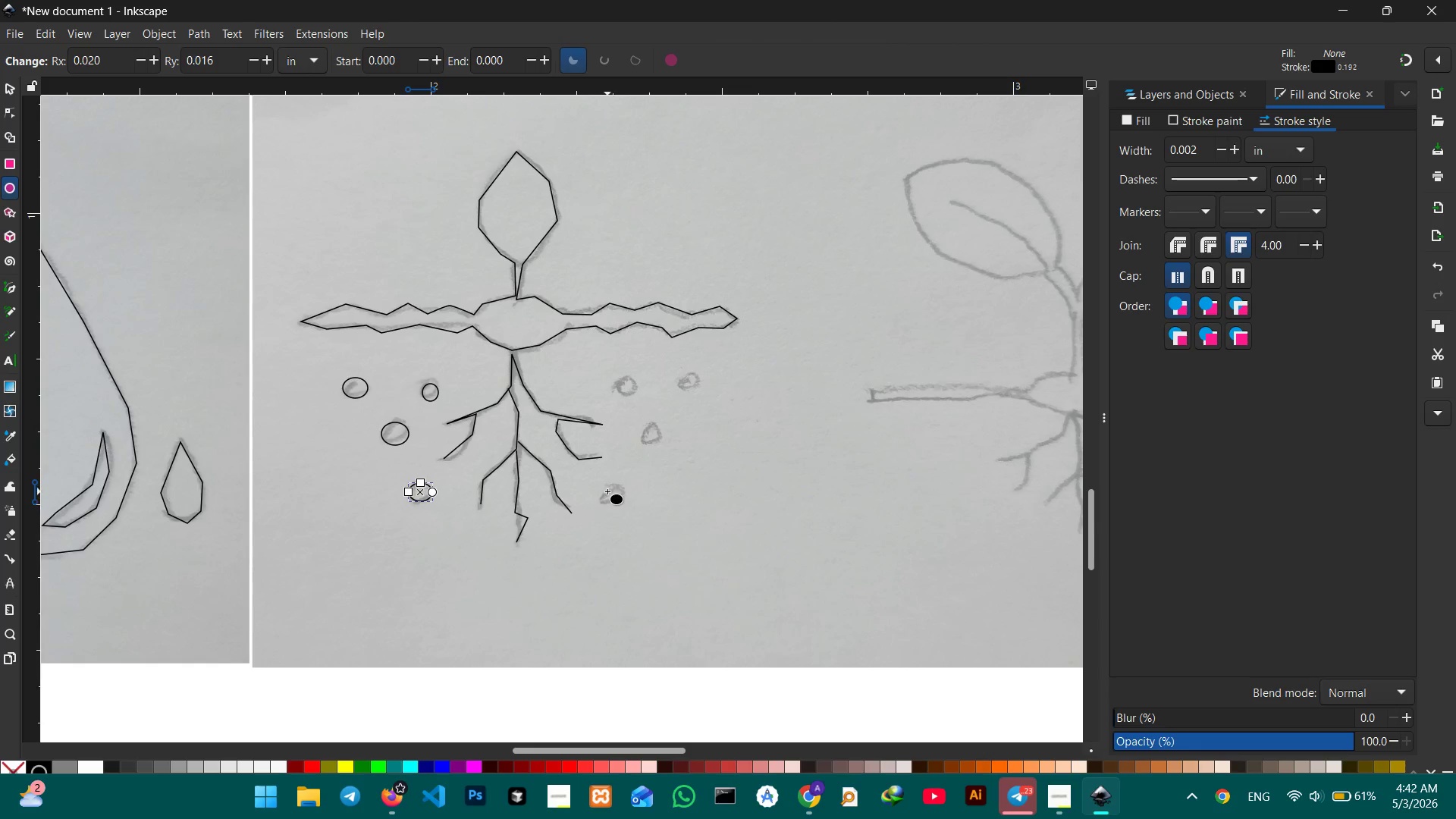 
left_click_drag(start_coordinate=[604, 490], to_coordinate=[625, 507])
 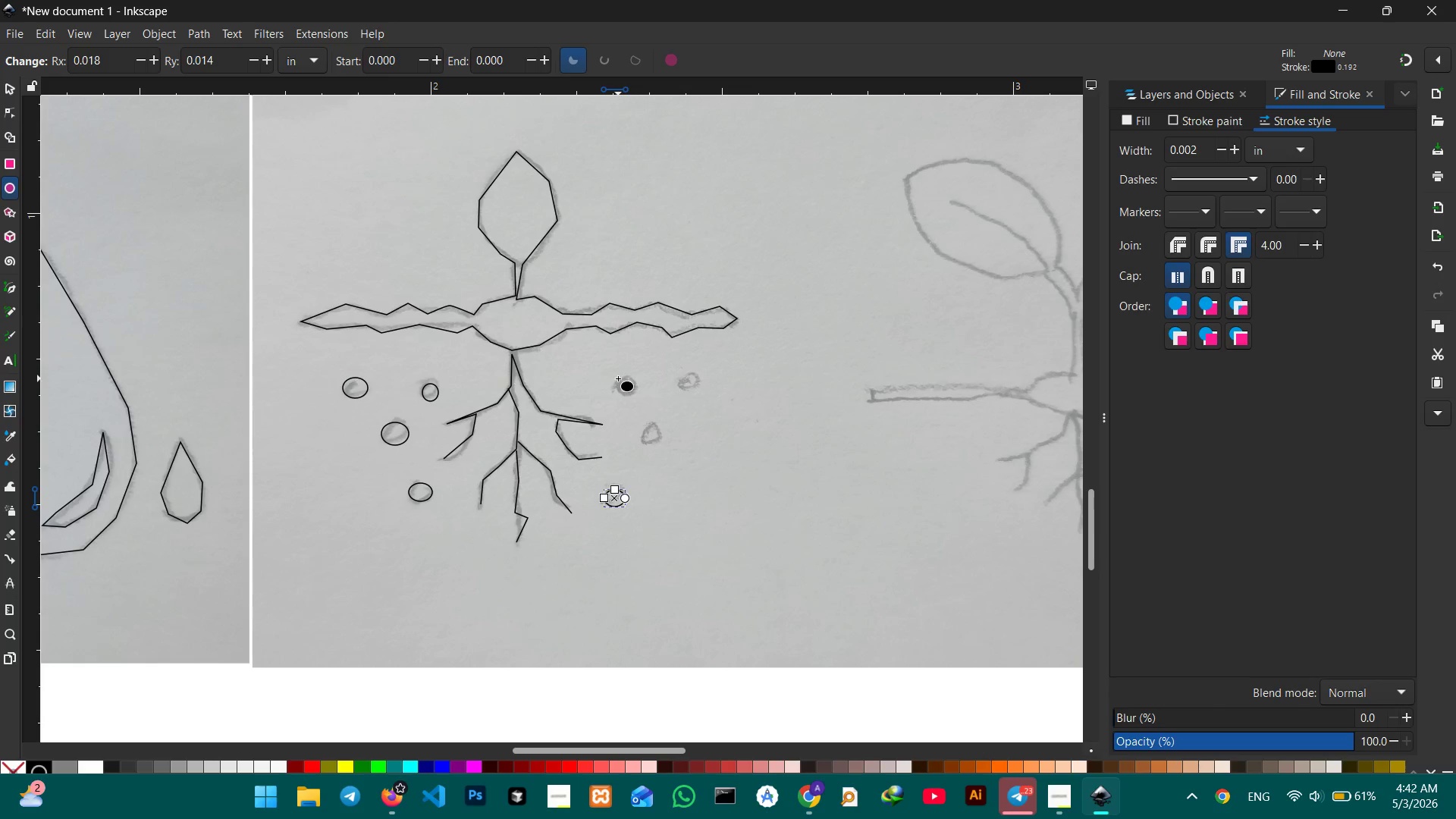 
left_click_drag(start_coordinate=[617, 377], to_coordinate=[635, 399])
 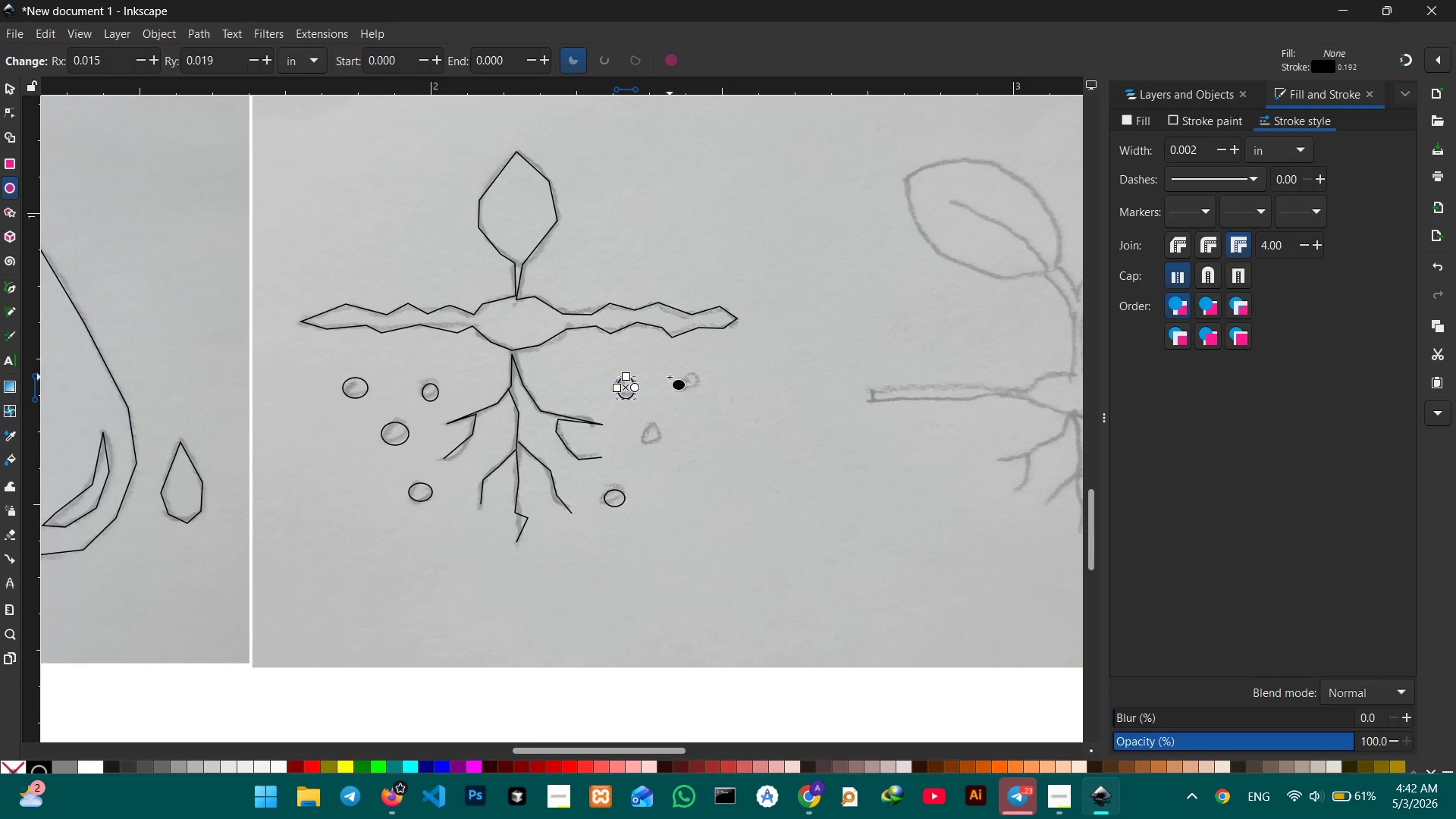 
left_click_drag(start_coordinate=[670, 377], to_coordinate=[701, 392])
 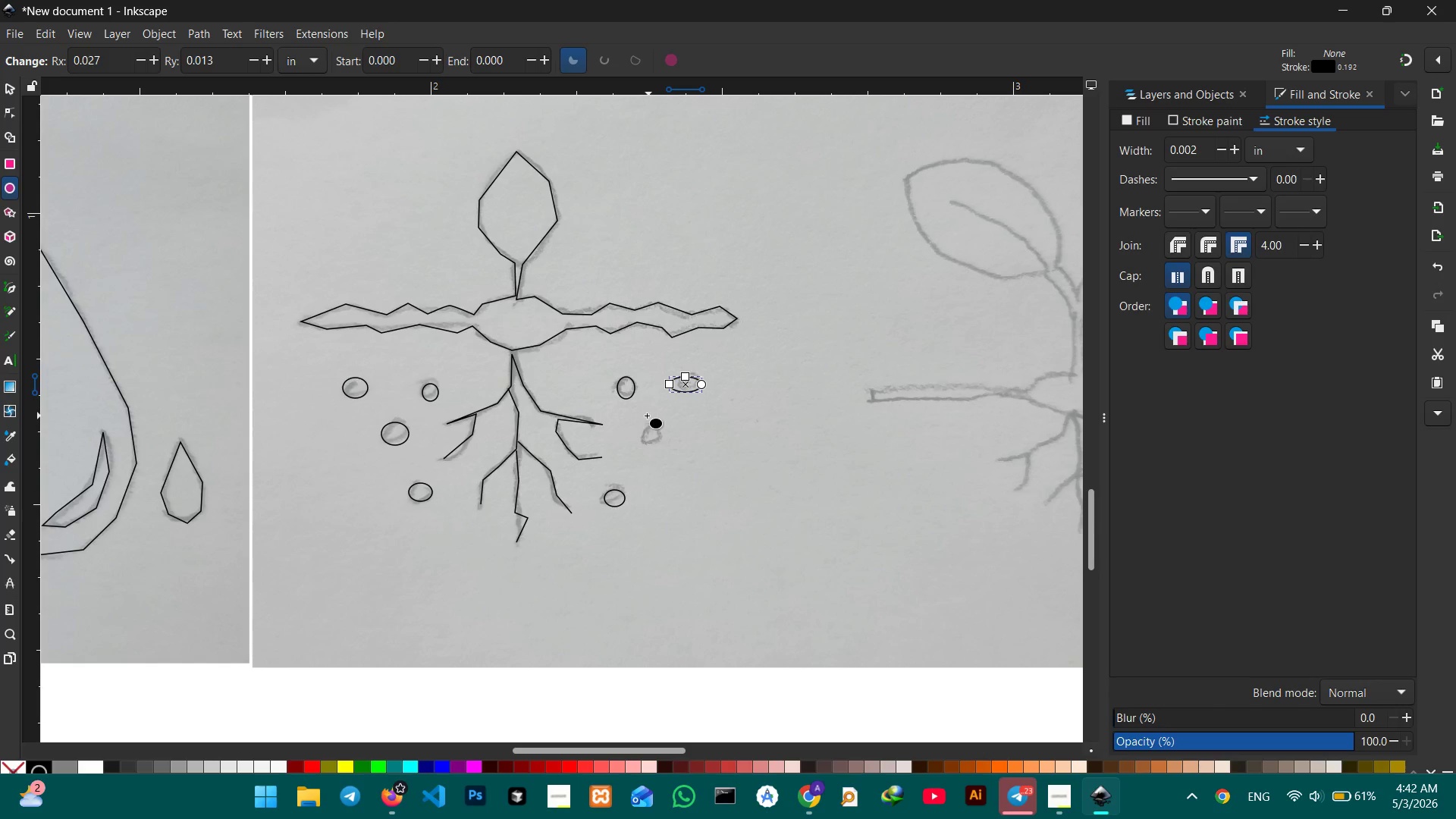 
left_click_drag(start_coordinate=[647, 416], to_coordinate=[661, 439])
 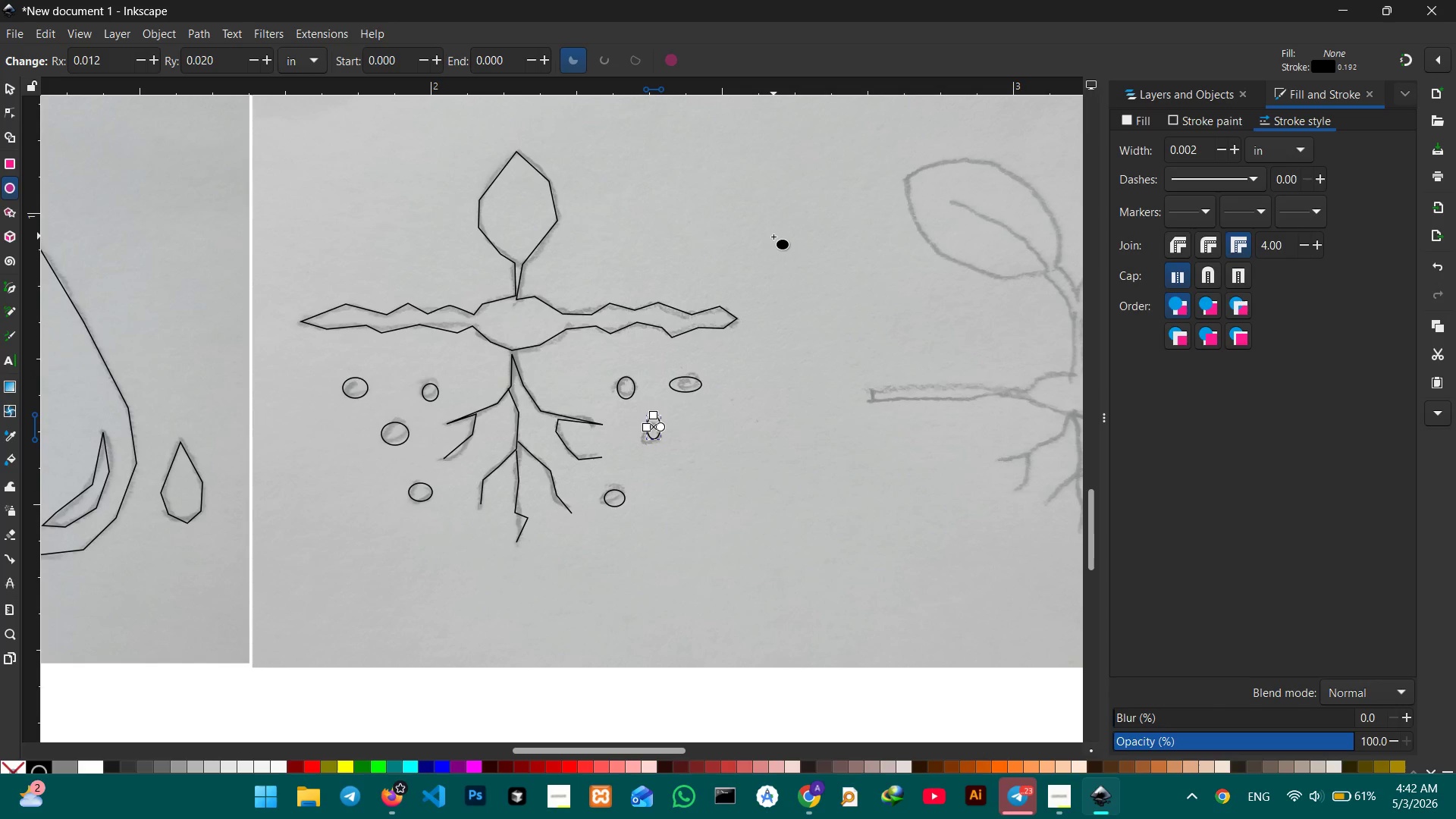 
scroll: coordinate [777, 243], scroll_direction: up, amount: 1.0
 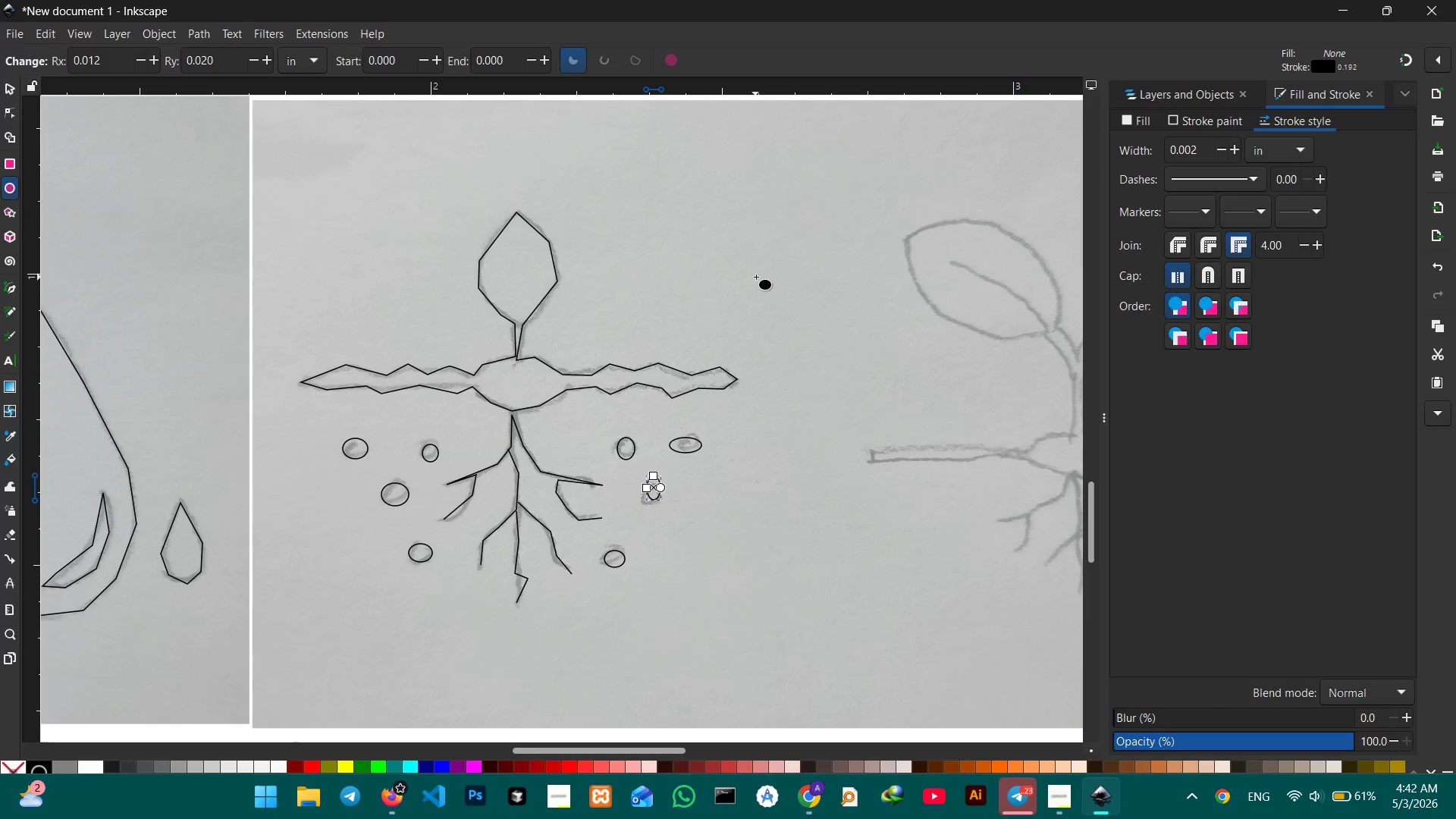 
hold_key(key=Space, duration=1.42)
 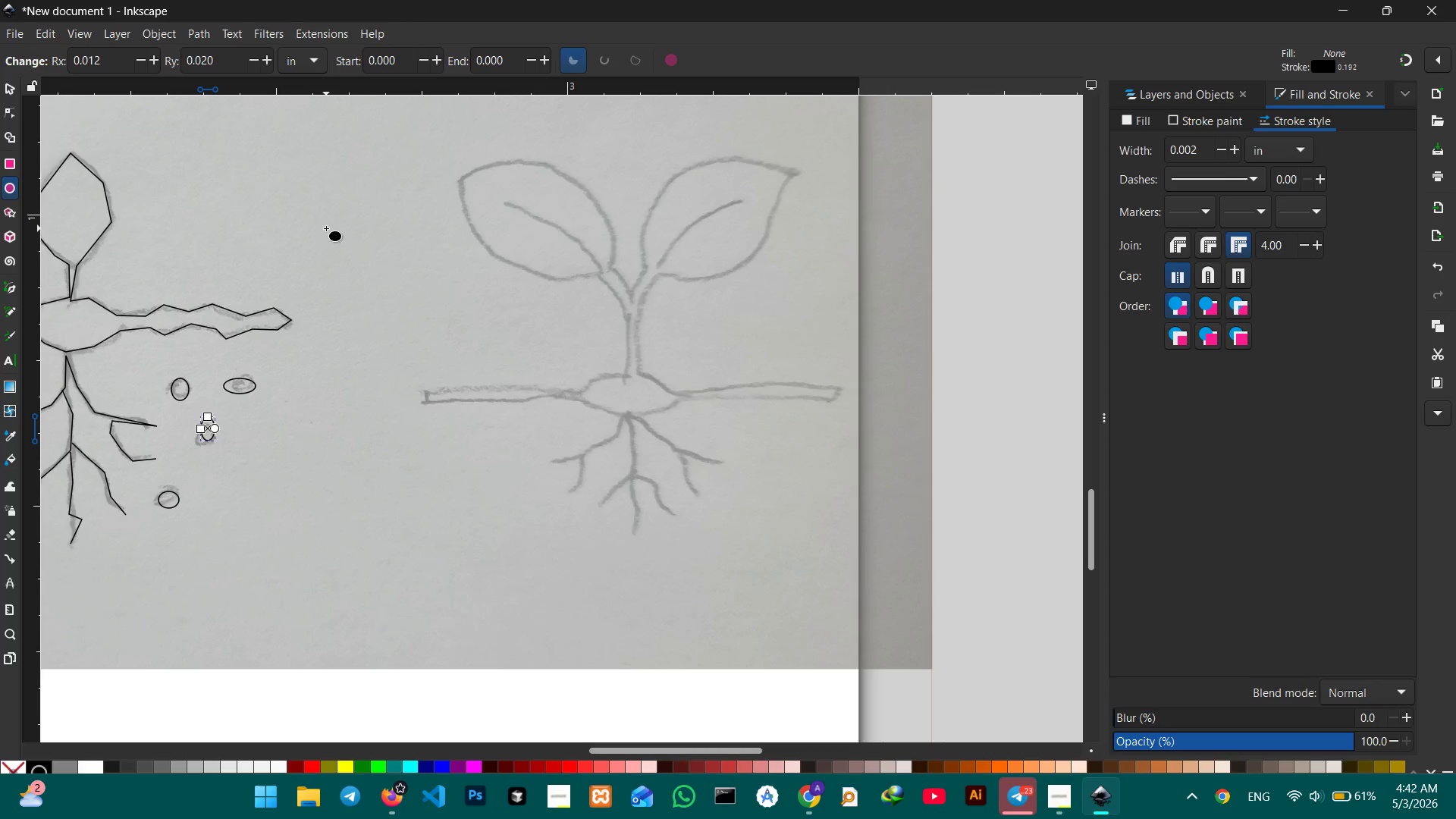 
left_click_drag(start_coordinate=[782, 287], to_coordinate=[328, 228])
 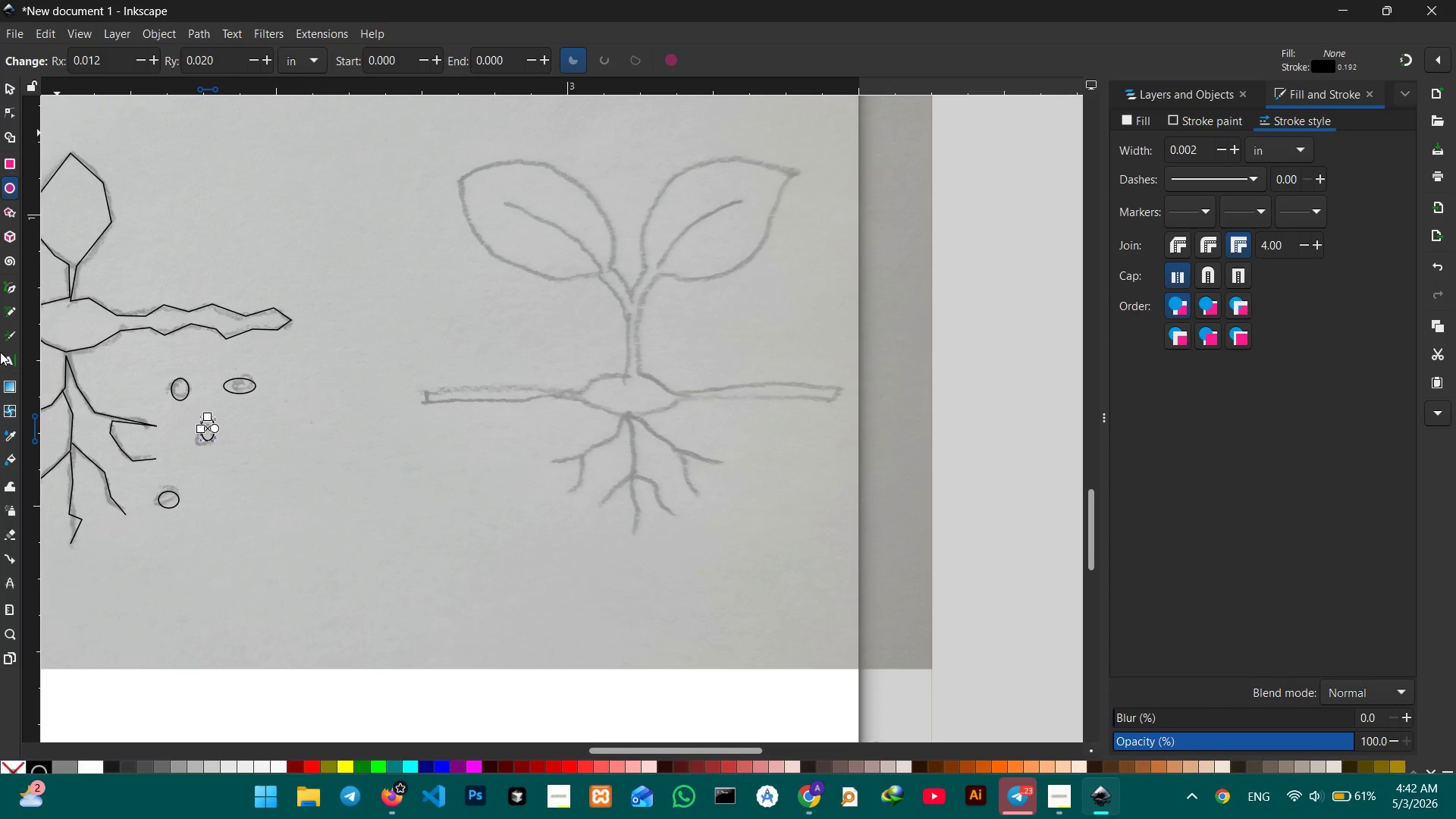 
left_click([14, 281])
 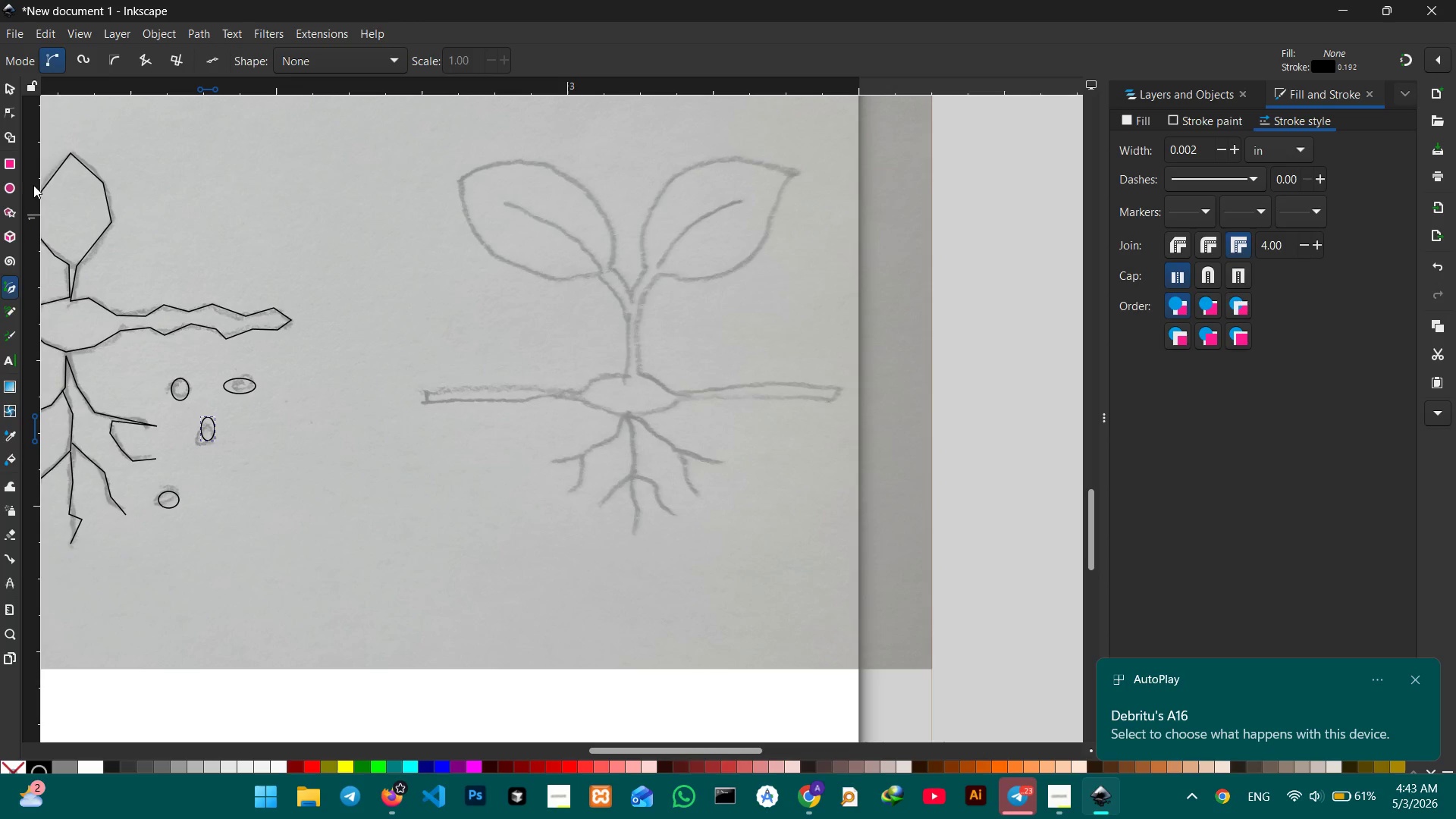 
wait(24.27)
 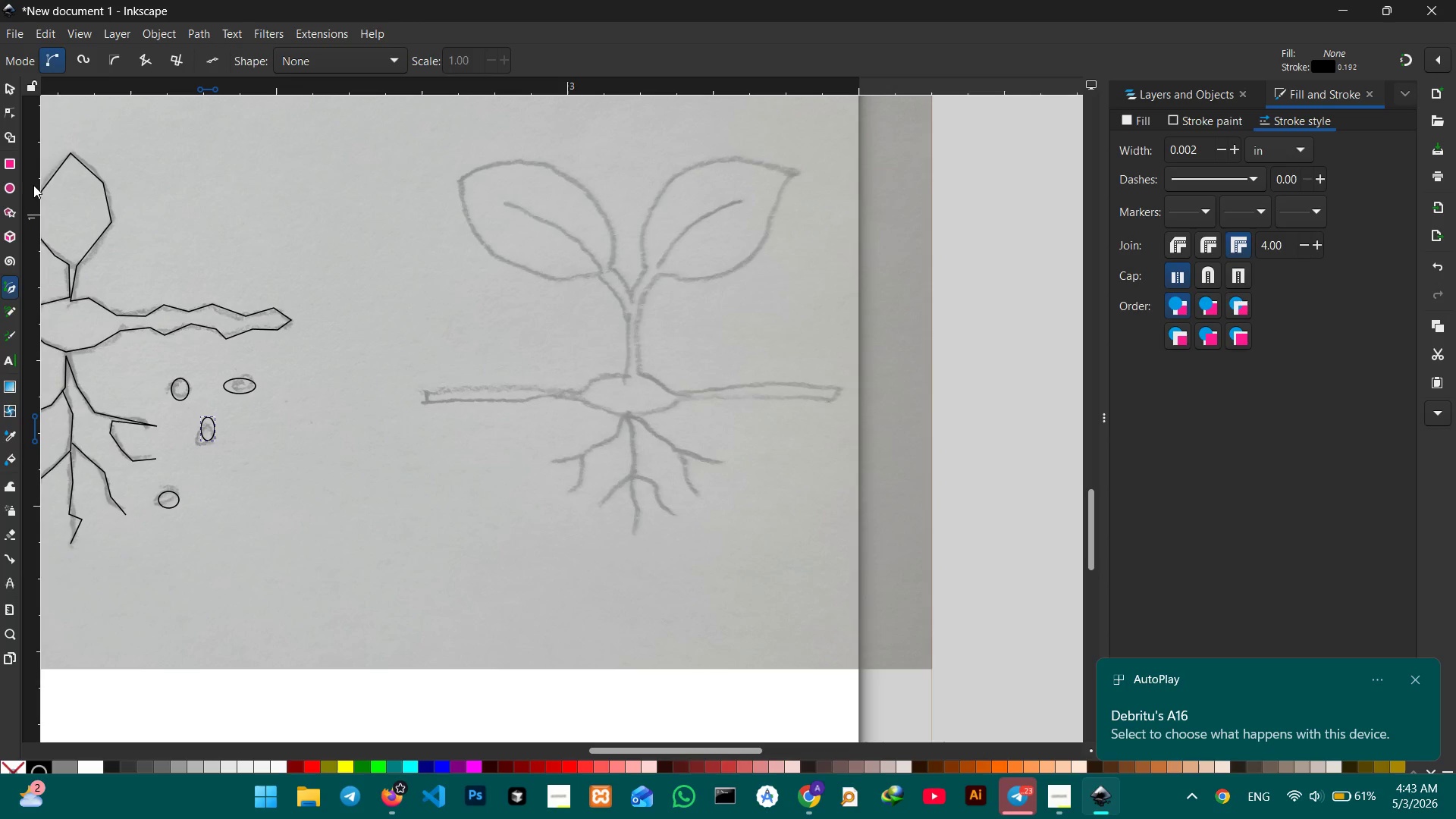 
left_click([426, 391])
 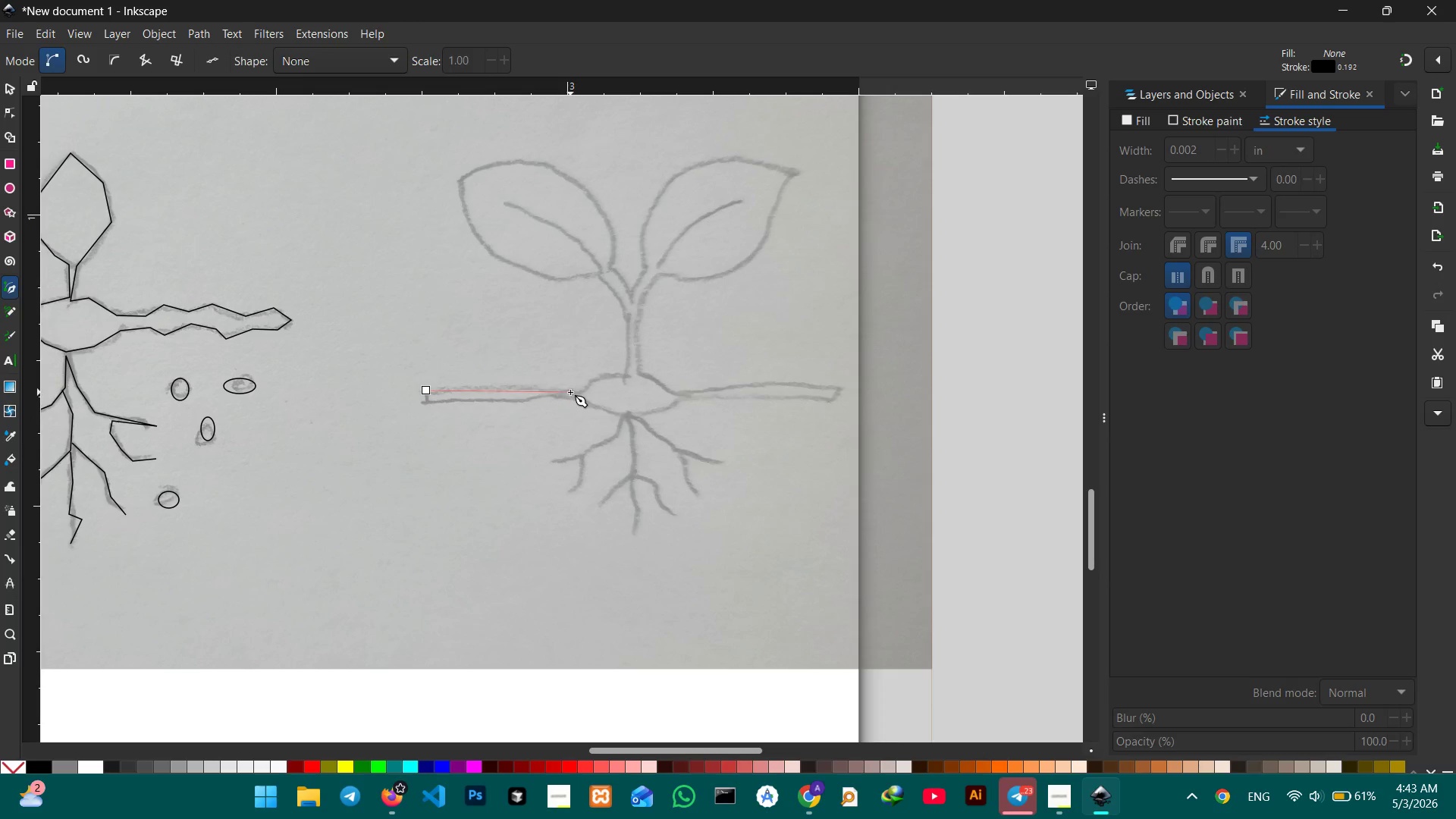 
left_click([581, 391])
 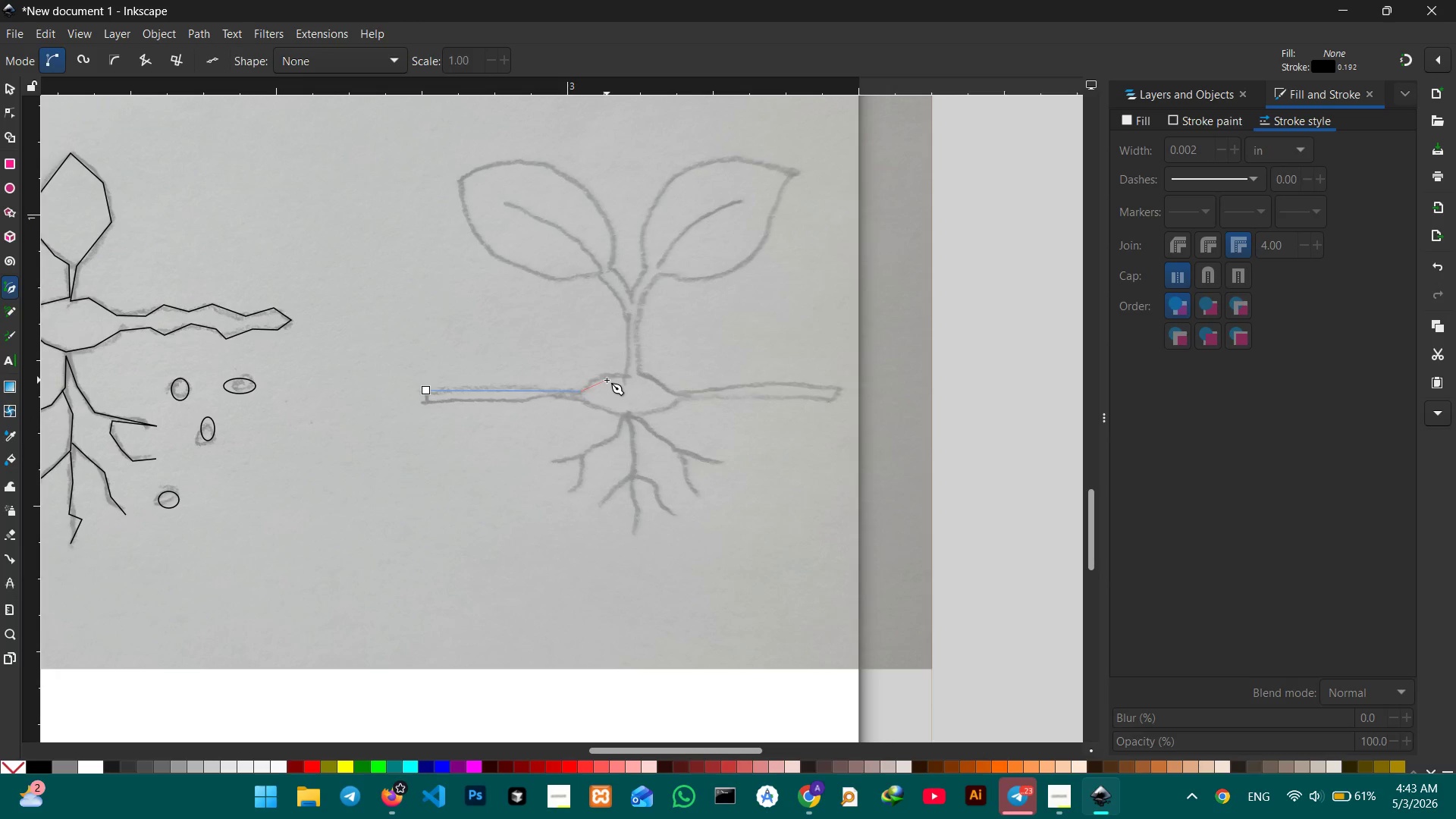 
left_click([604, 377])
 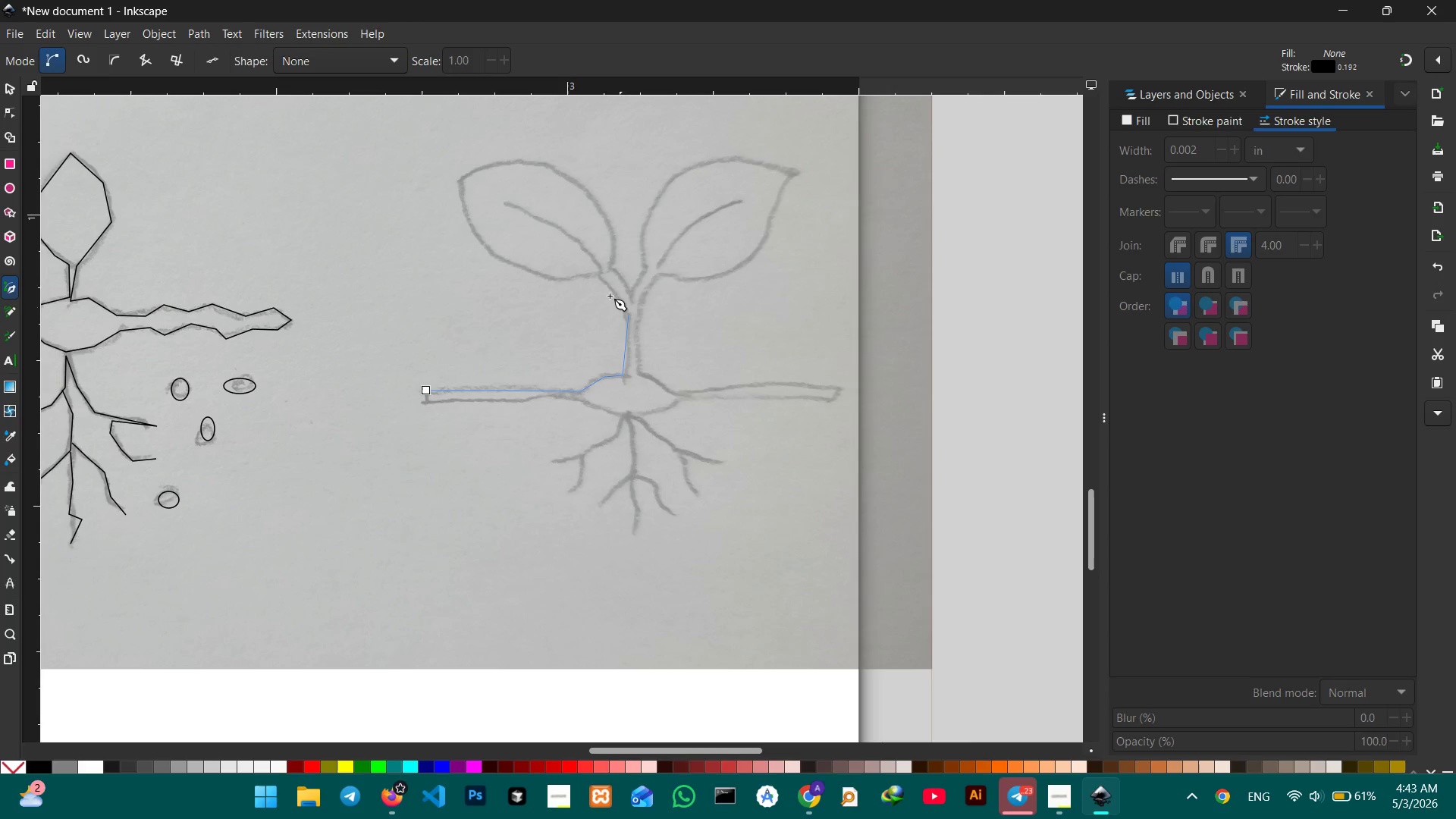 
left_click([604, 277])
 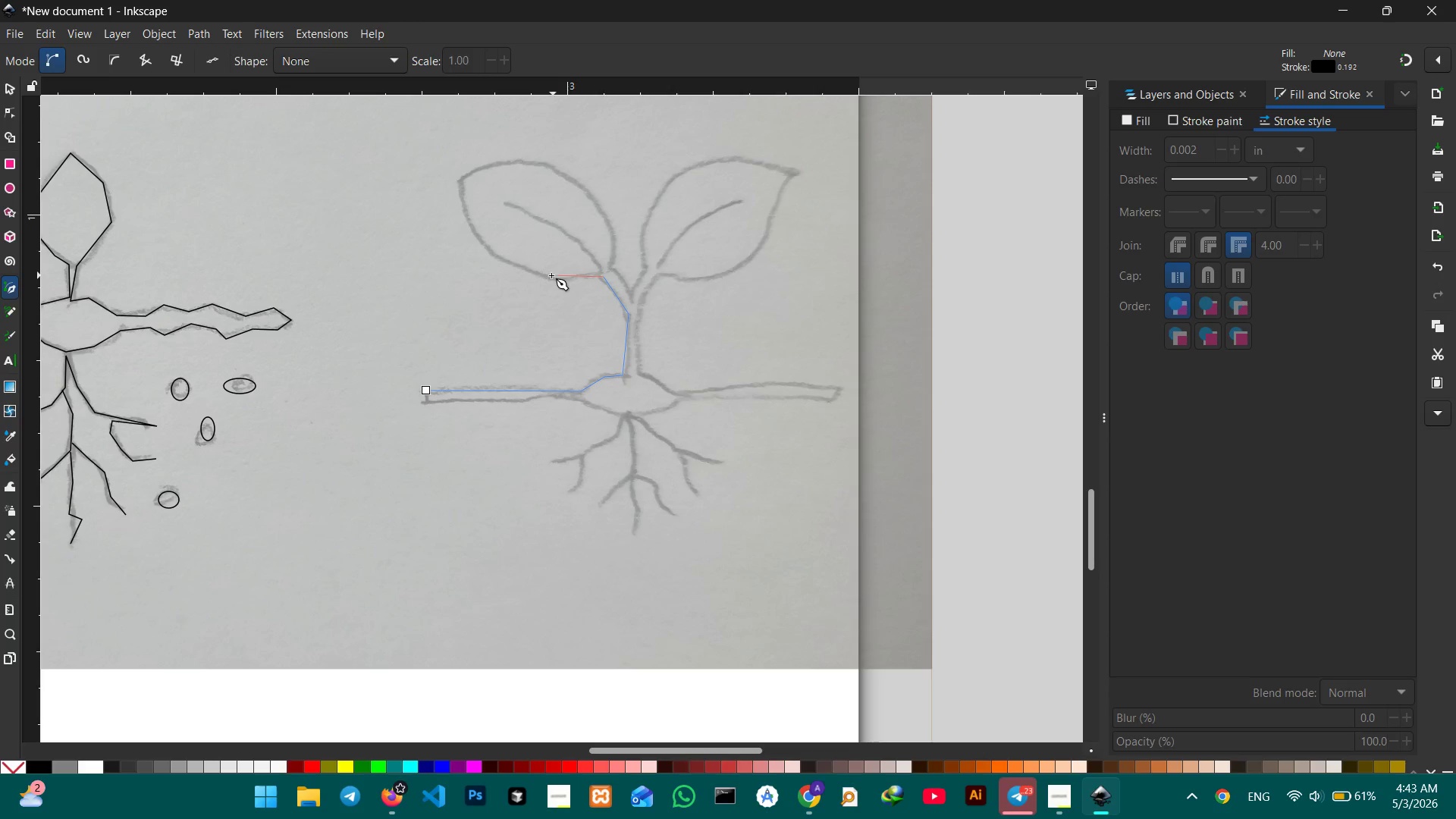 
left_click([549, 276])
 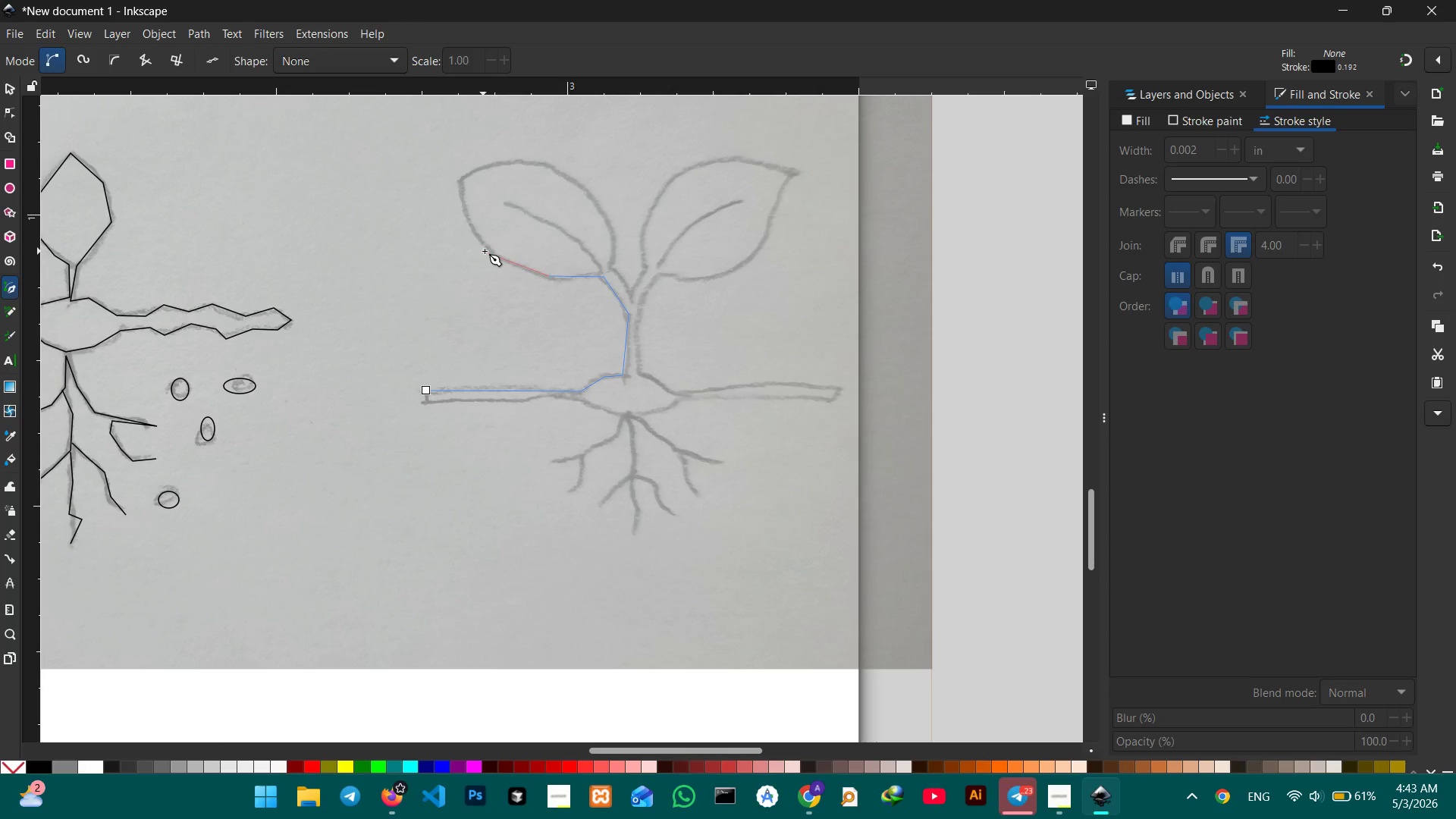 
left_click([488, 253])
 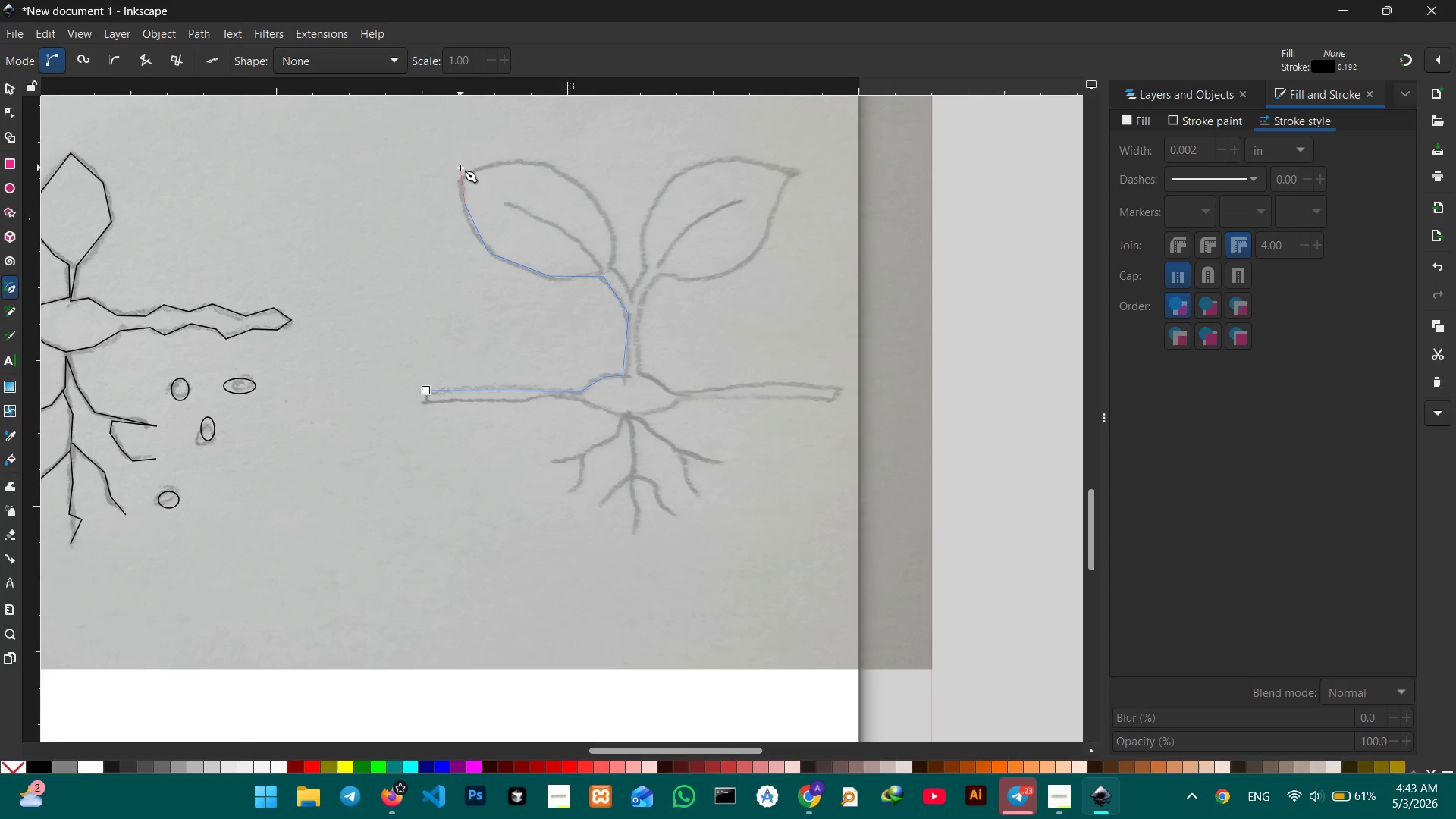 
left_click([457, 174])
 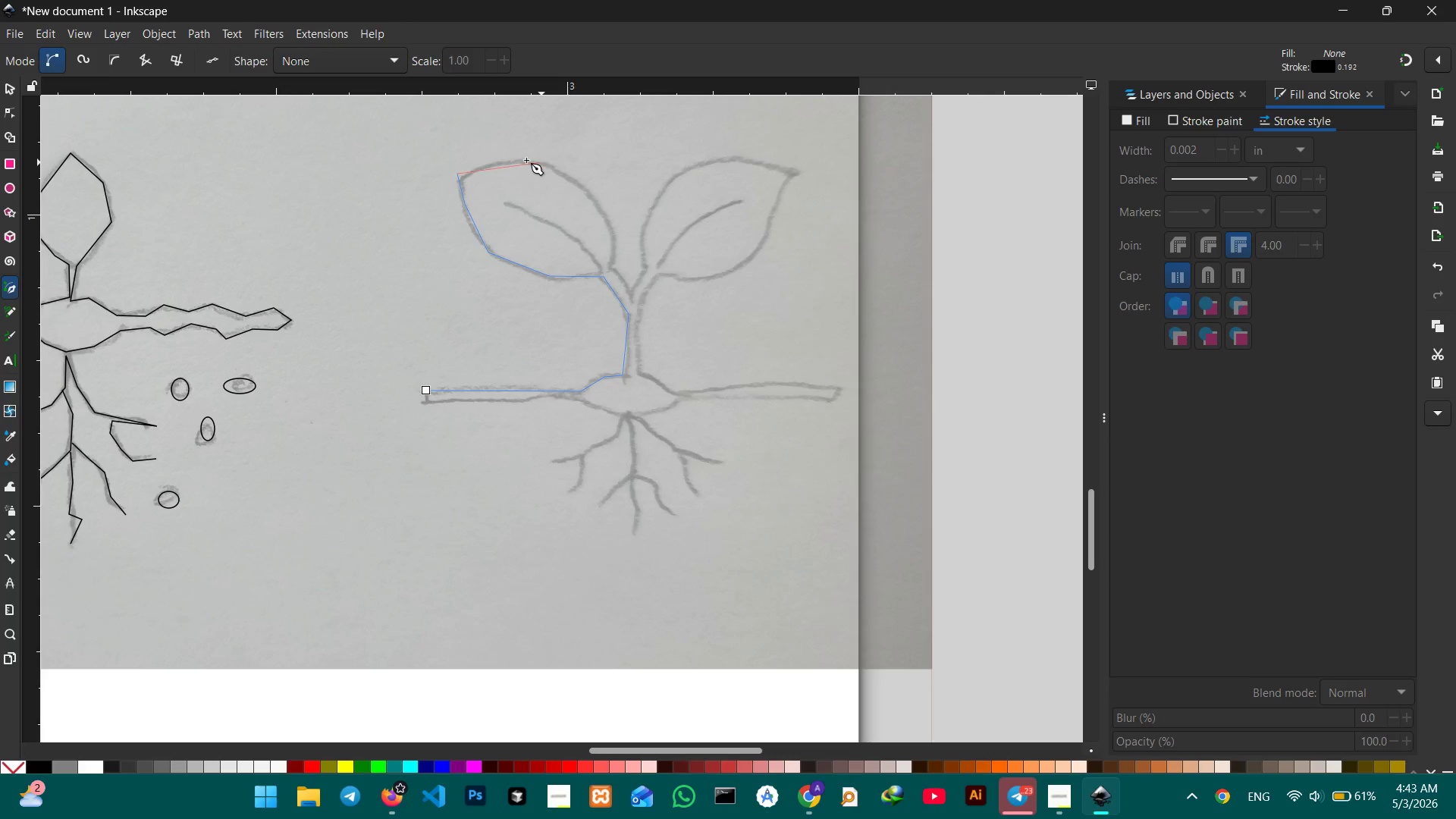 
left_click([516, 160])
 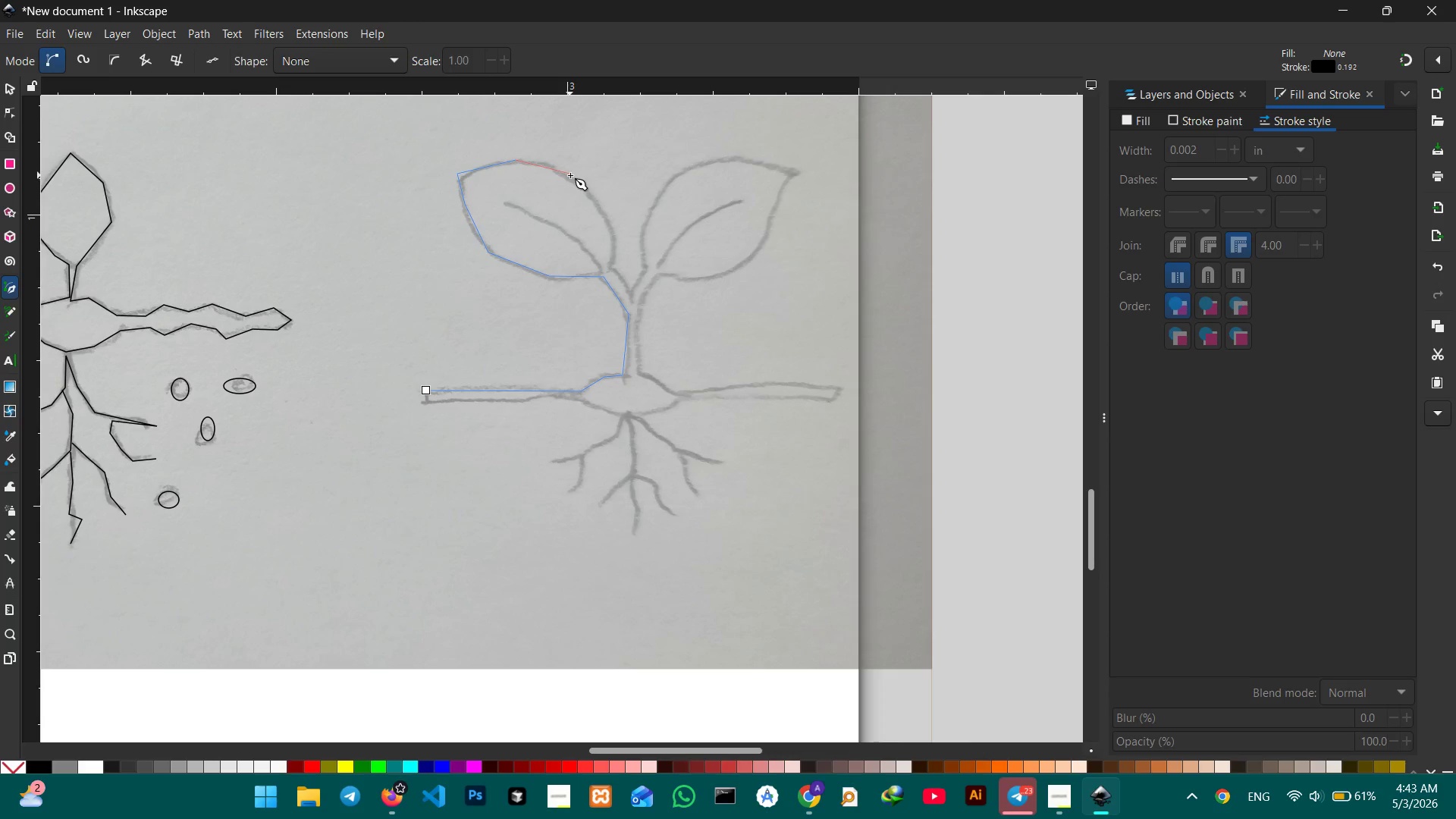 
left_click([570, 176])
 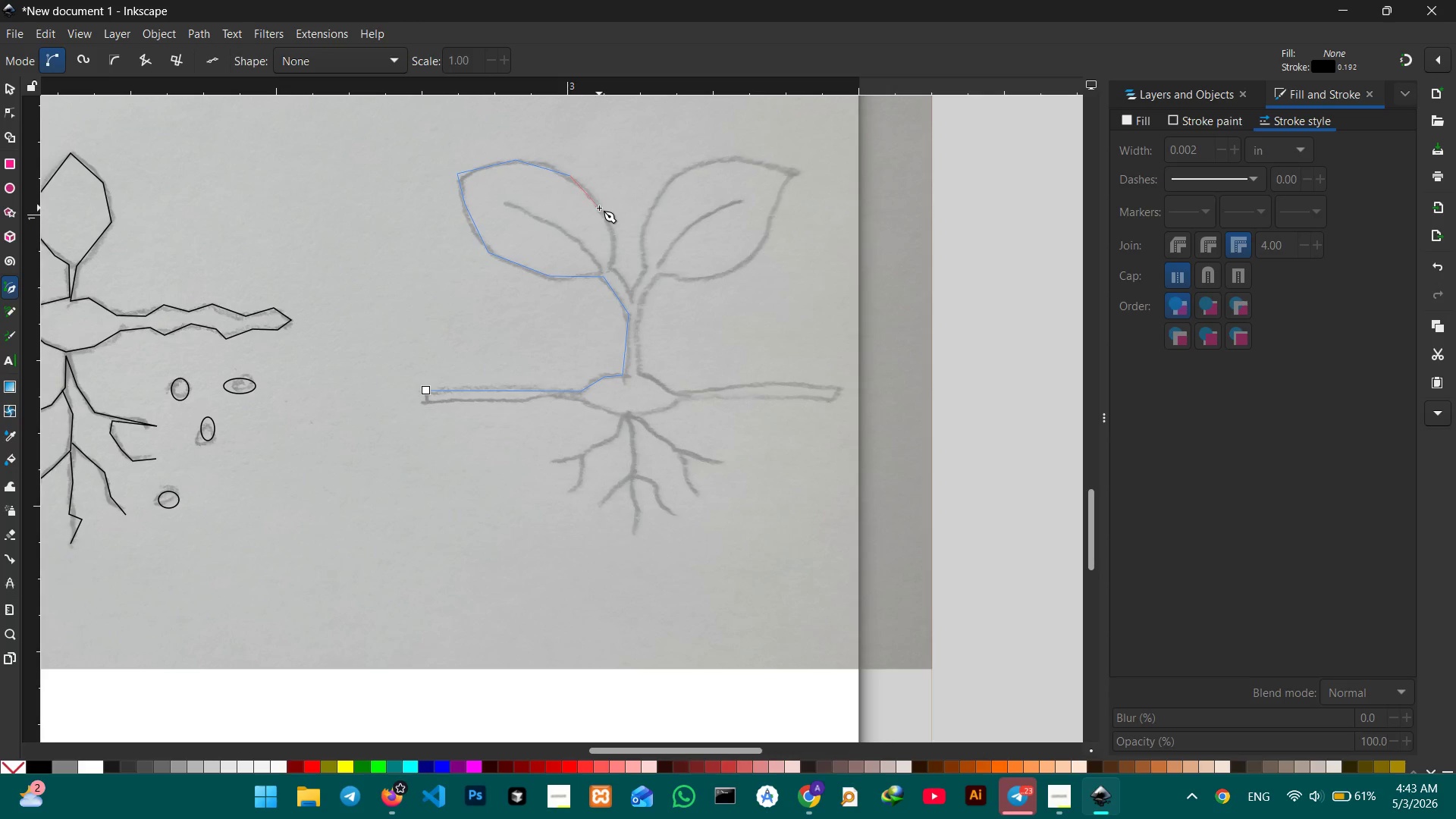 
left_click([603, 208])
 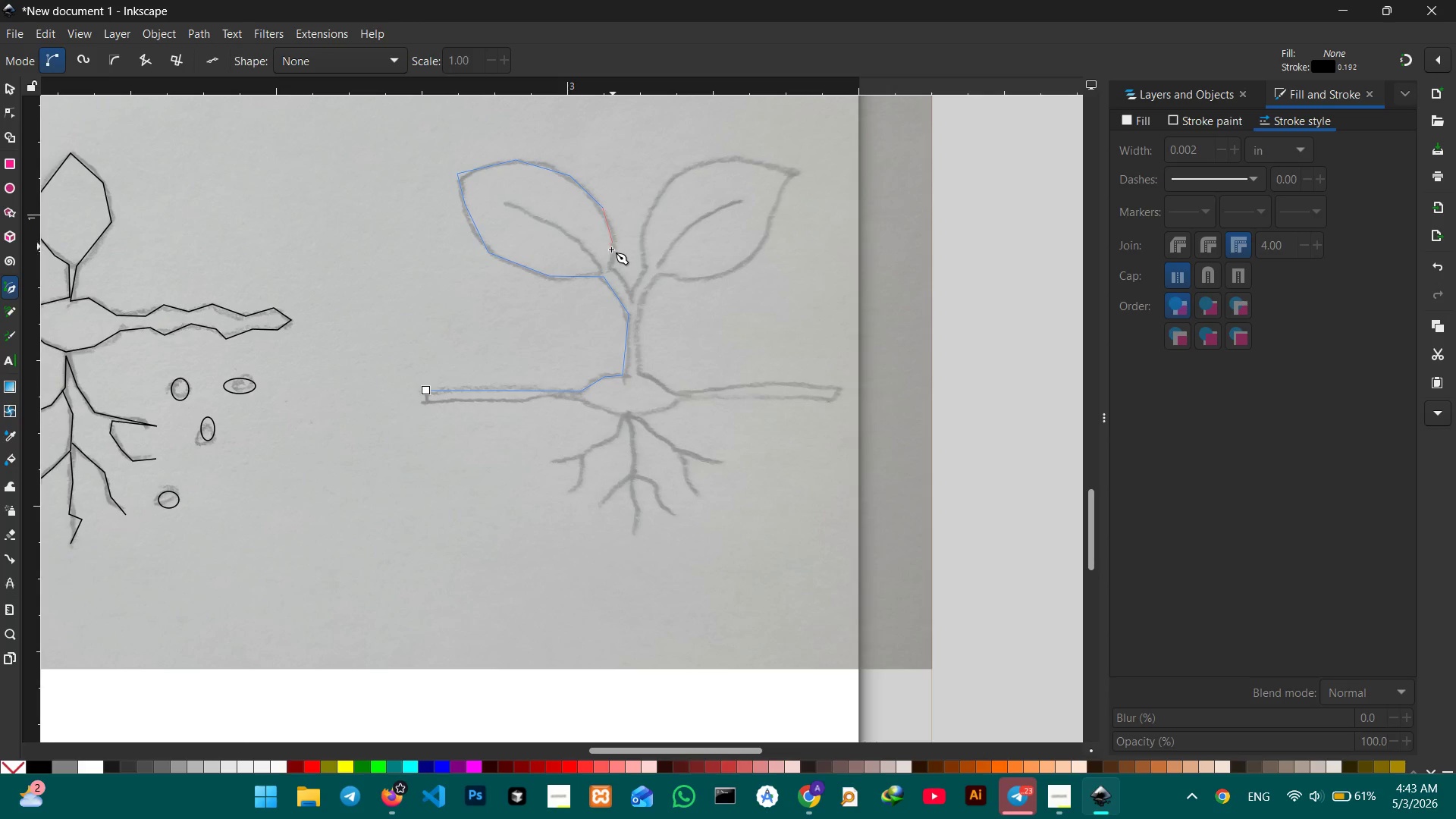 
double_click([610, 273])
 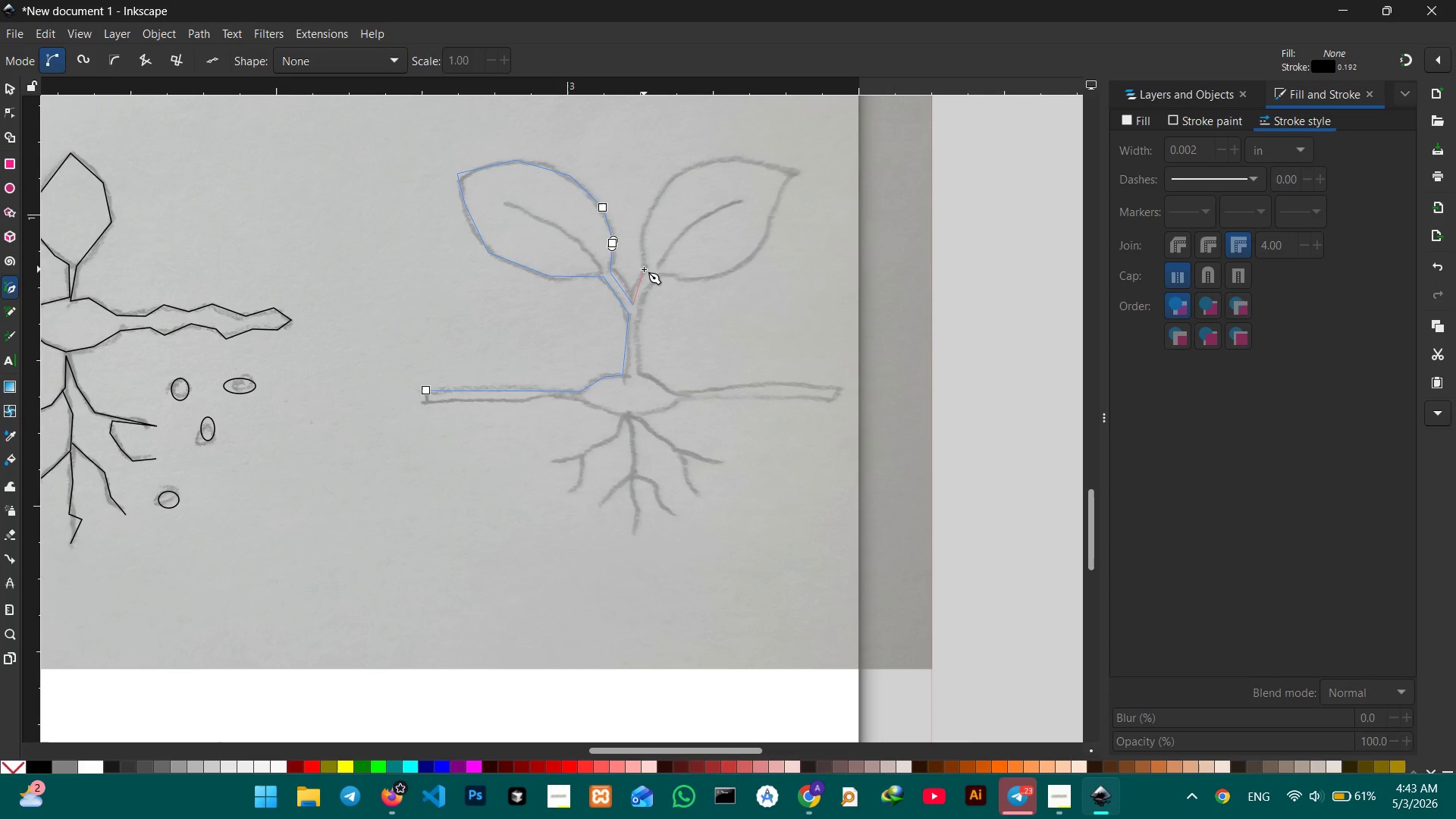 
double_click([641, 222])
 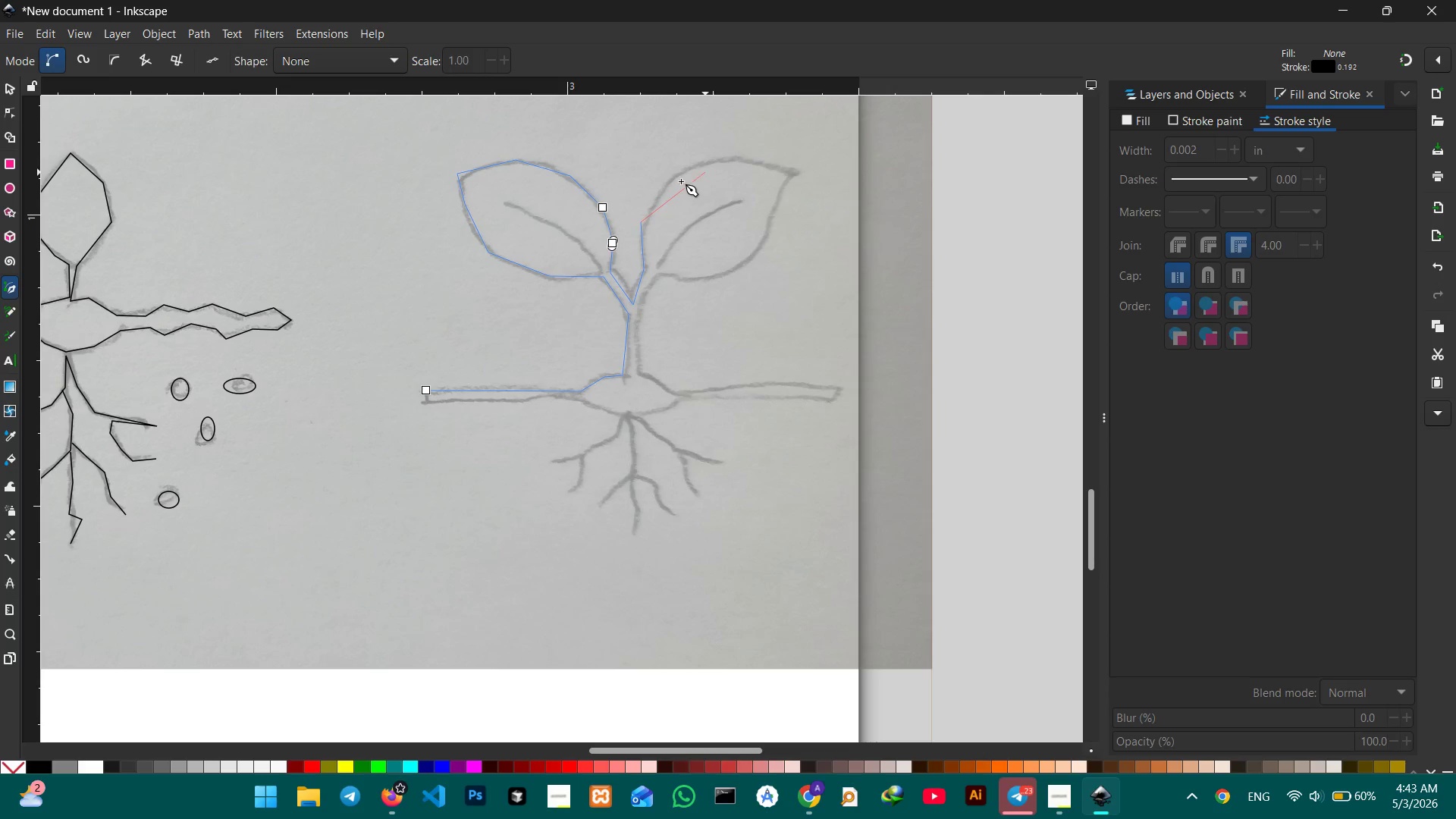 
left_click([674, 174])
 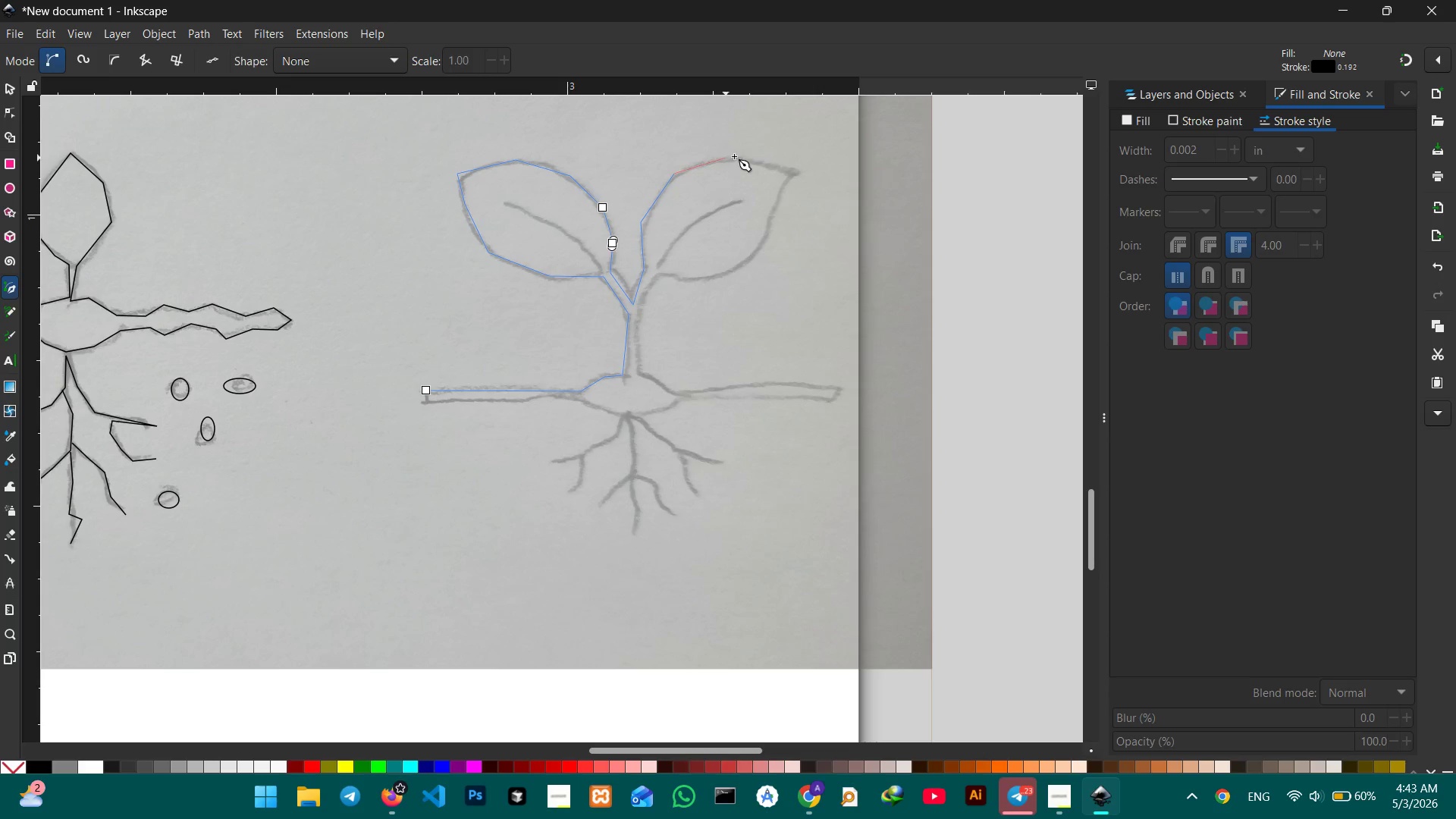 
double_click([737, 156])
 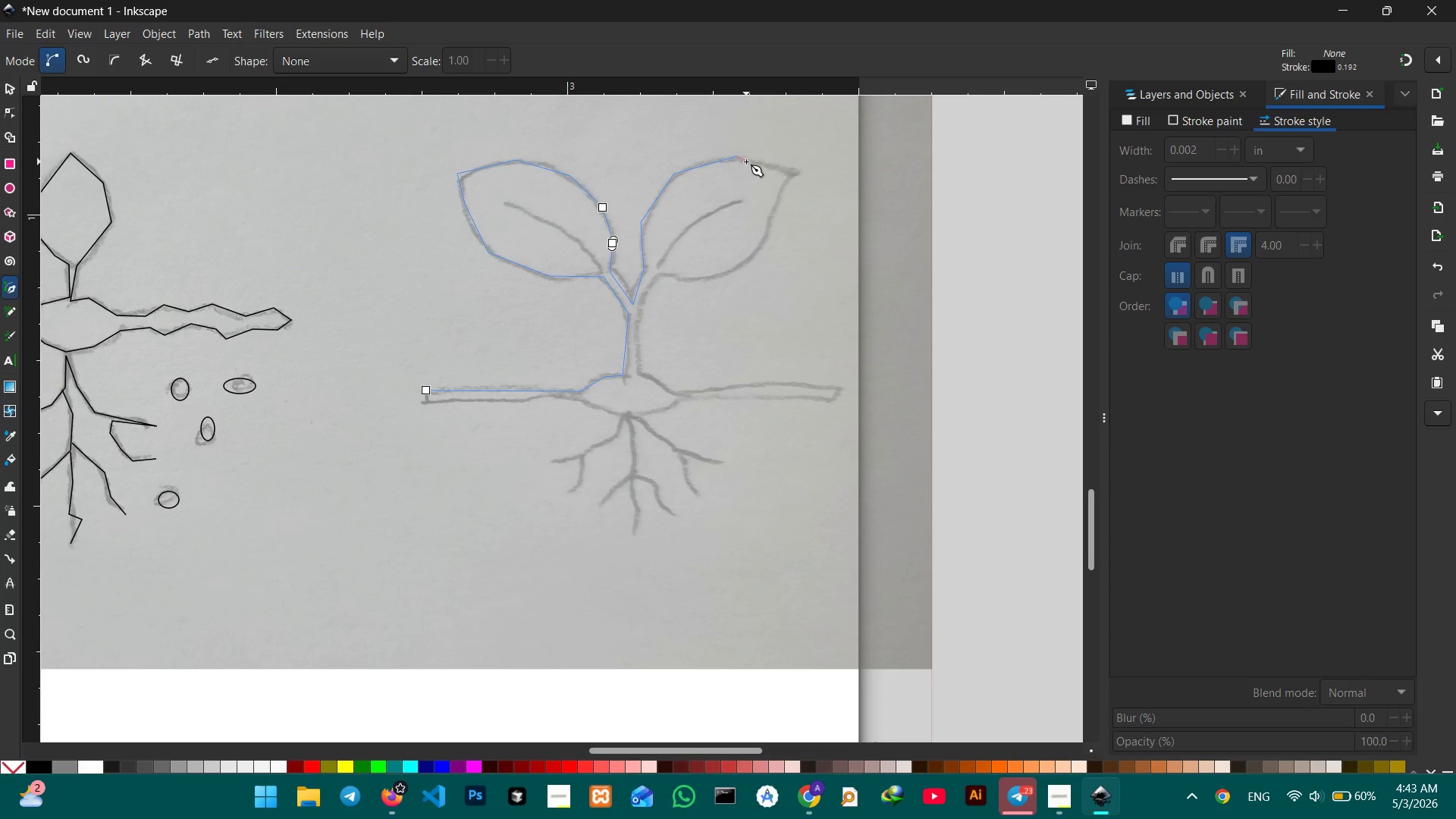 
left_click([801, 171])
 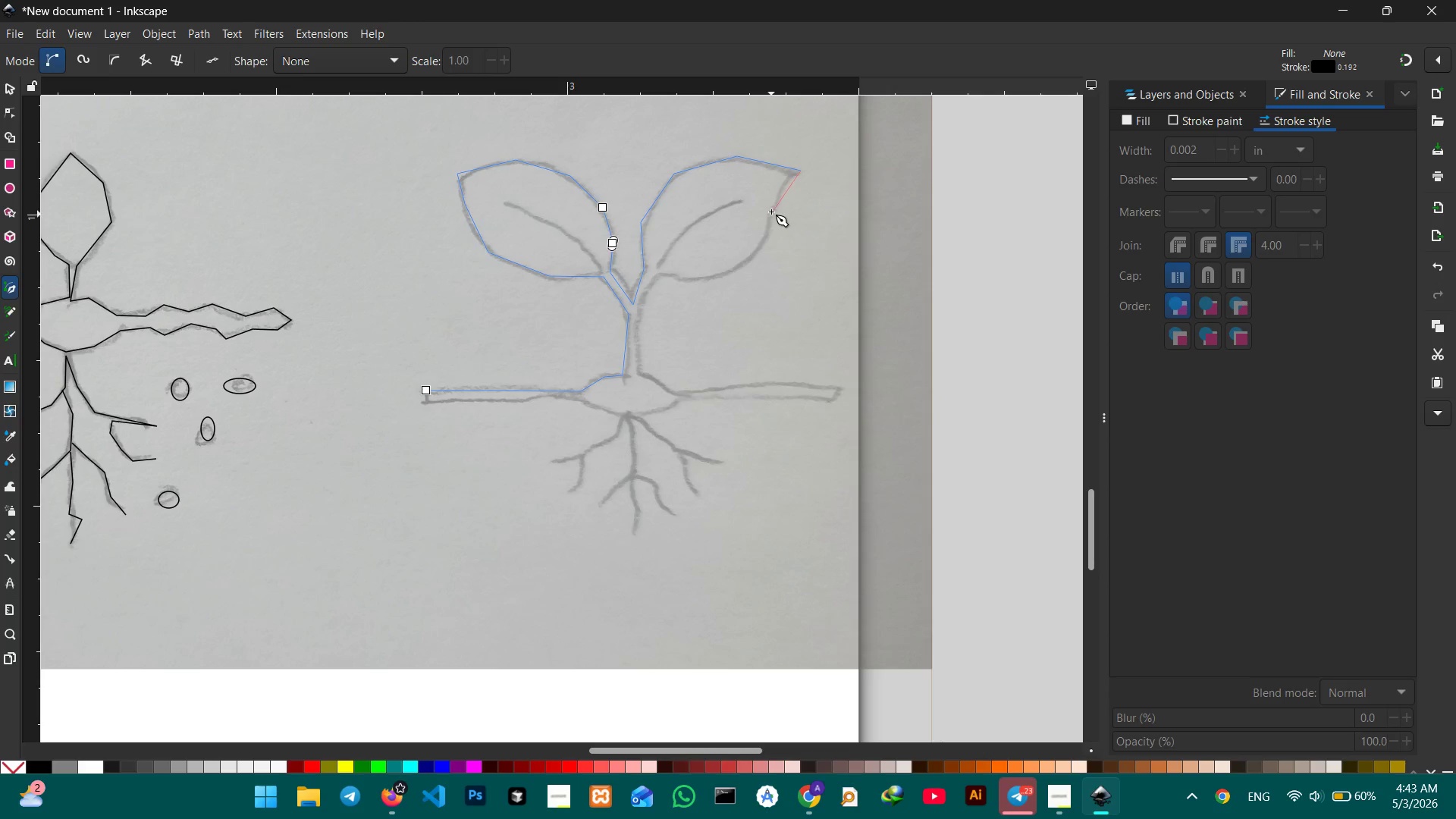 
left_click([775, 198])
 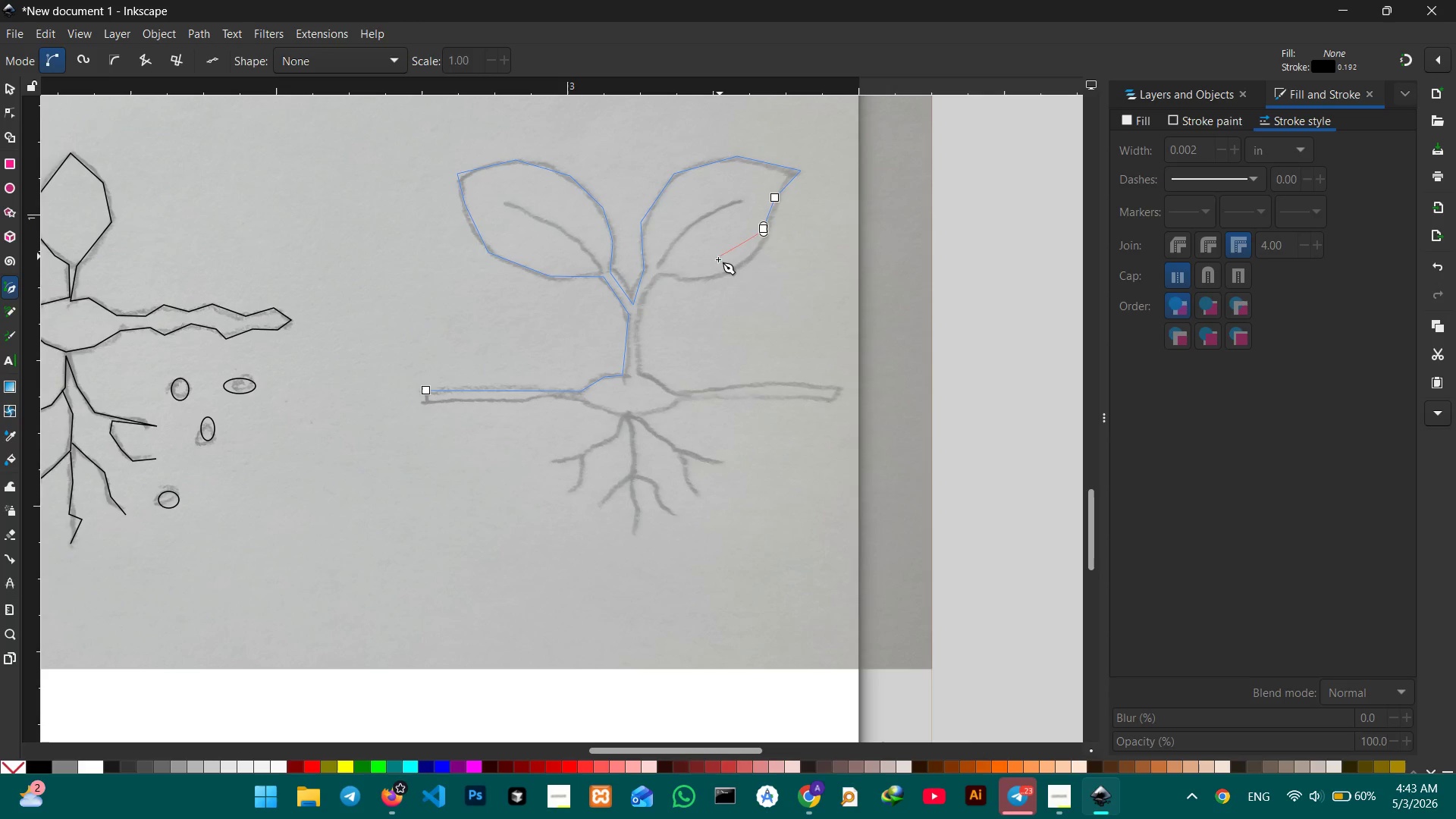 
left_click([739, 271])
 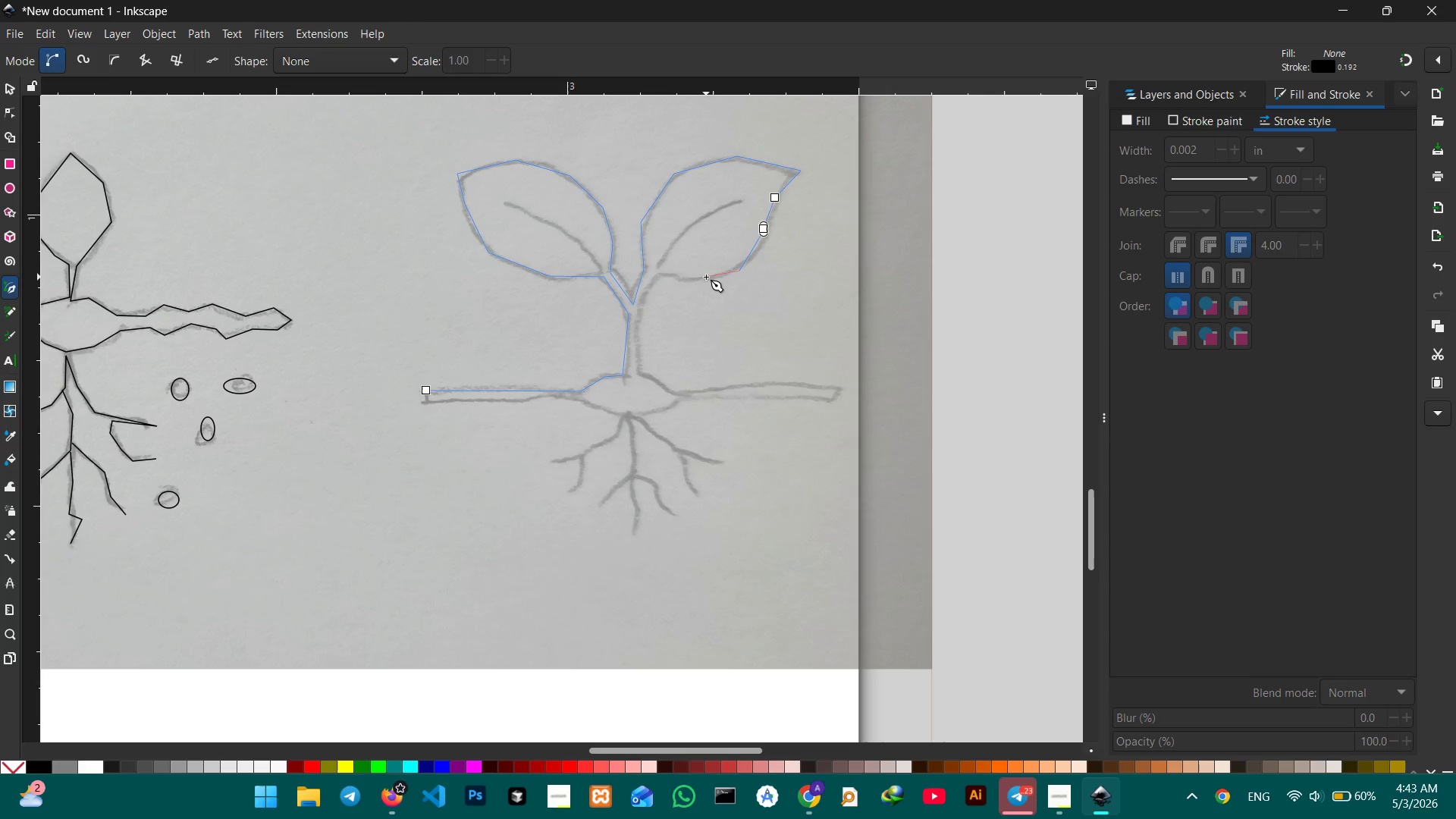 
double_click([706, 277])
 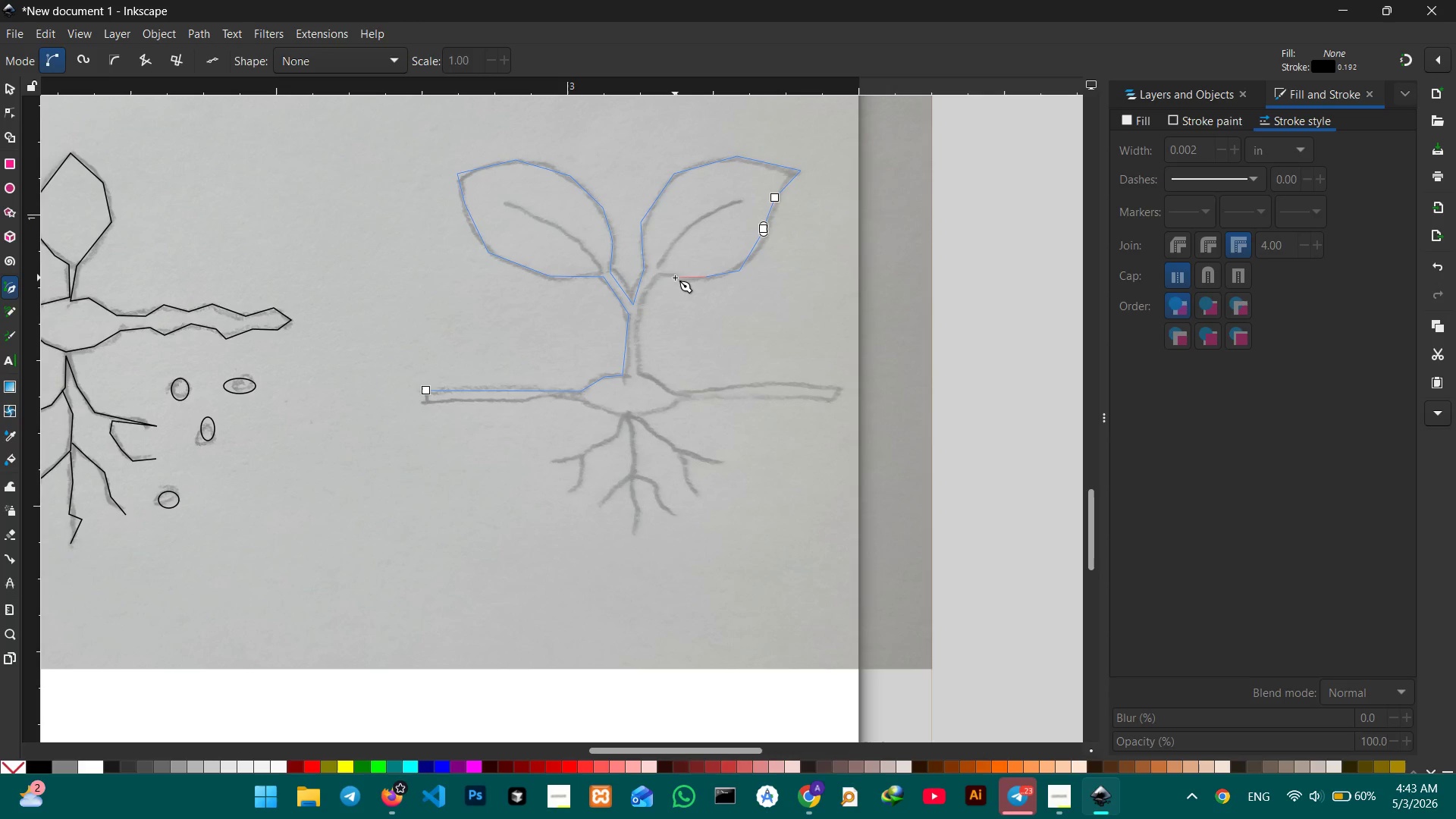 
triple_click([675, 278])
 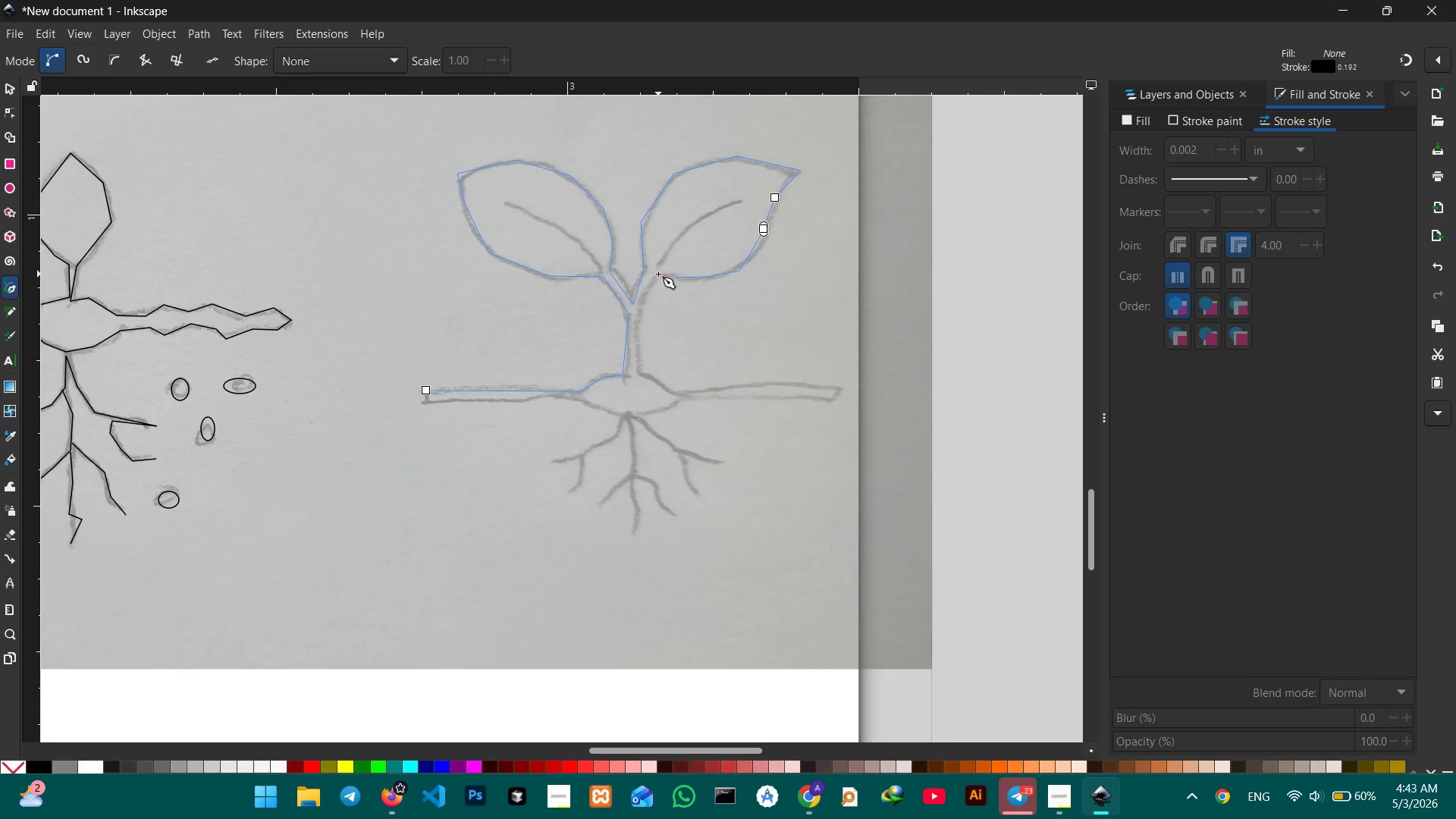 
left_click([655, 271])
 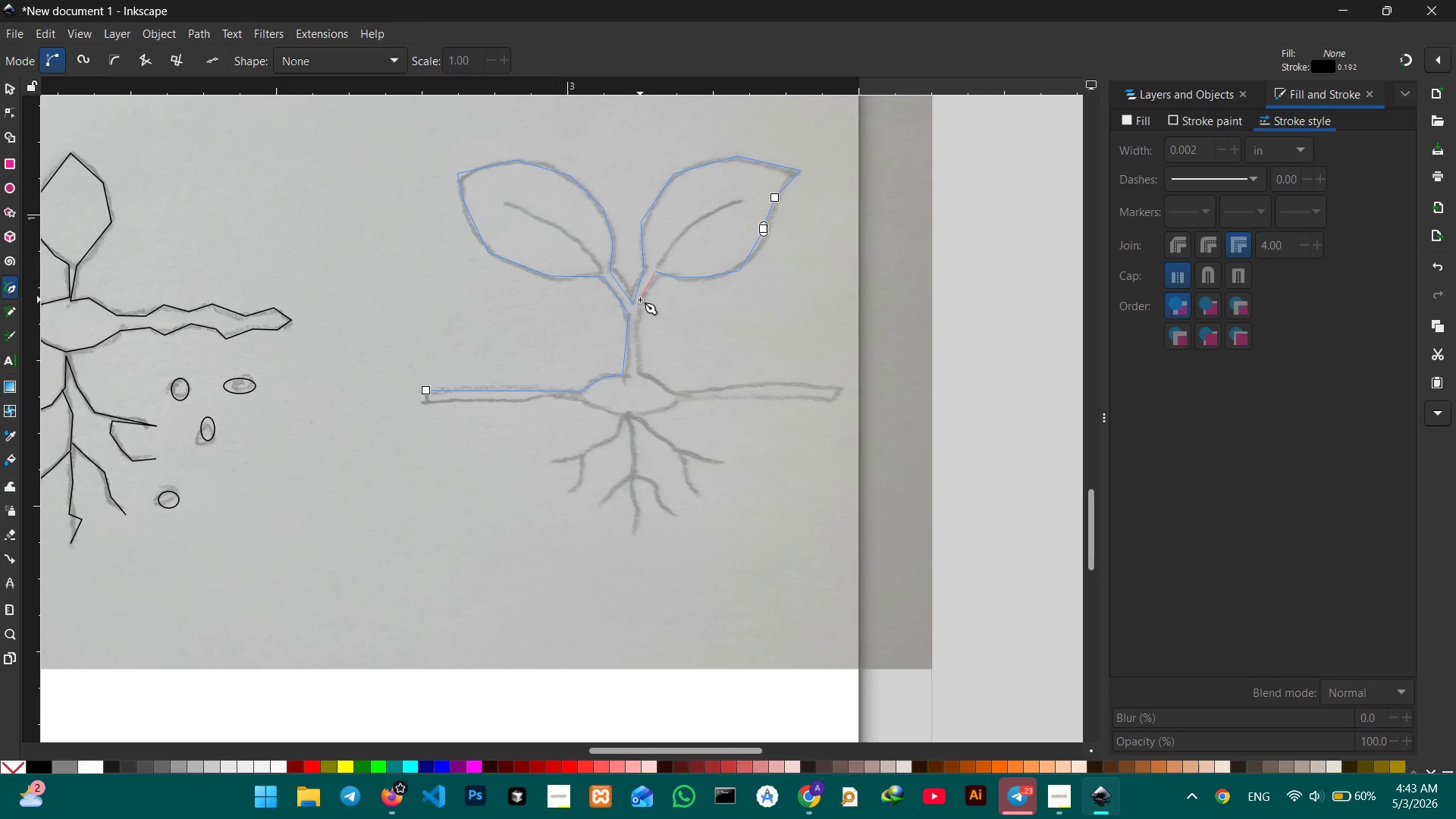 
double_click([638, 303])
 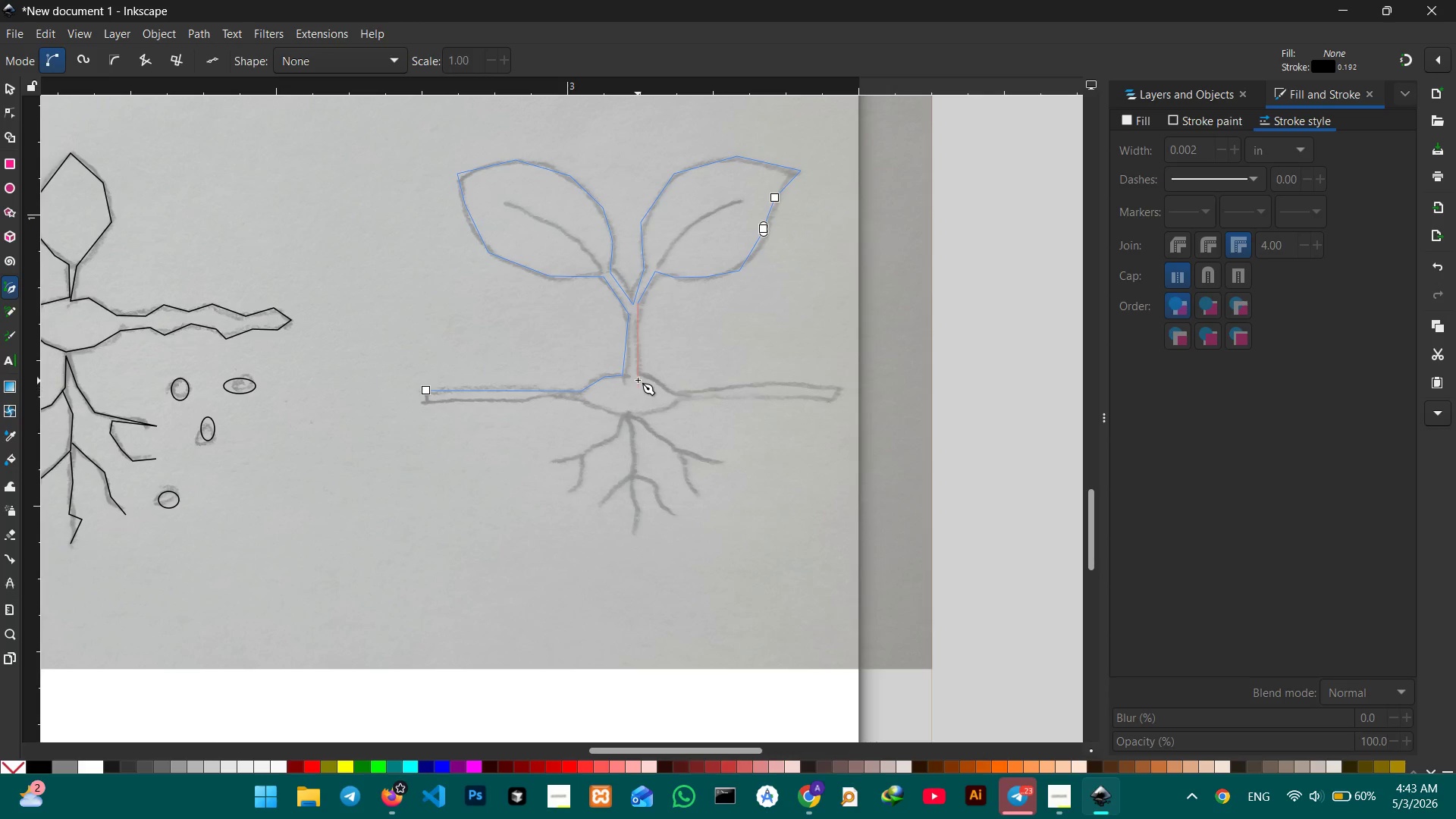 
left_click([638, 375])
 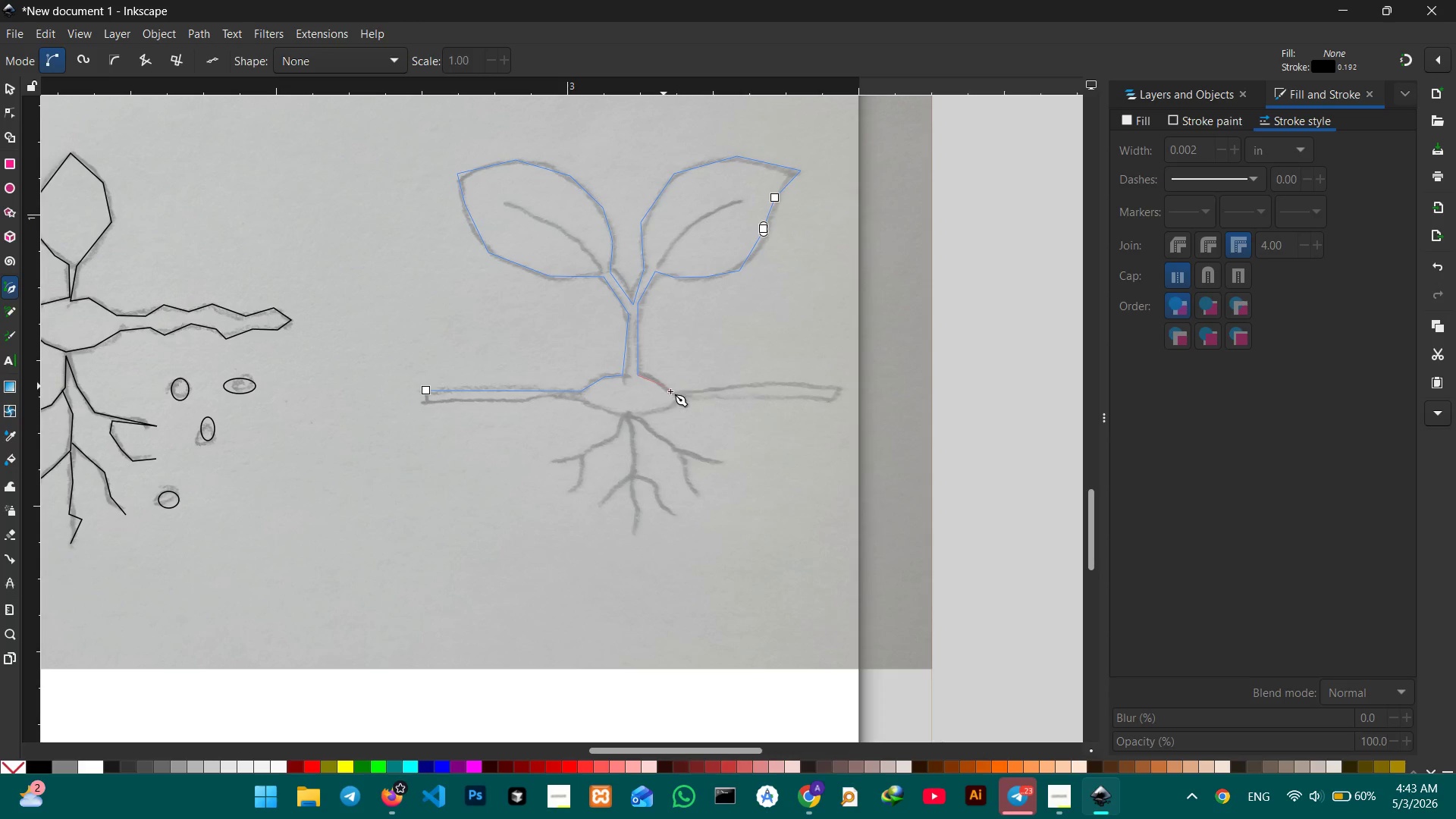 
left_click([671, 392])
 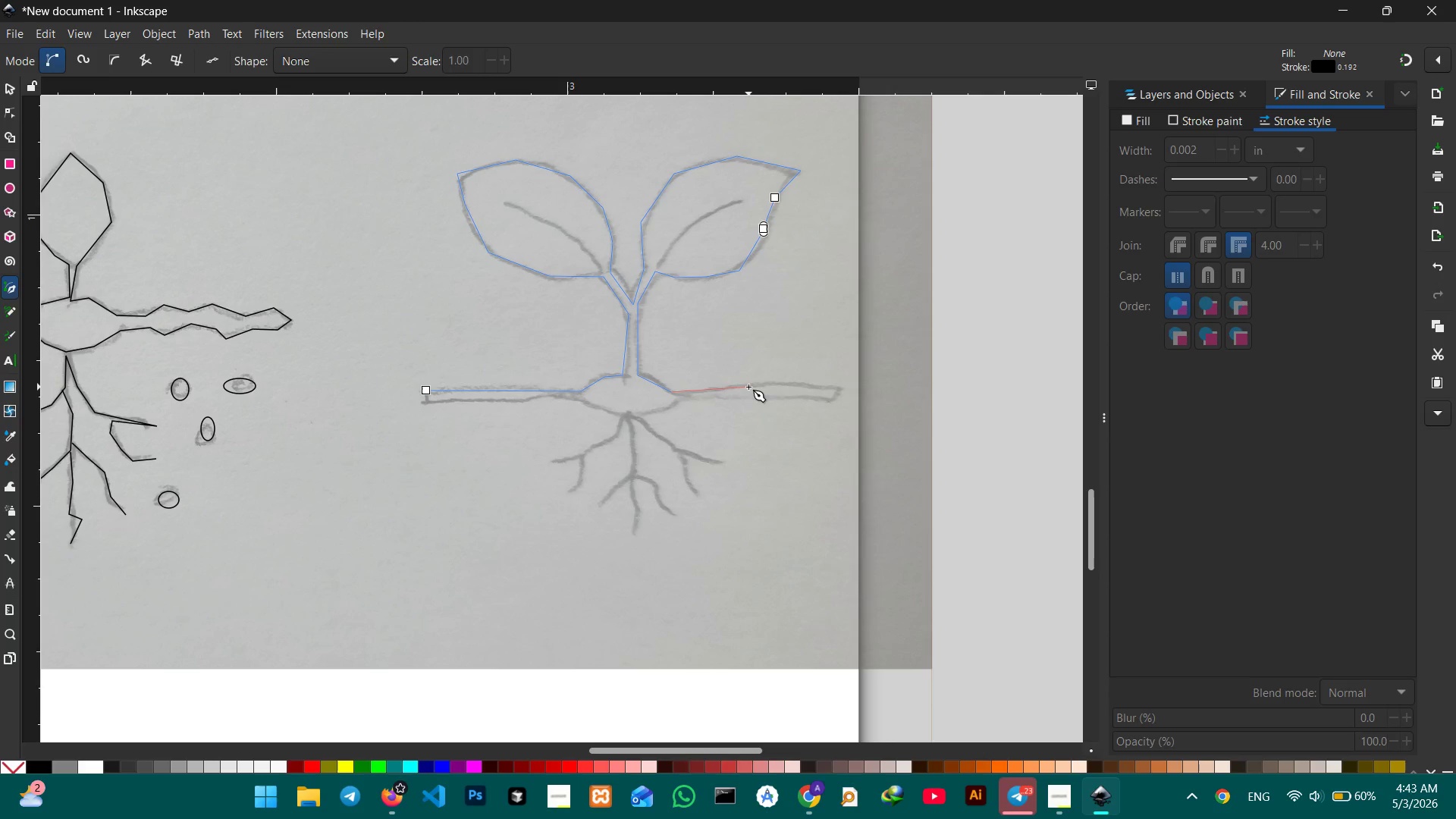 
left_click([748, 387])
 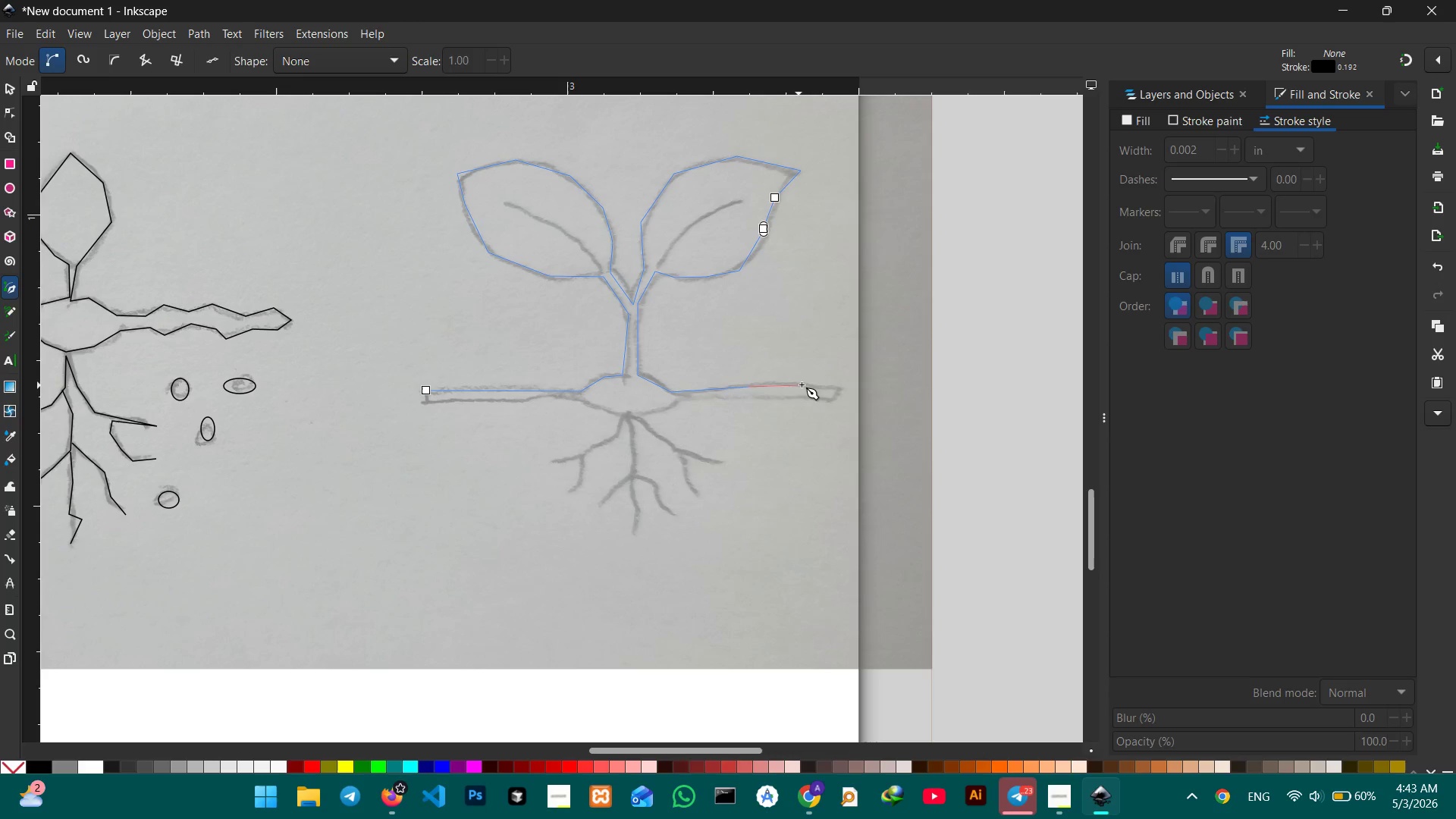 
double_click([803, 384])
 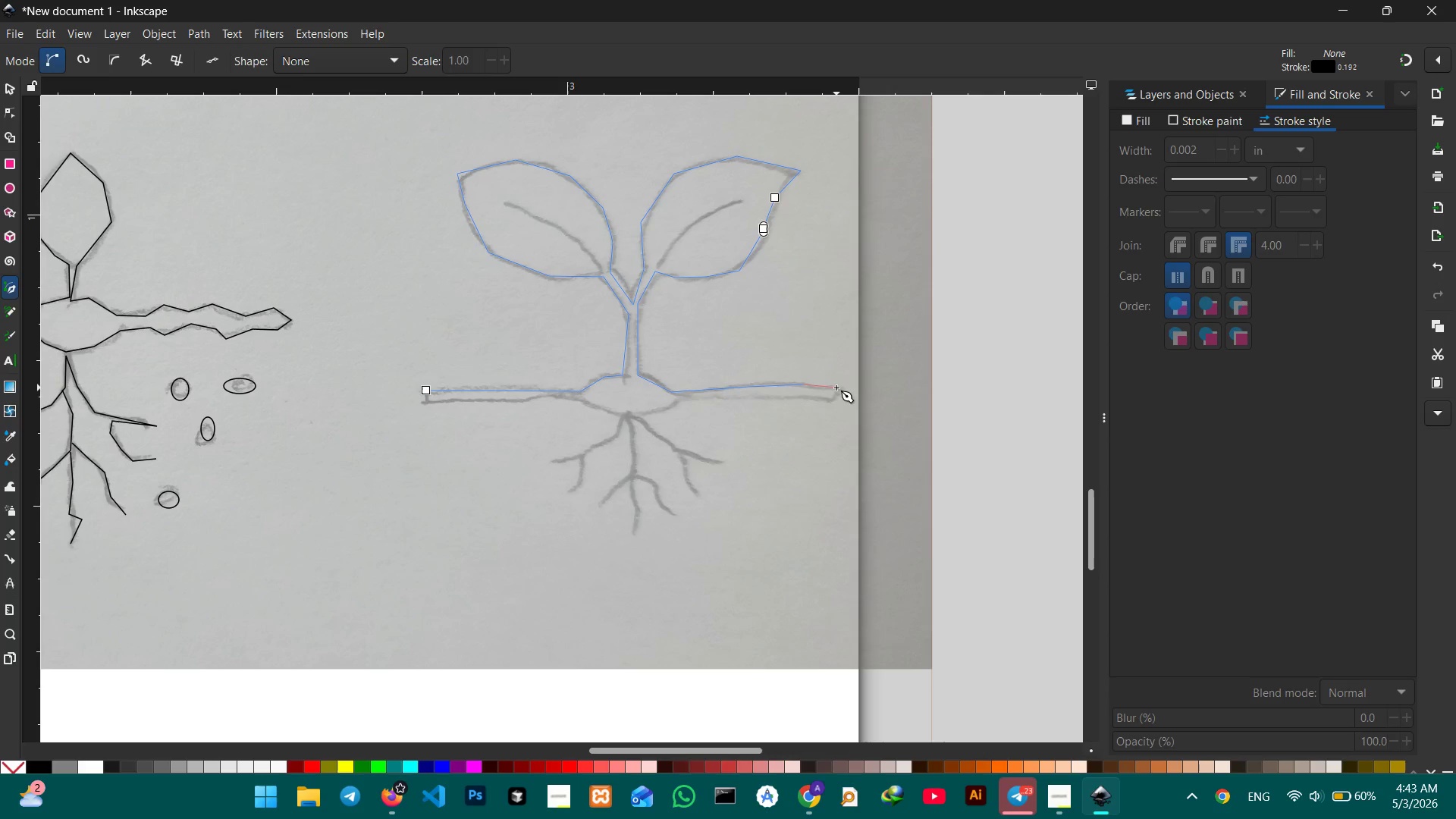 
triple_click([836, 388])
 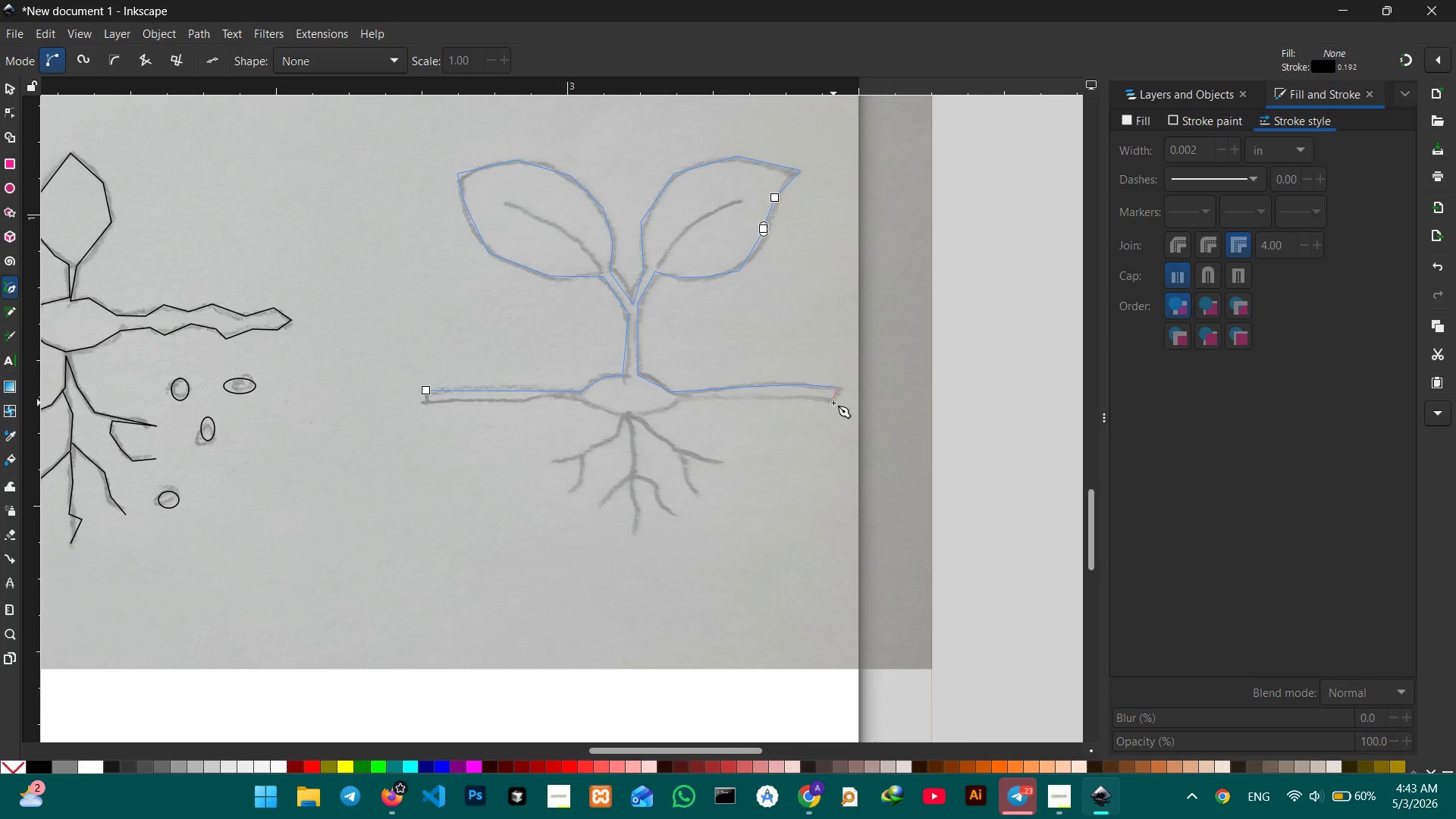 
triple_click([833, 403])
 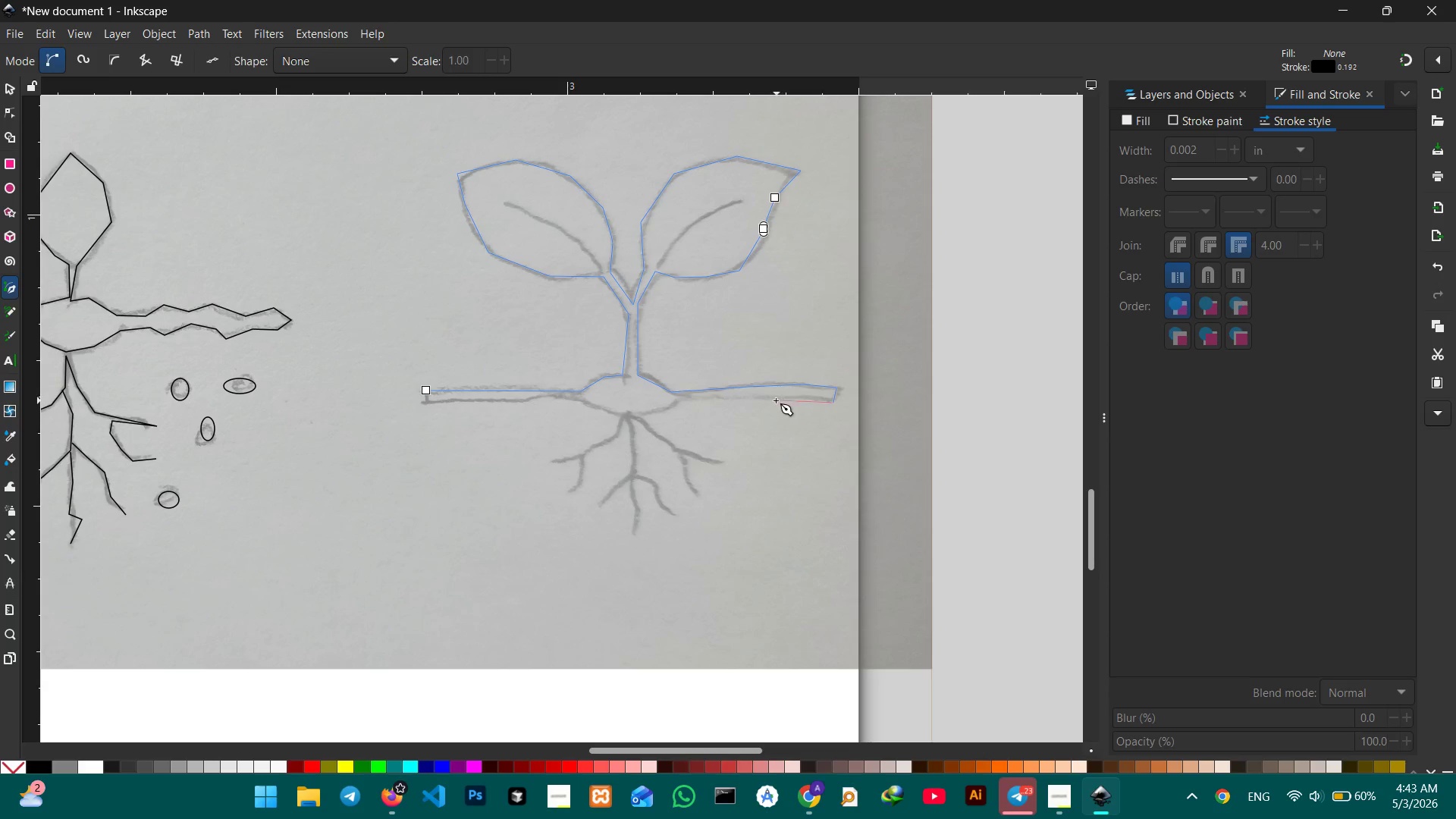 
triple_click([775, 400])
 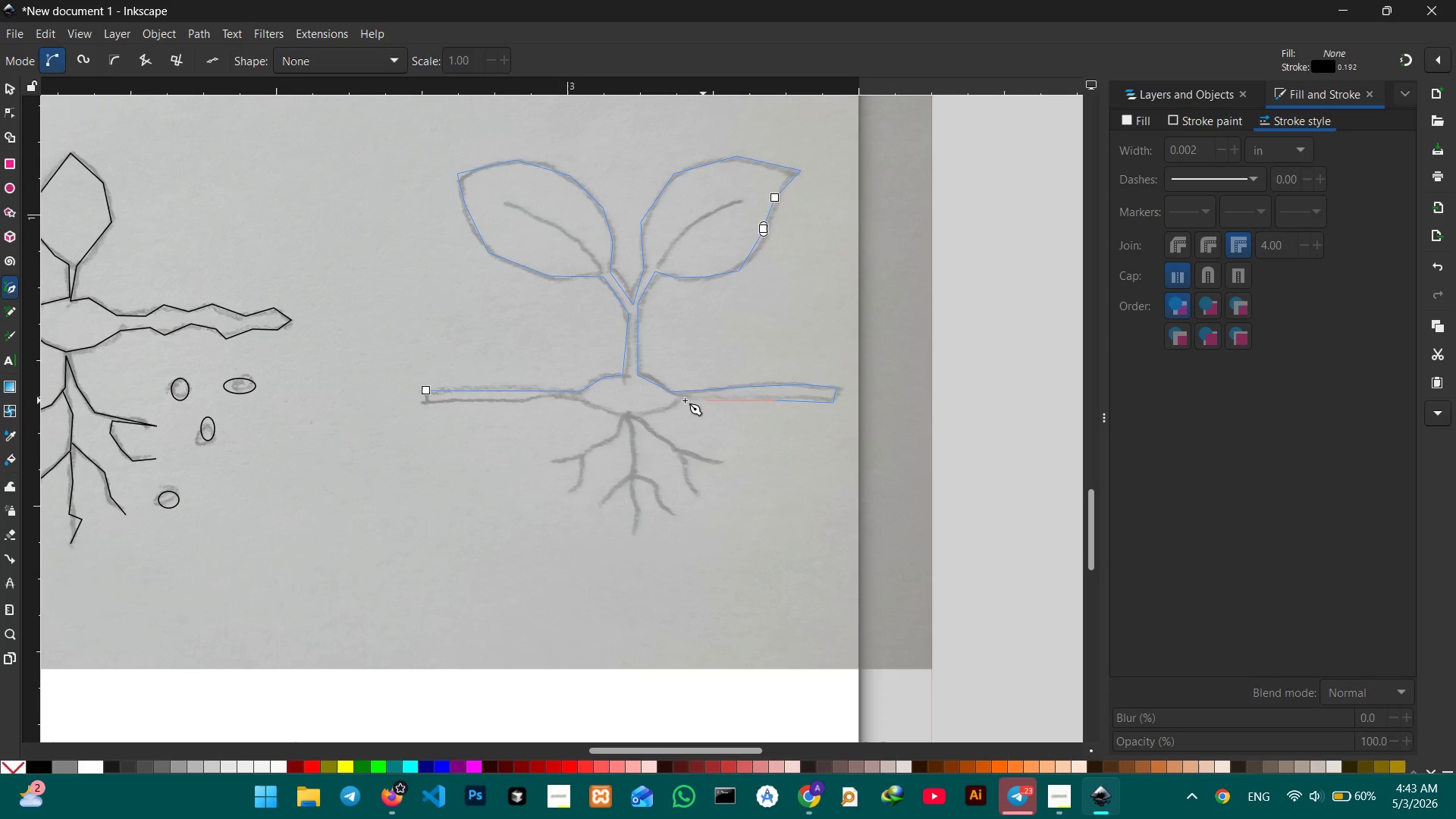 
left_click([676, 400])
 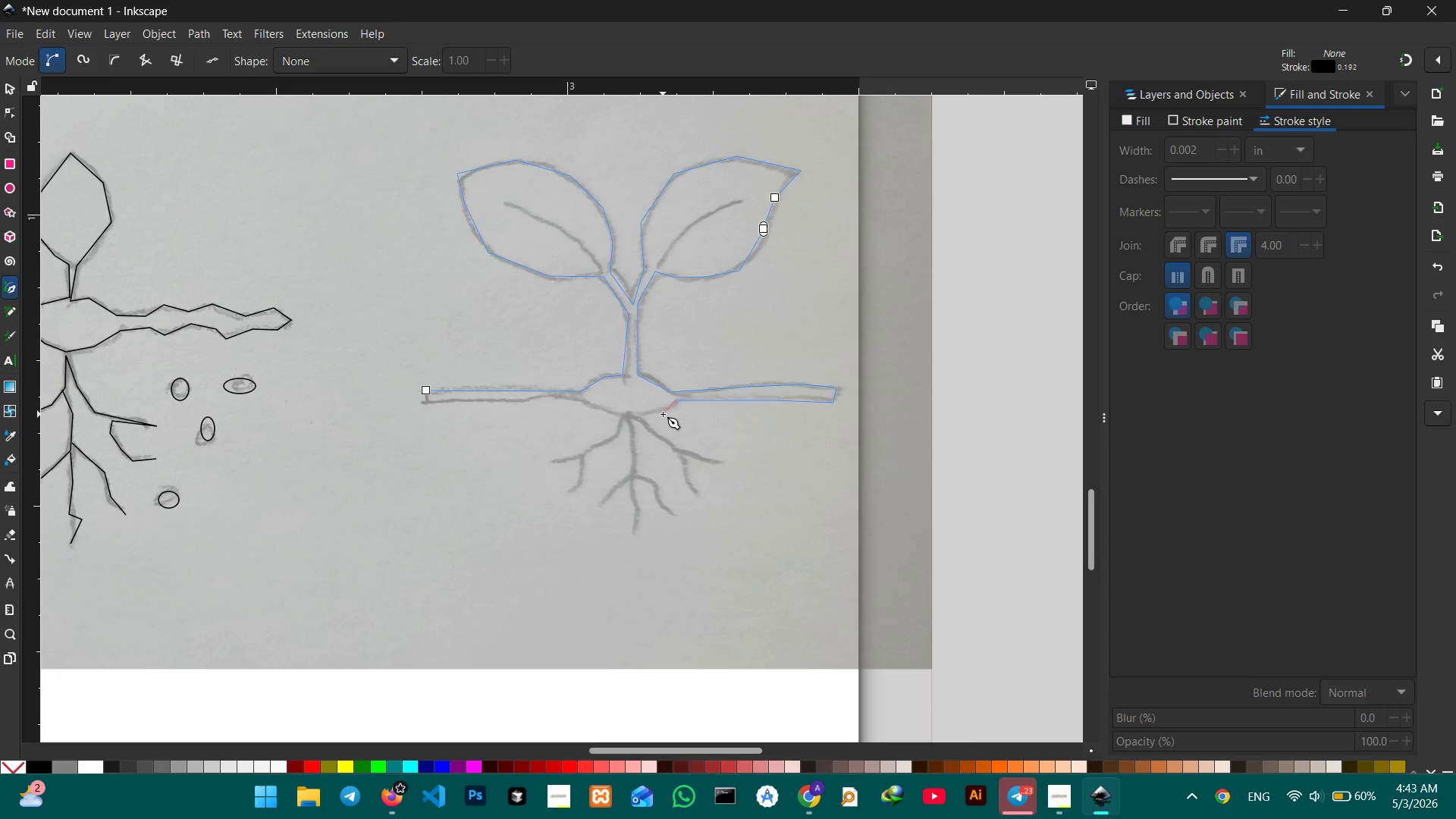 
left_click([663, 414])
 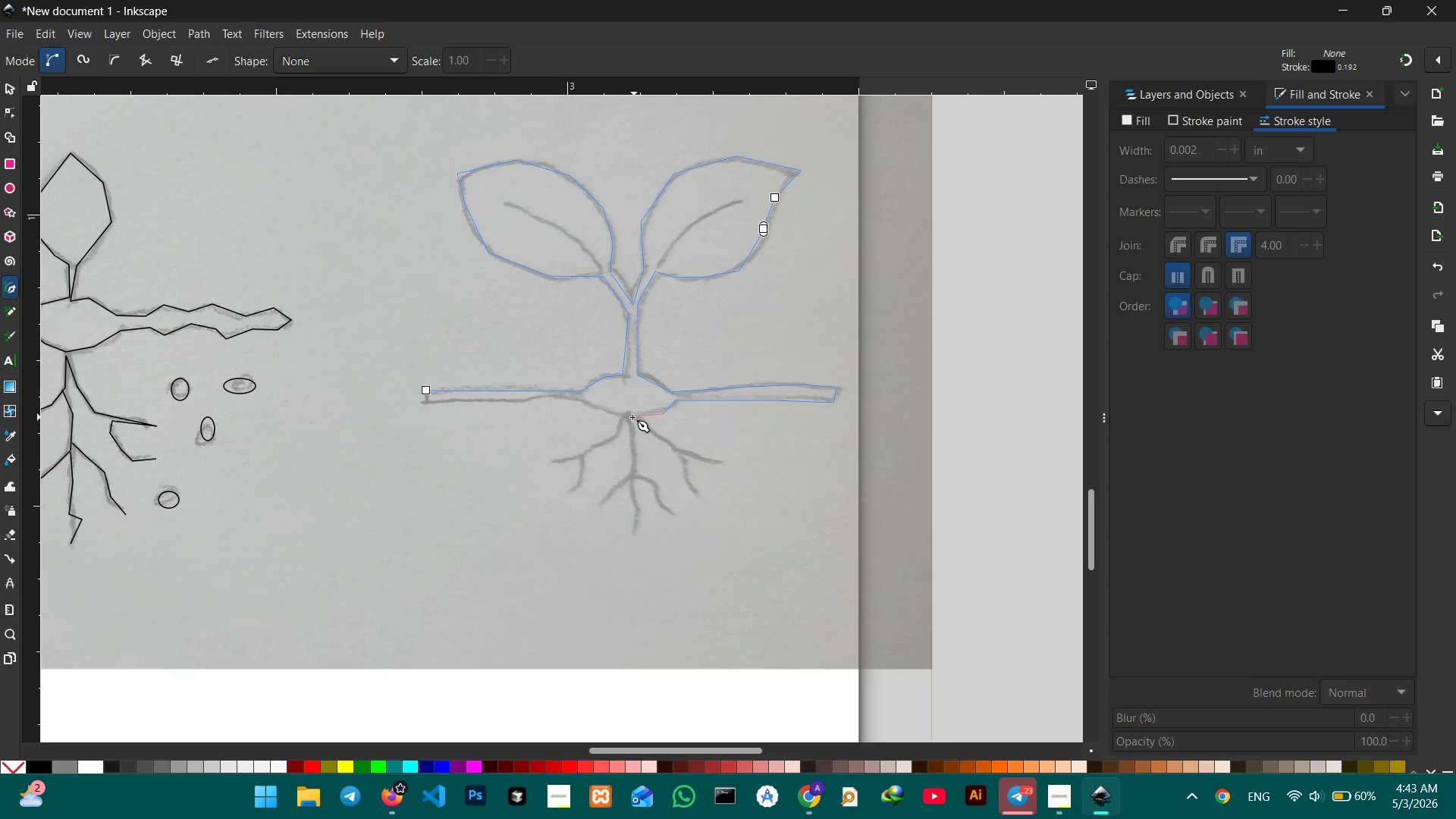 
double_click([632, 417])
 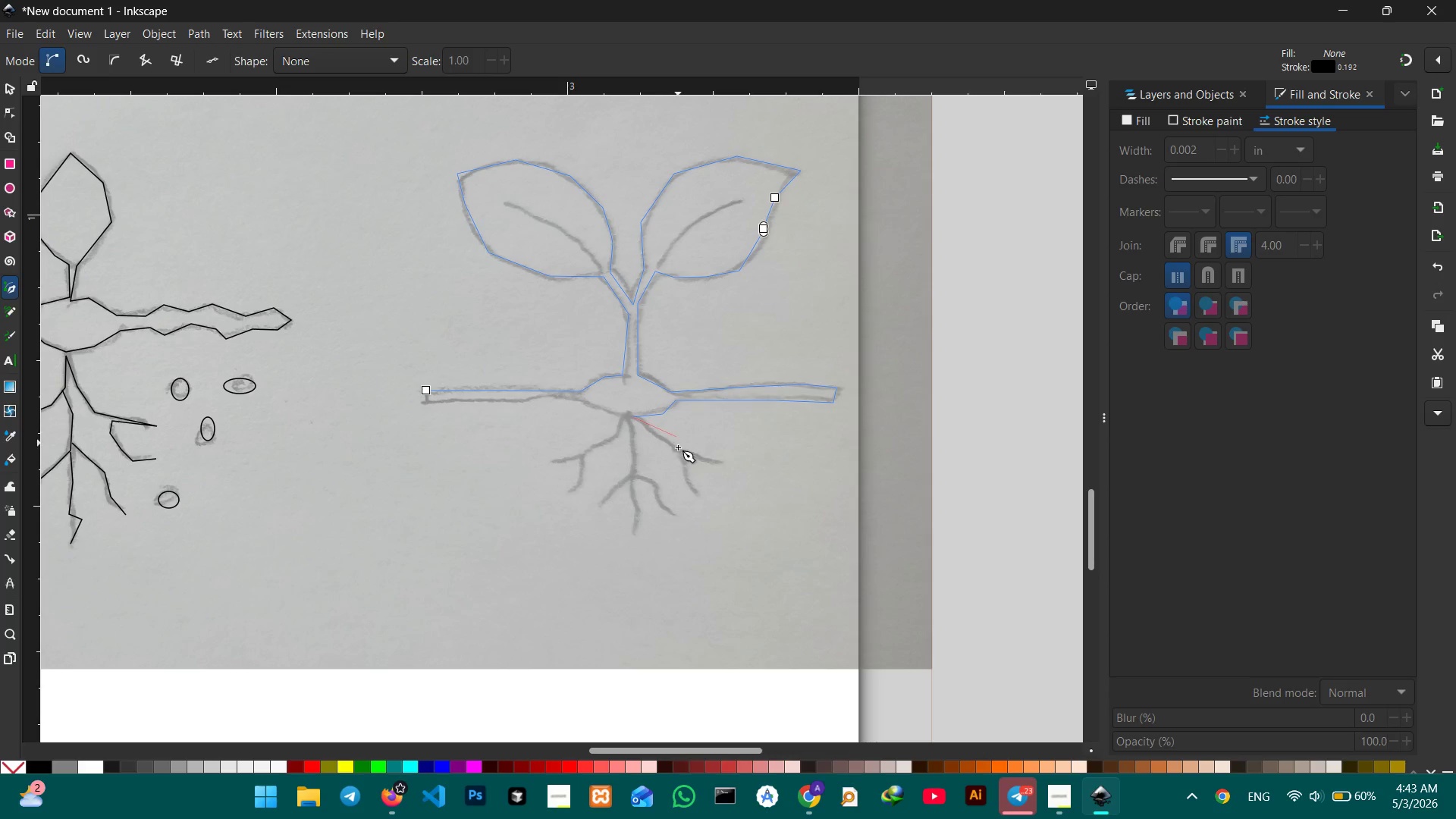 
left_click([682, 456])
 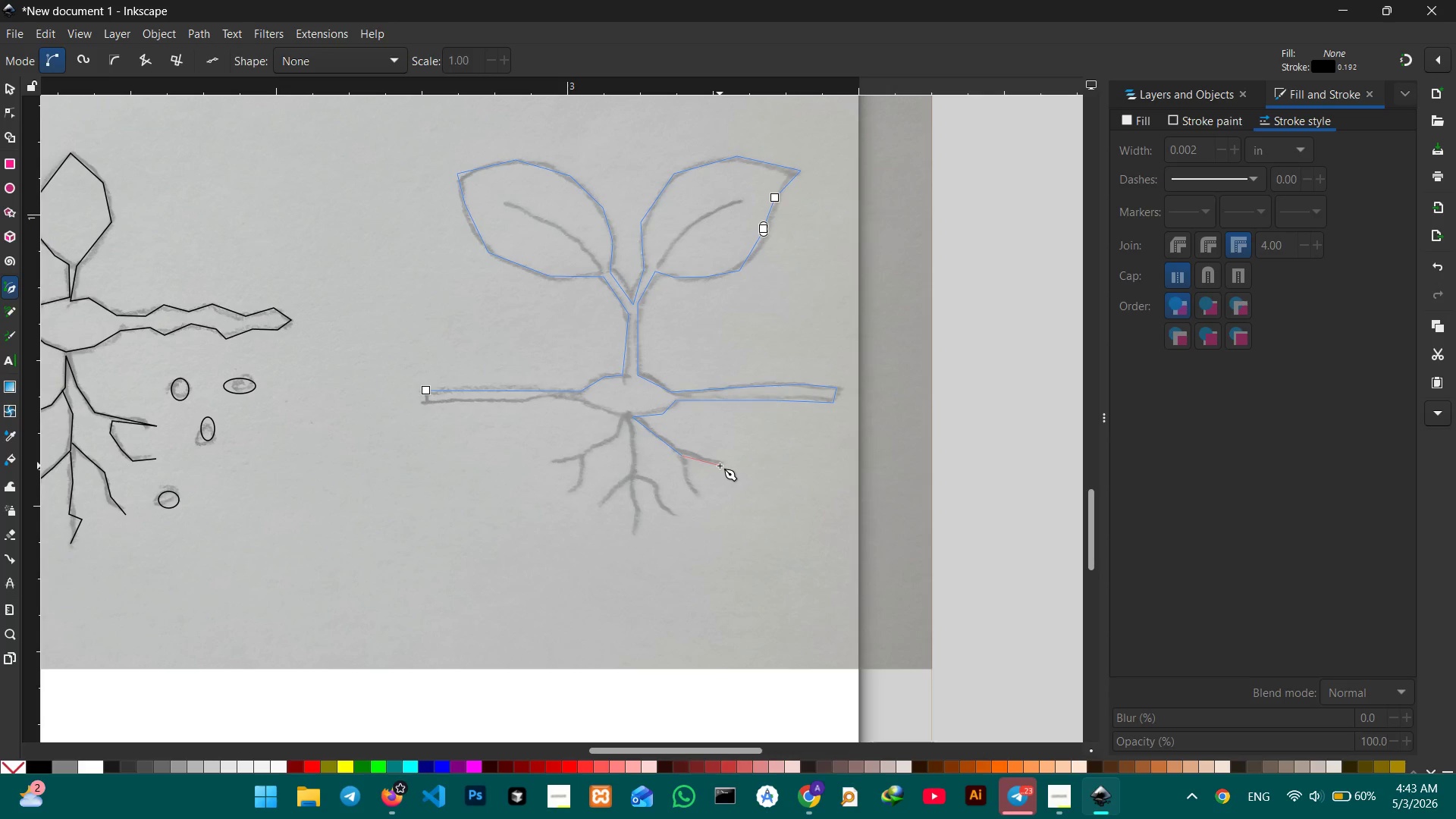 
left_click([720, 466])
 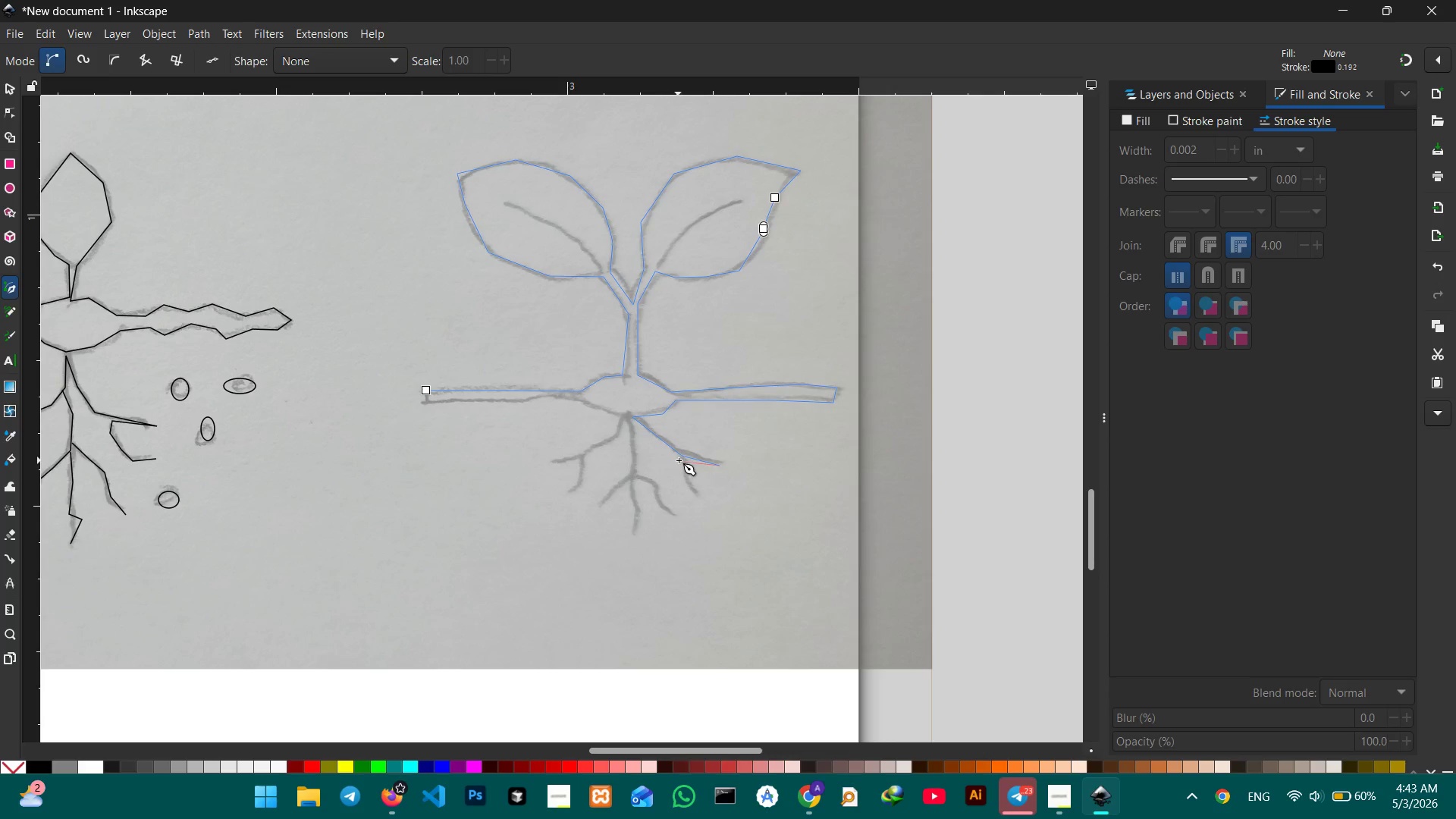 
left_click([679, 460])
 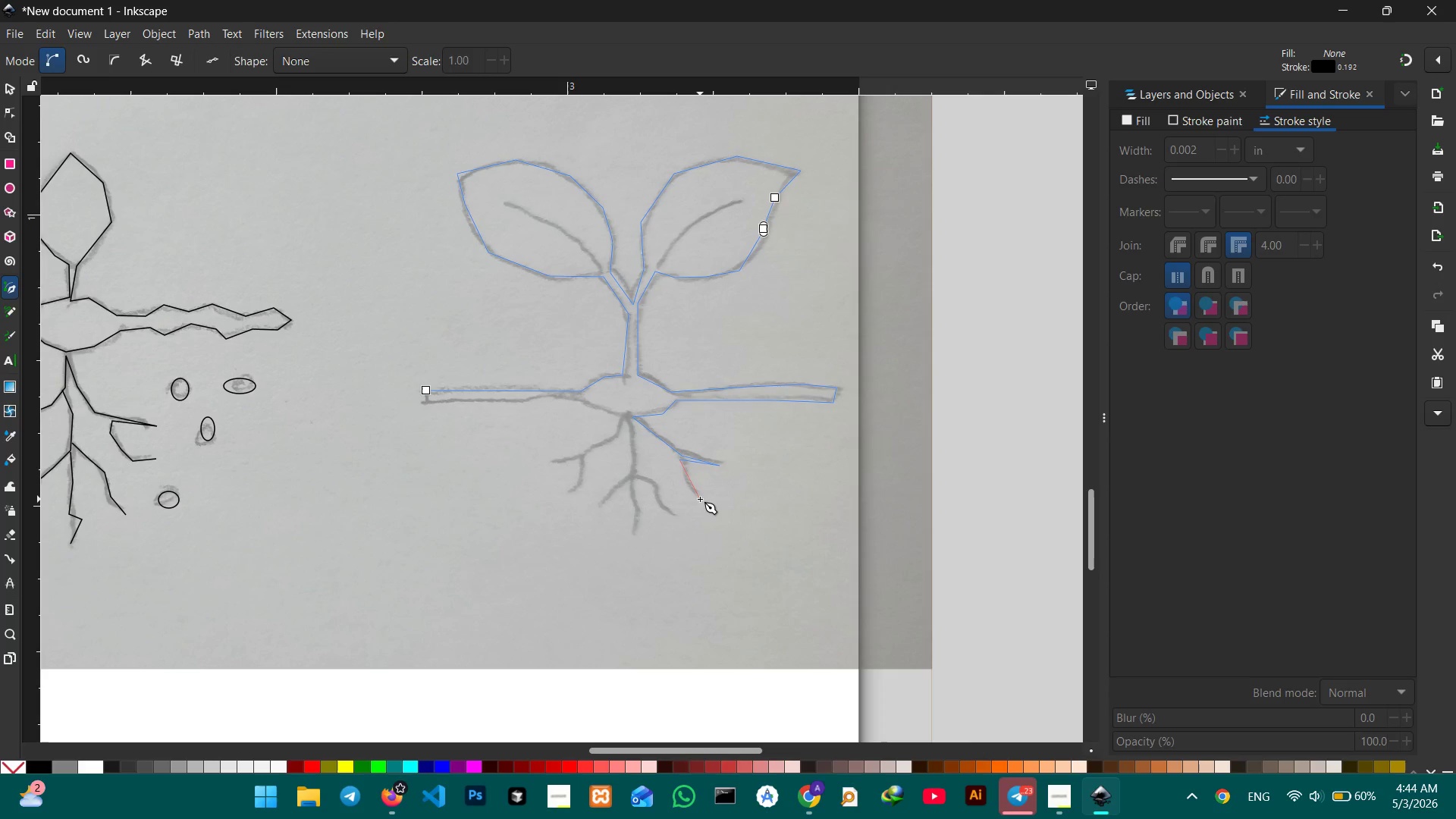 
left_click([700, 499])
 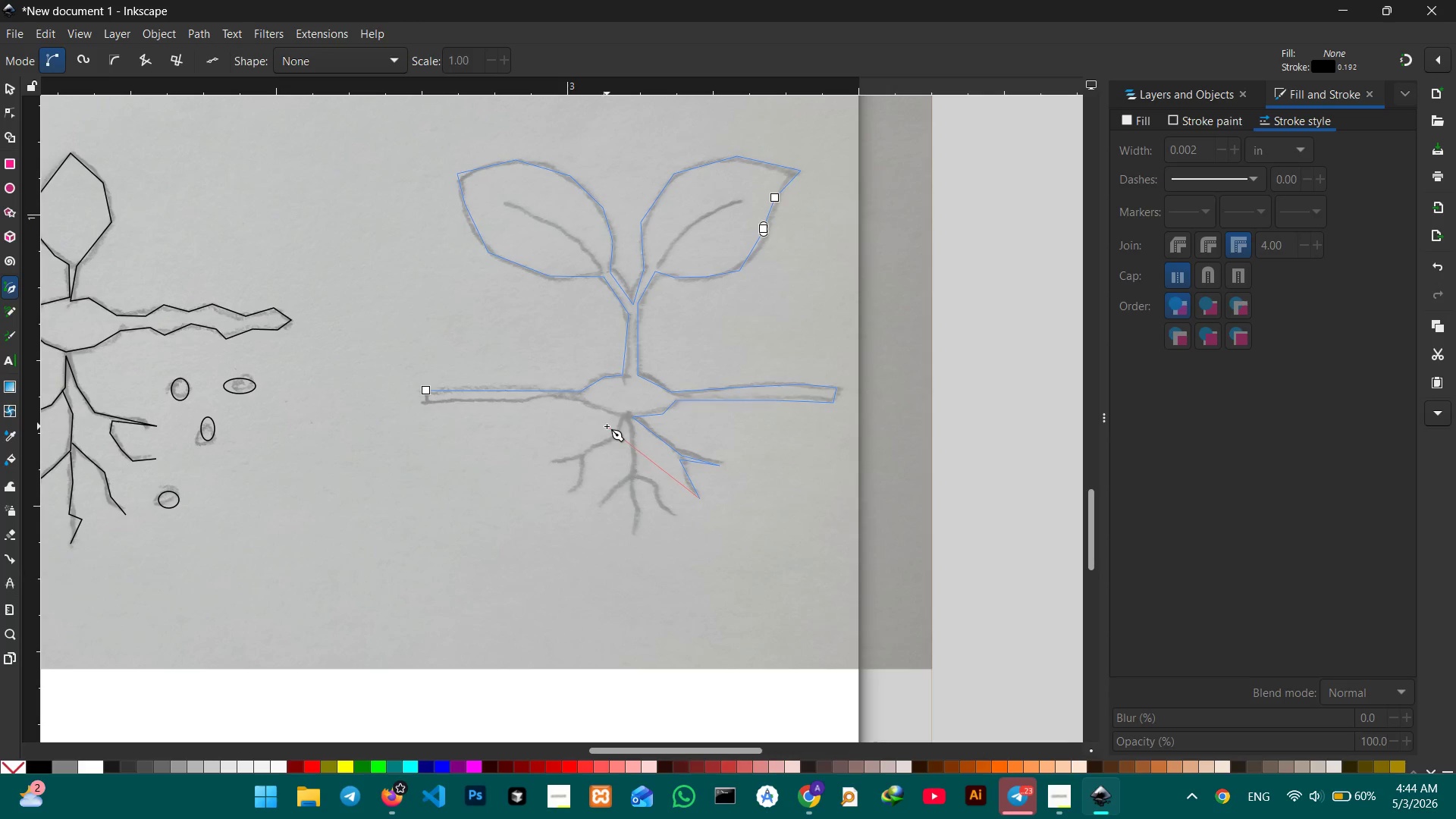 
key(Control+Z)
 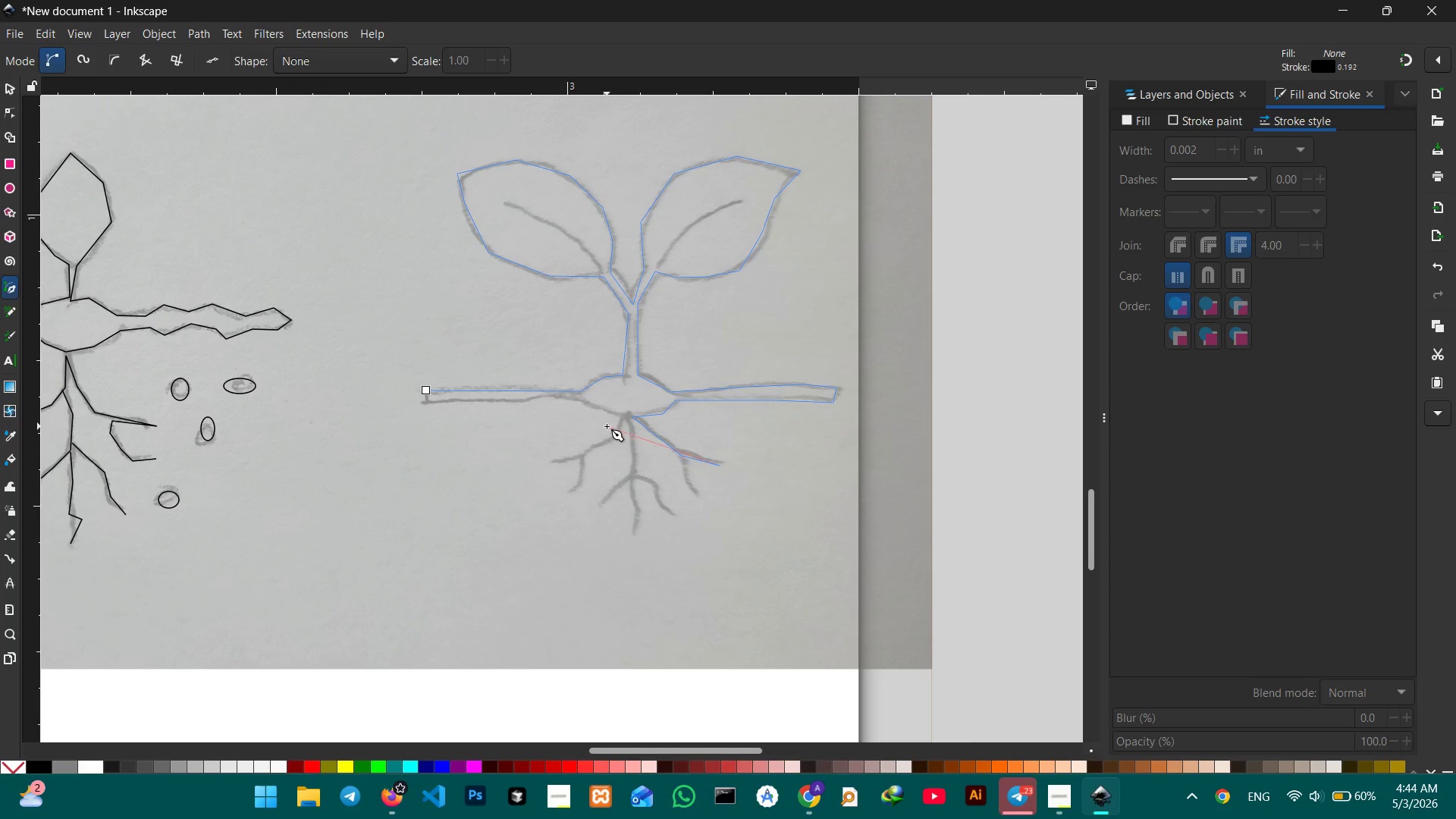 
key(Control+Z)
 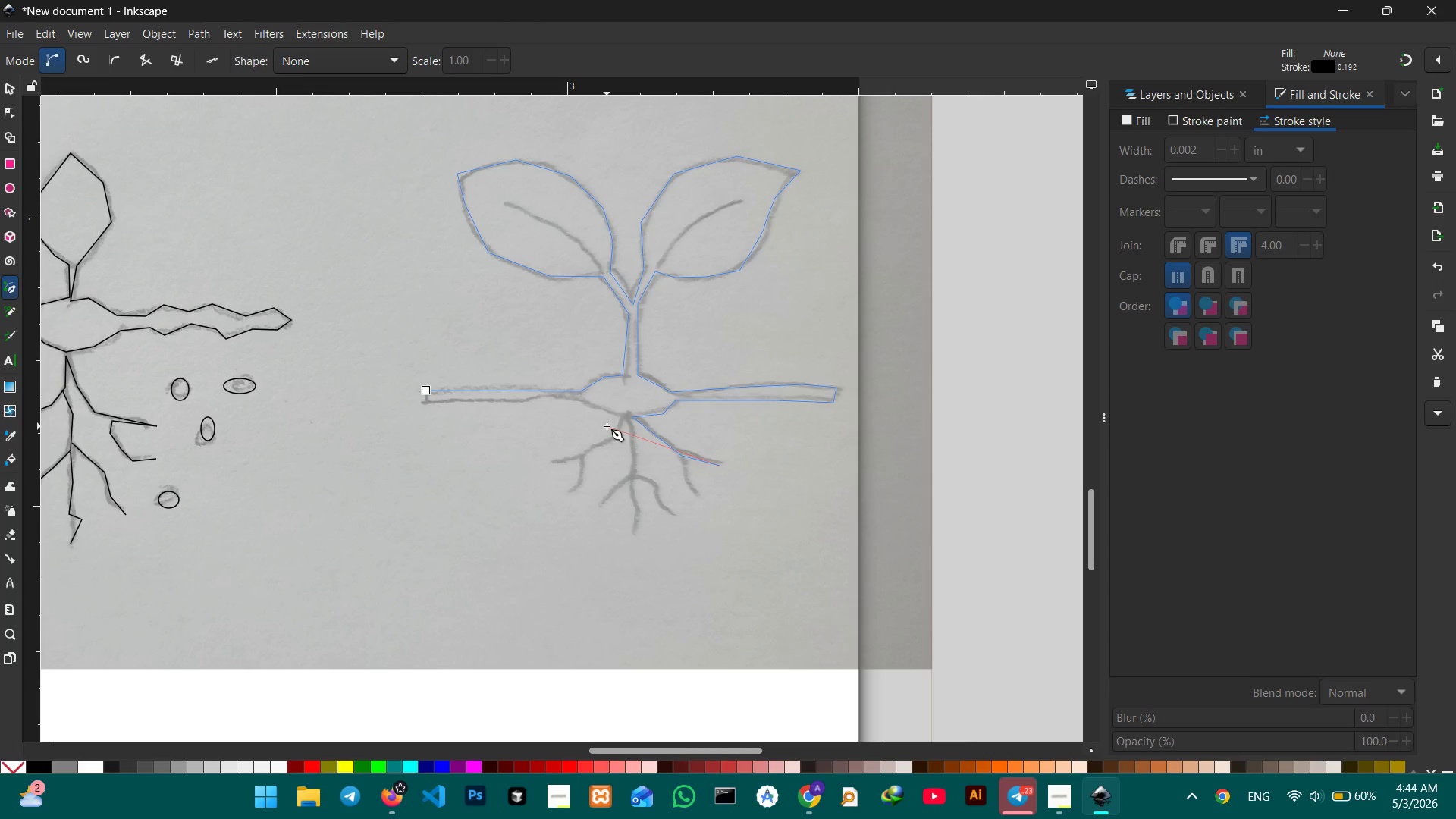 
key(Control+Z)
 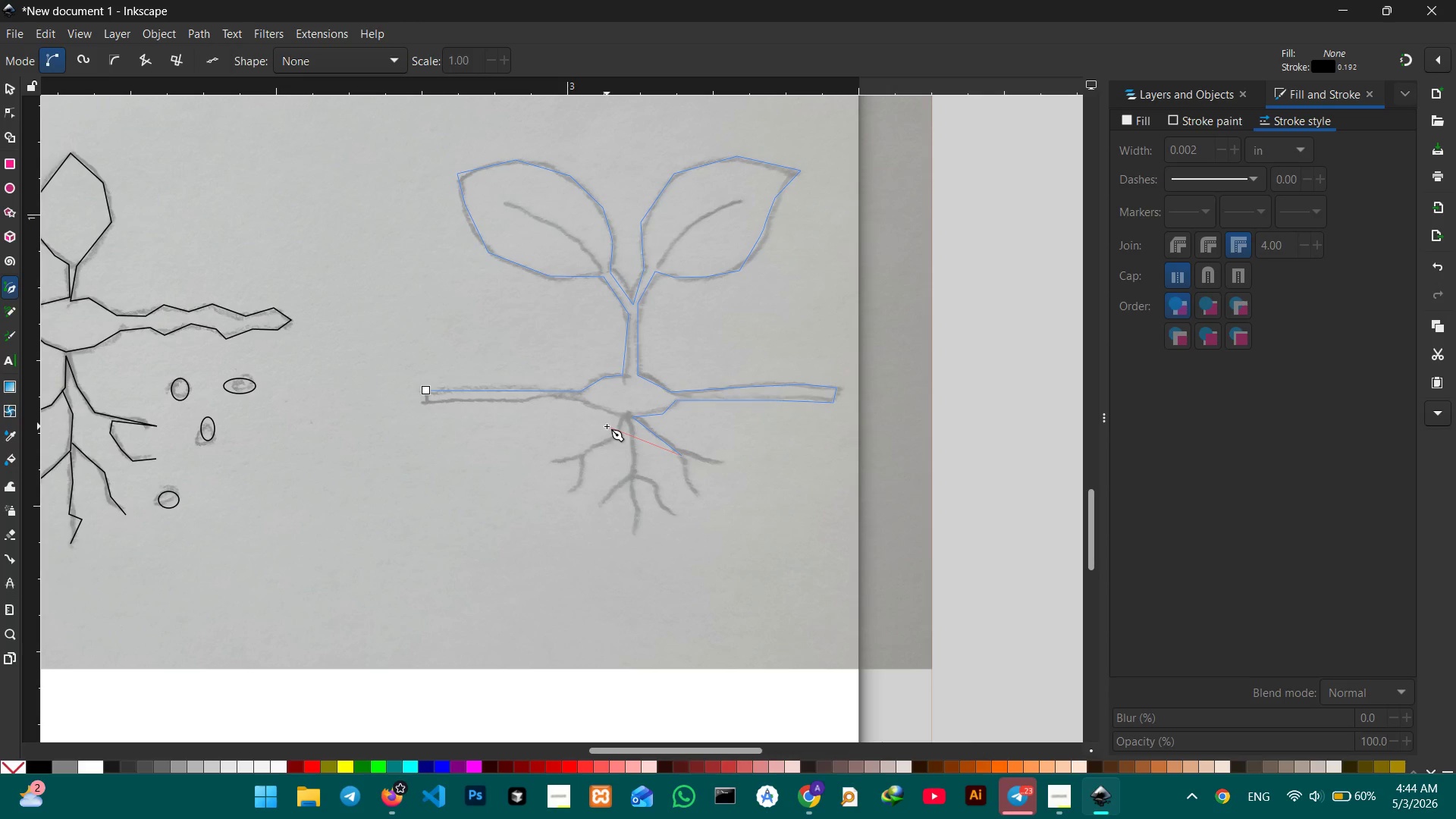 
key(Control+Z)
 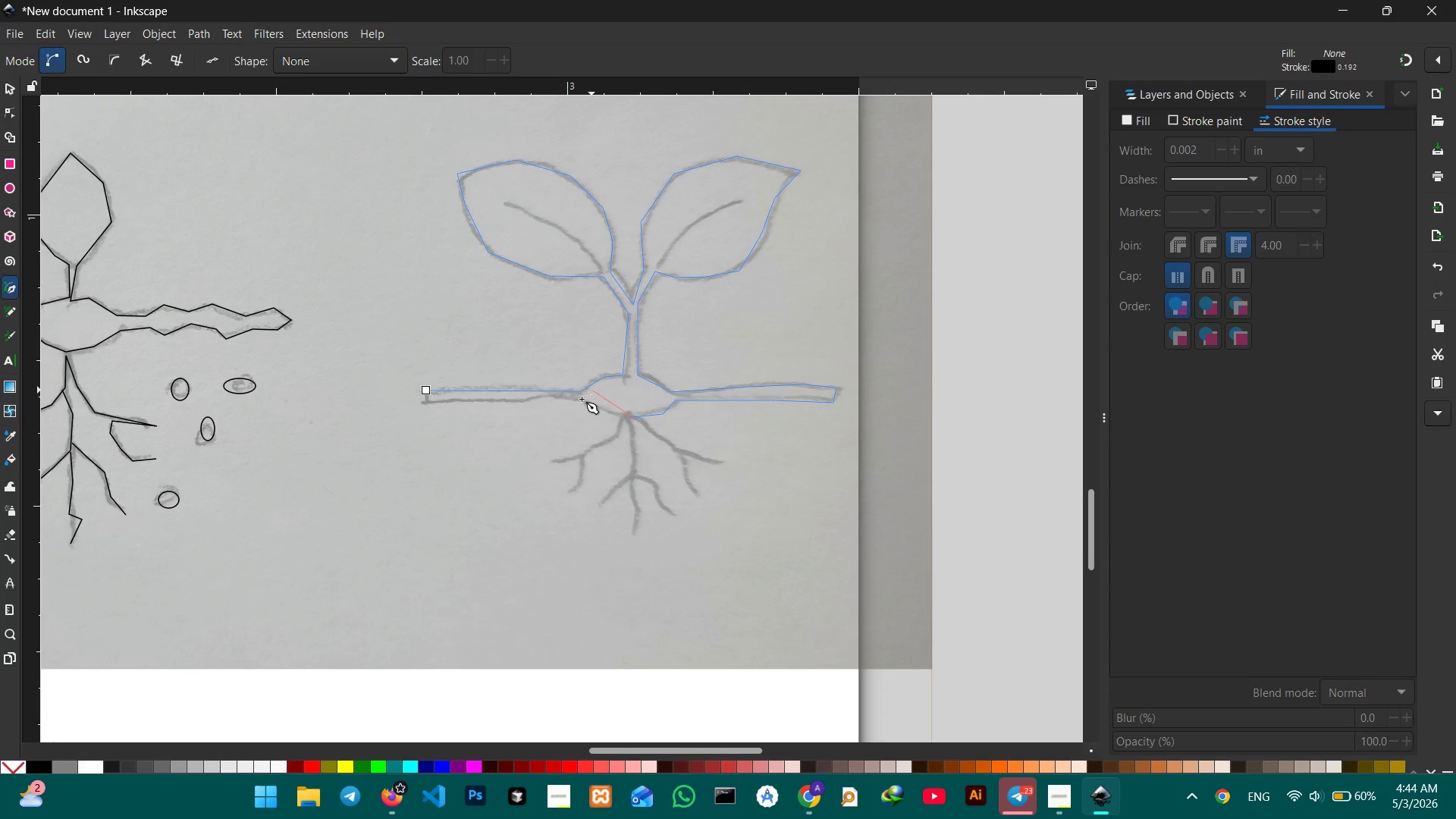 
left_click([581, 403])
 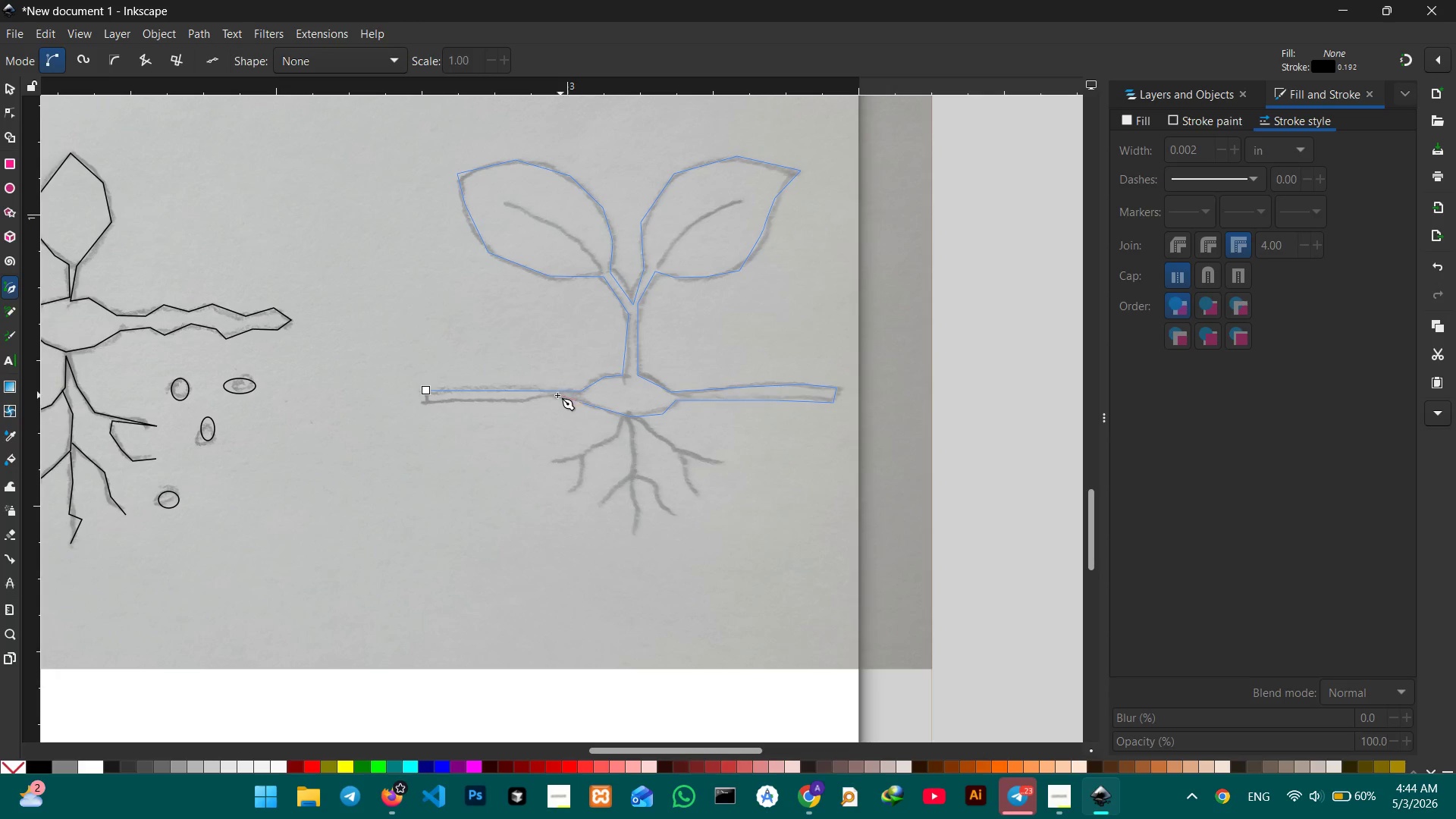 
double_click([554, 395])
 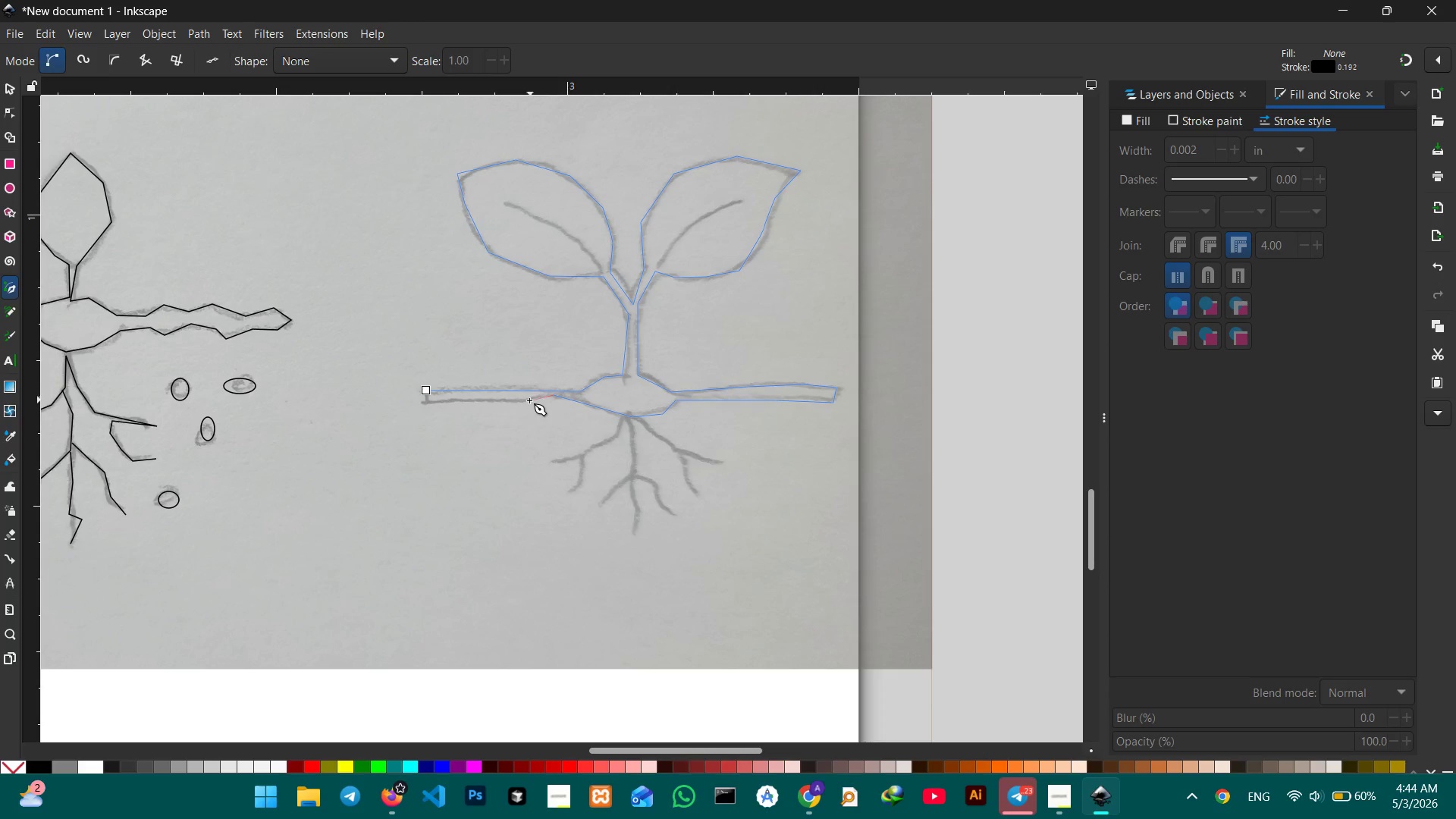 
triple_click([529, 400])
 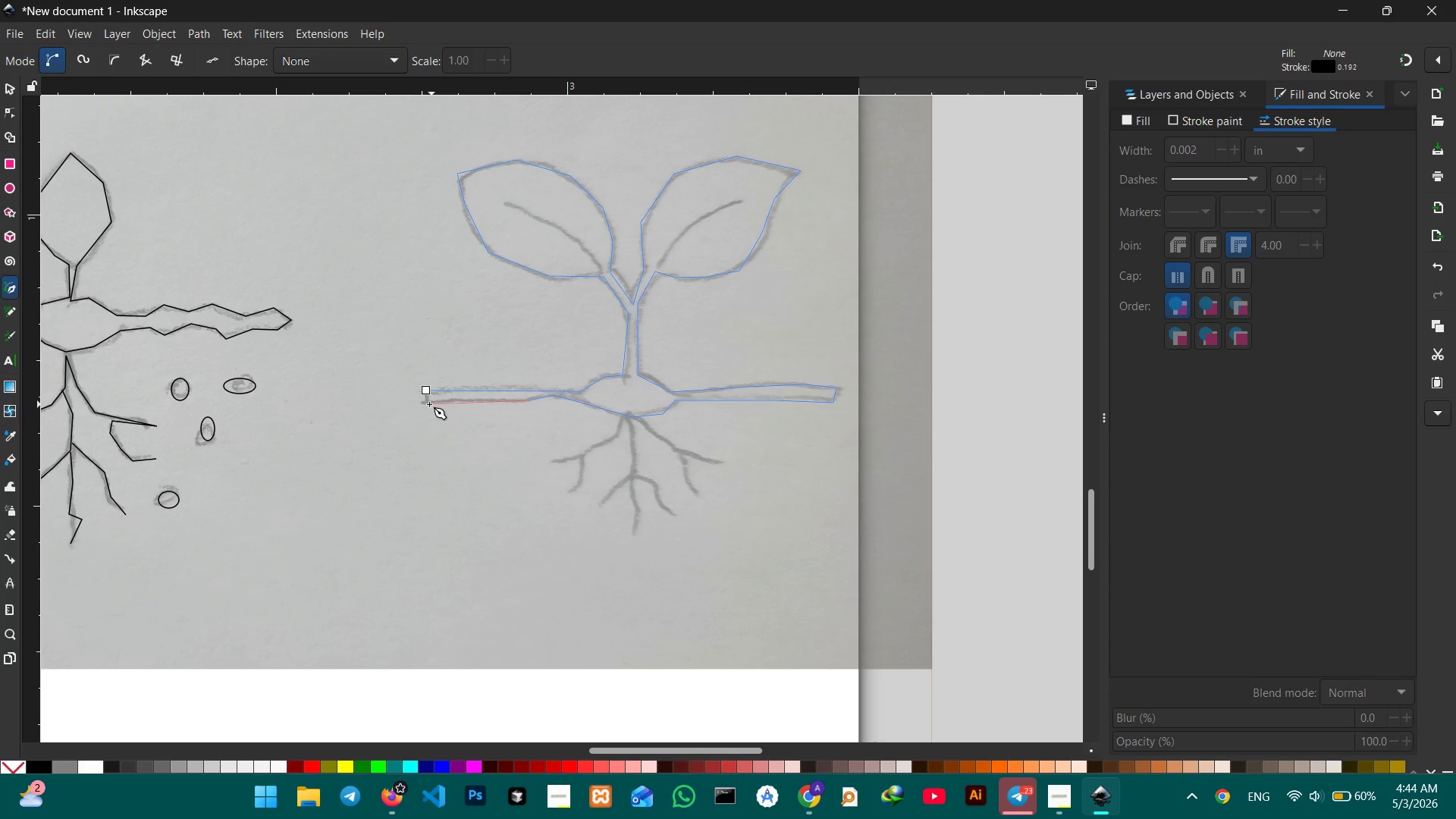 
left_click([422, 403])
 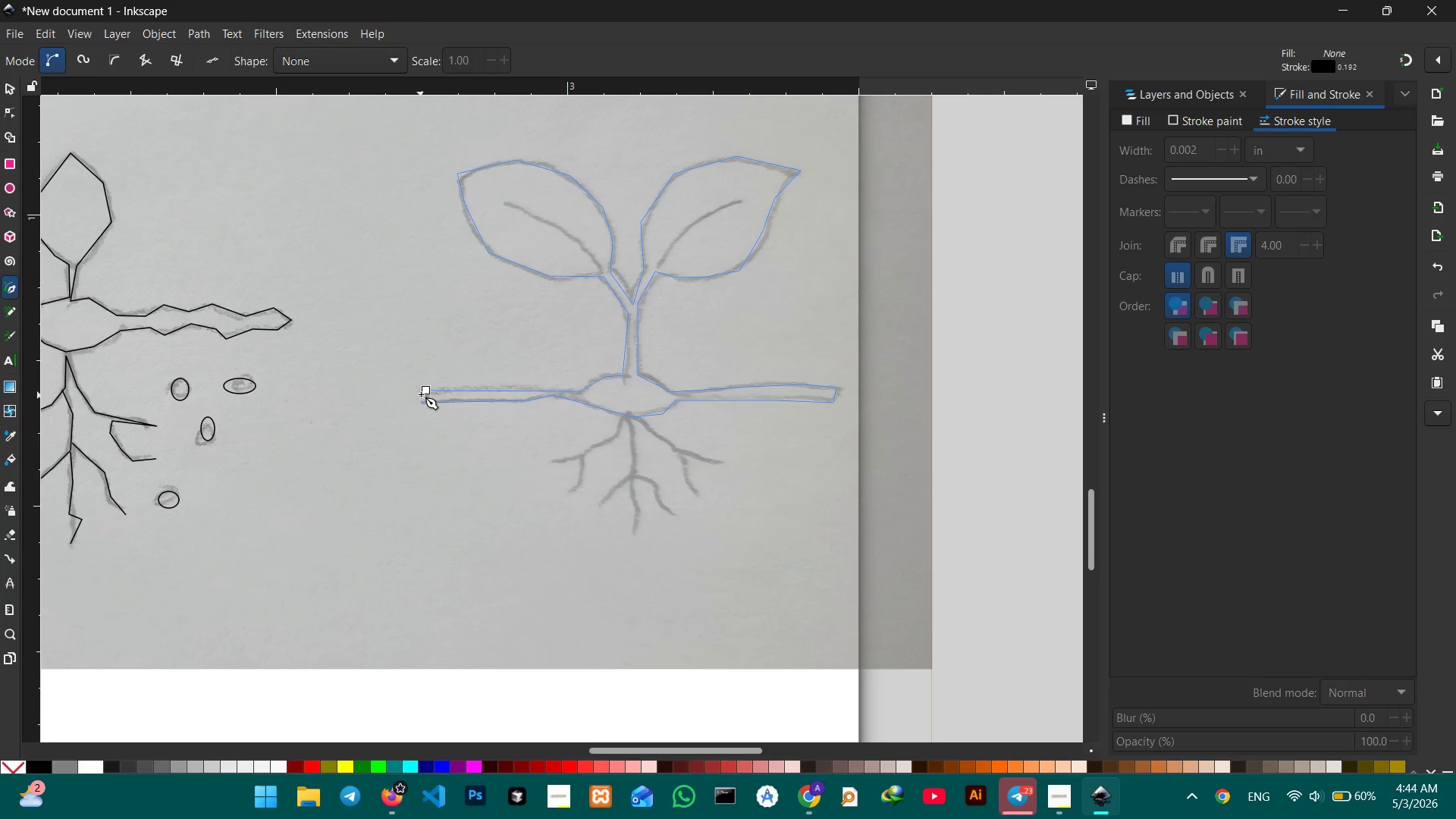 
left_click([422, 391])
 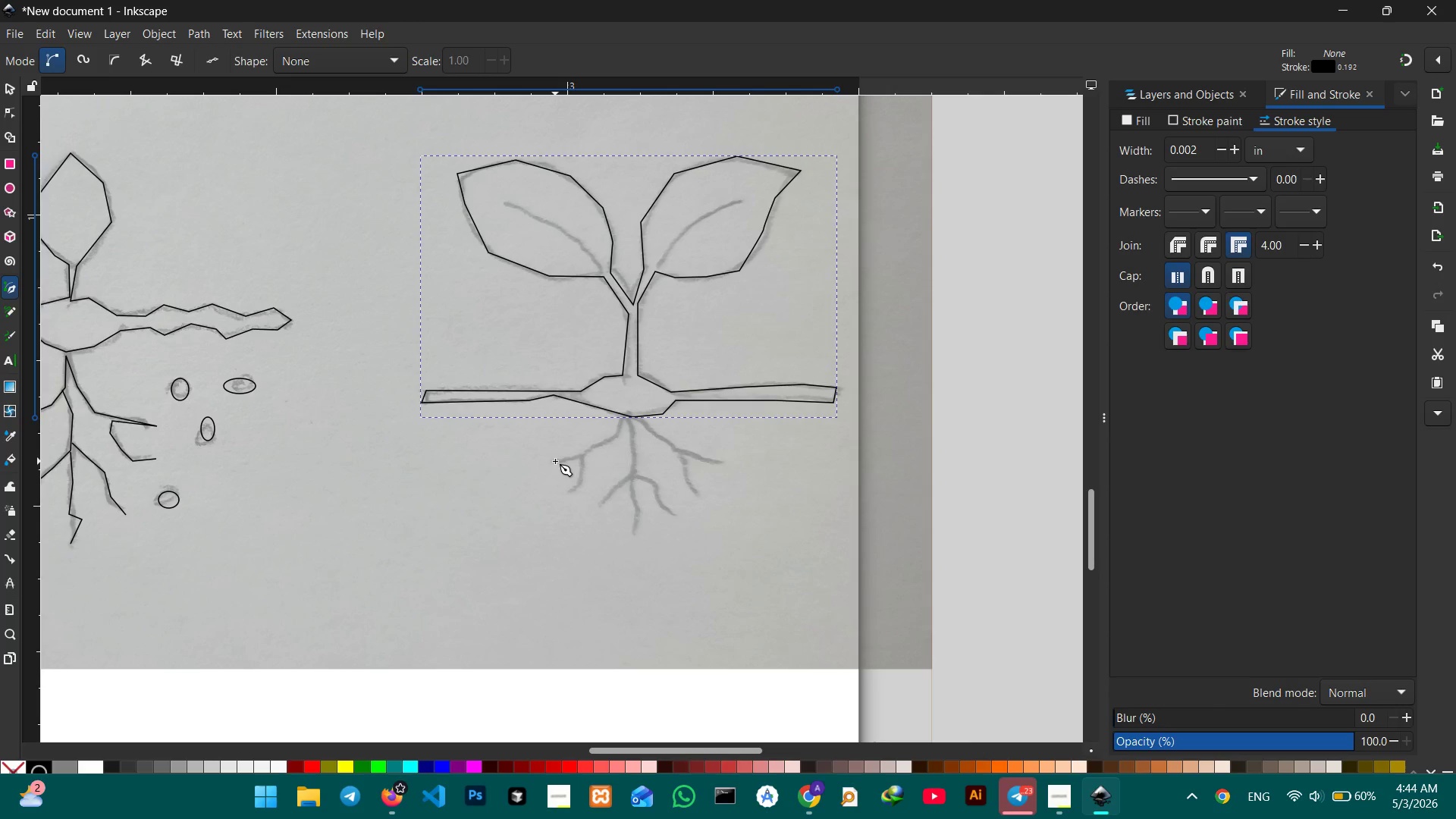 
left_click([582, 457])
 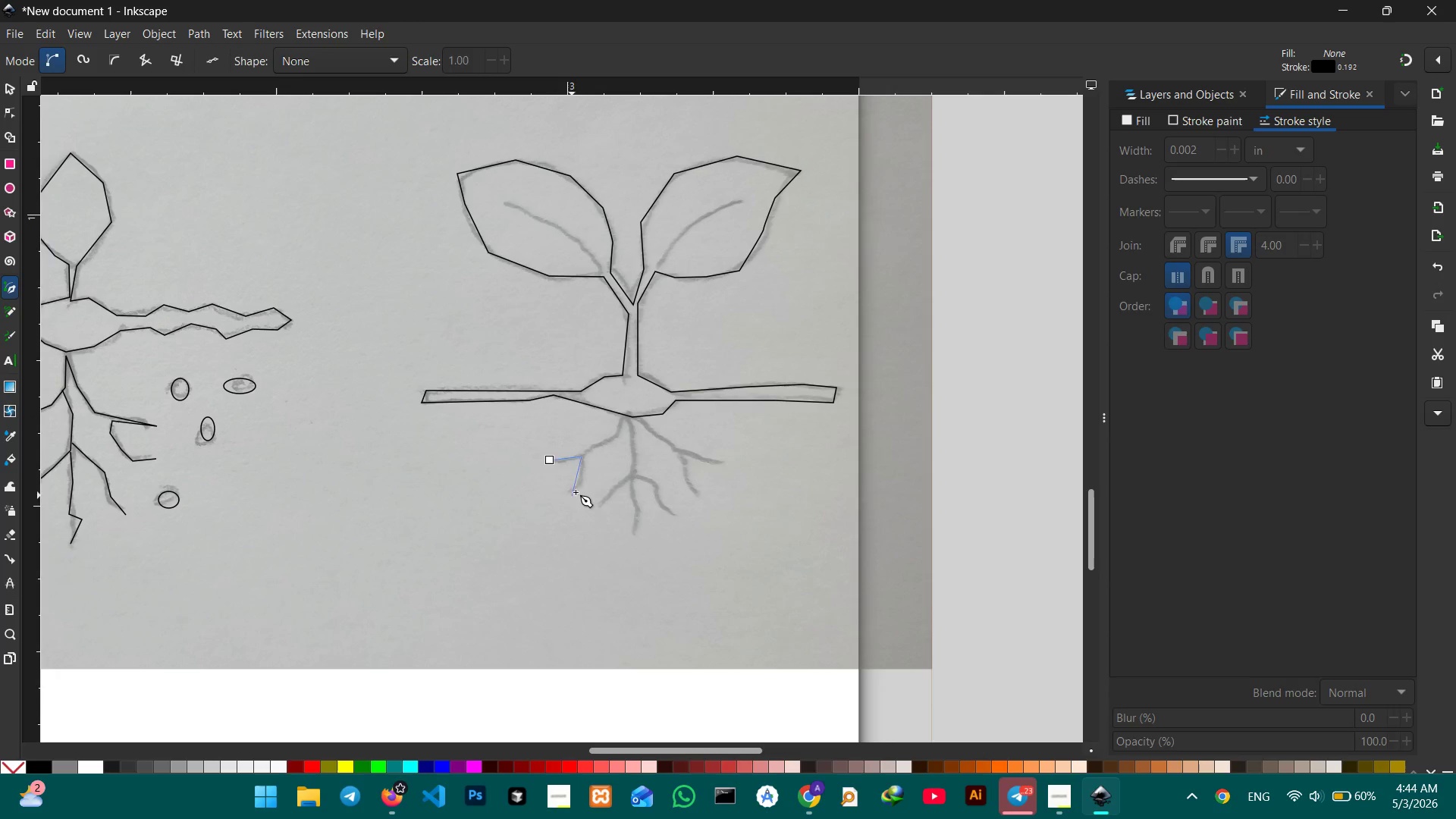 
left_click([582, 469])
 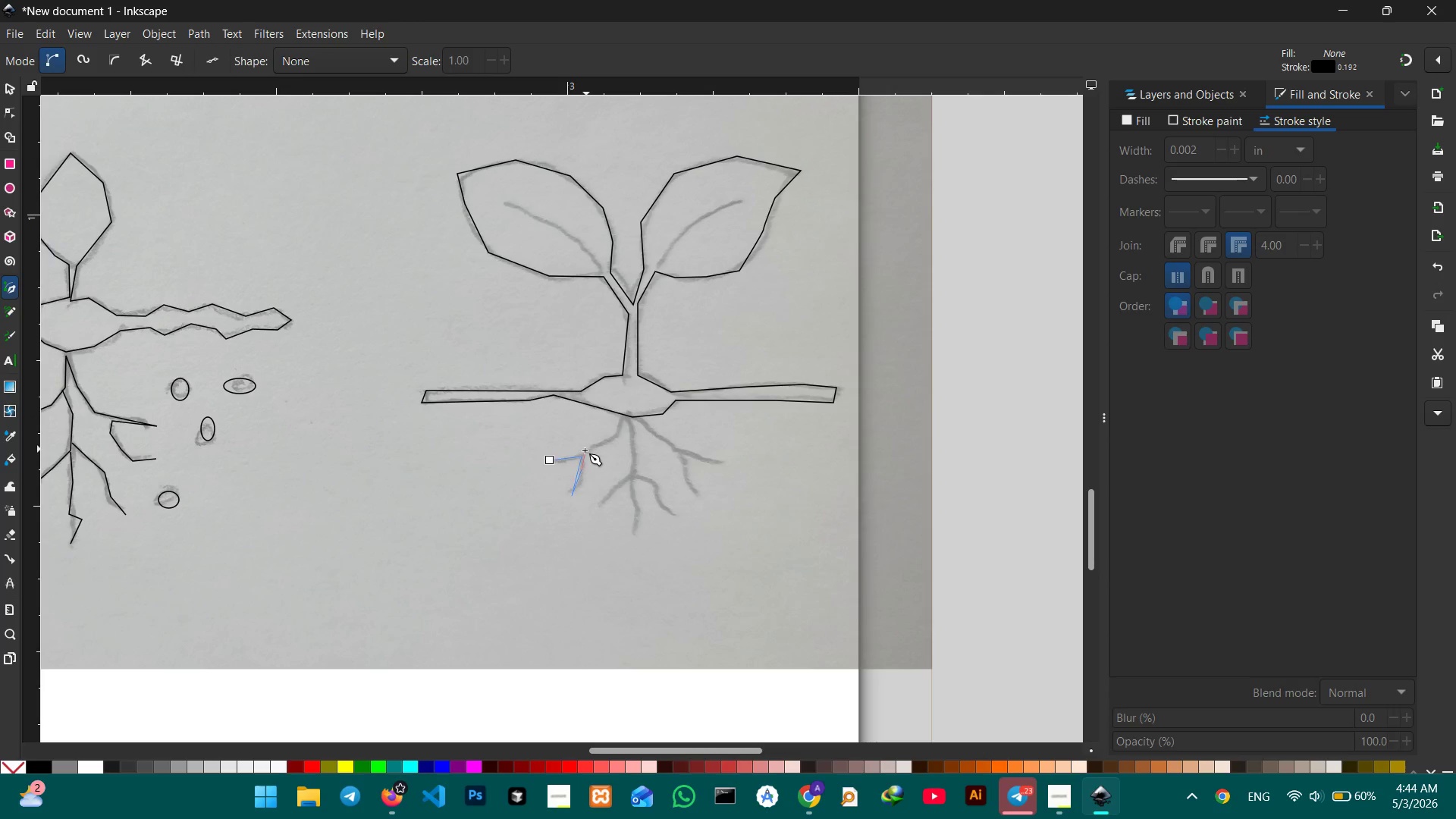 
left_click([584, 451])
 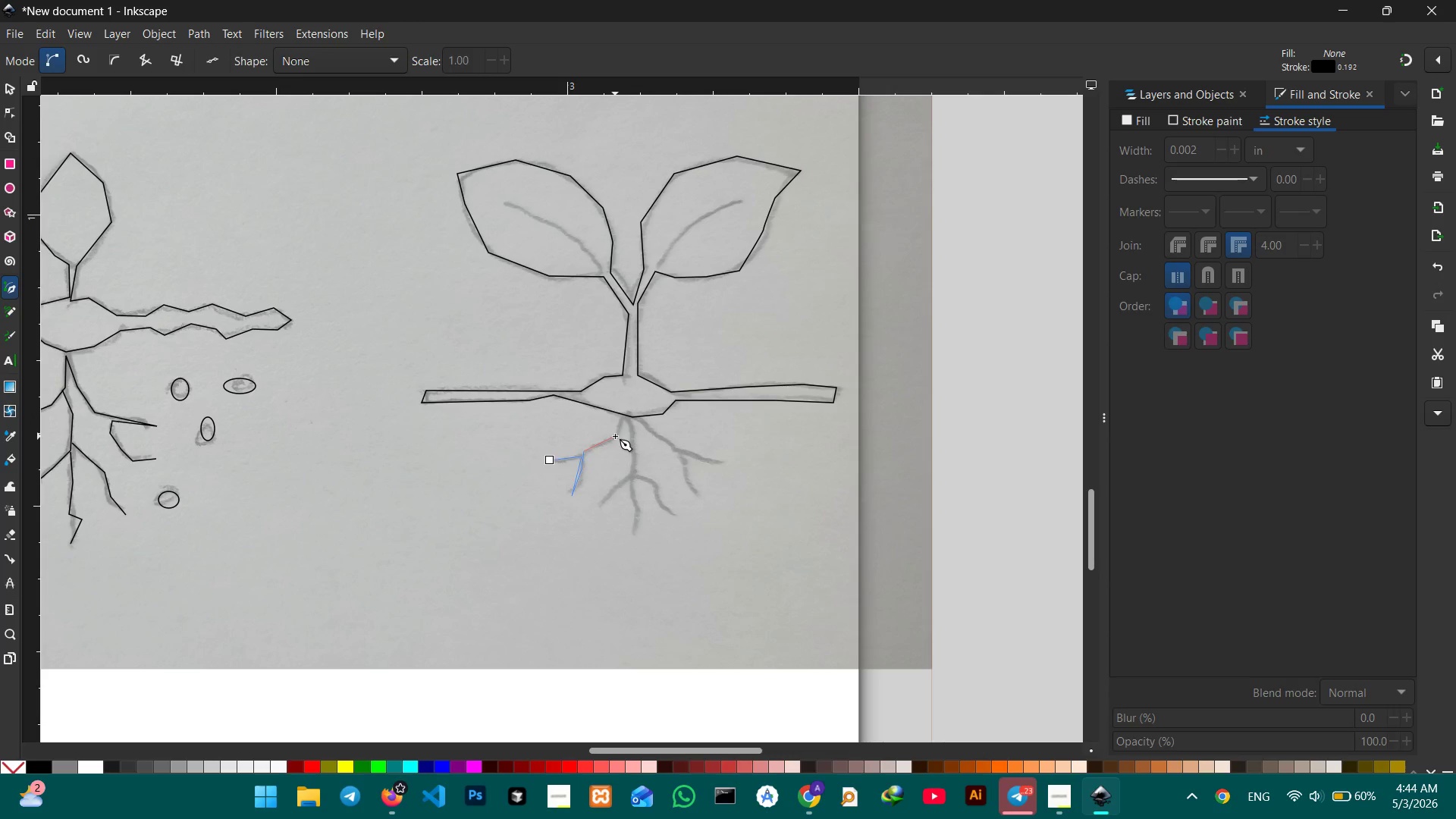 
double_click([615, 436])
 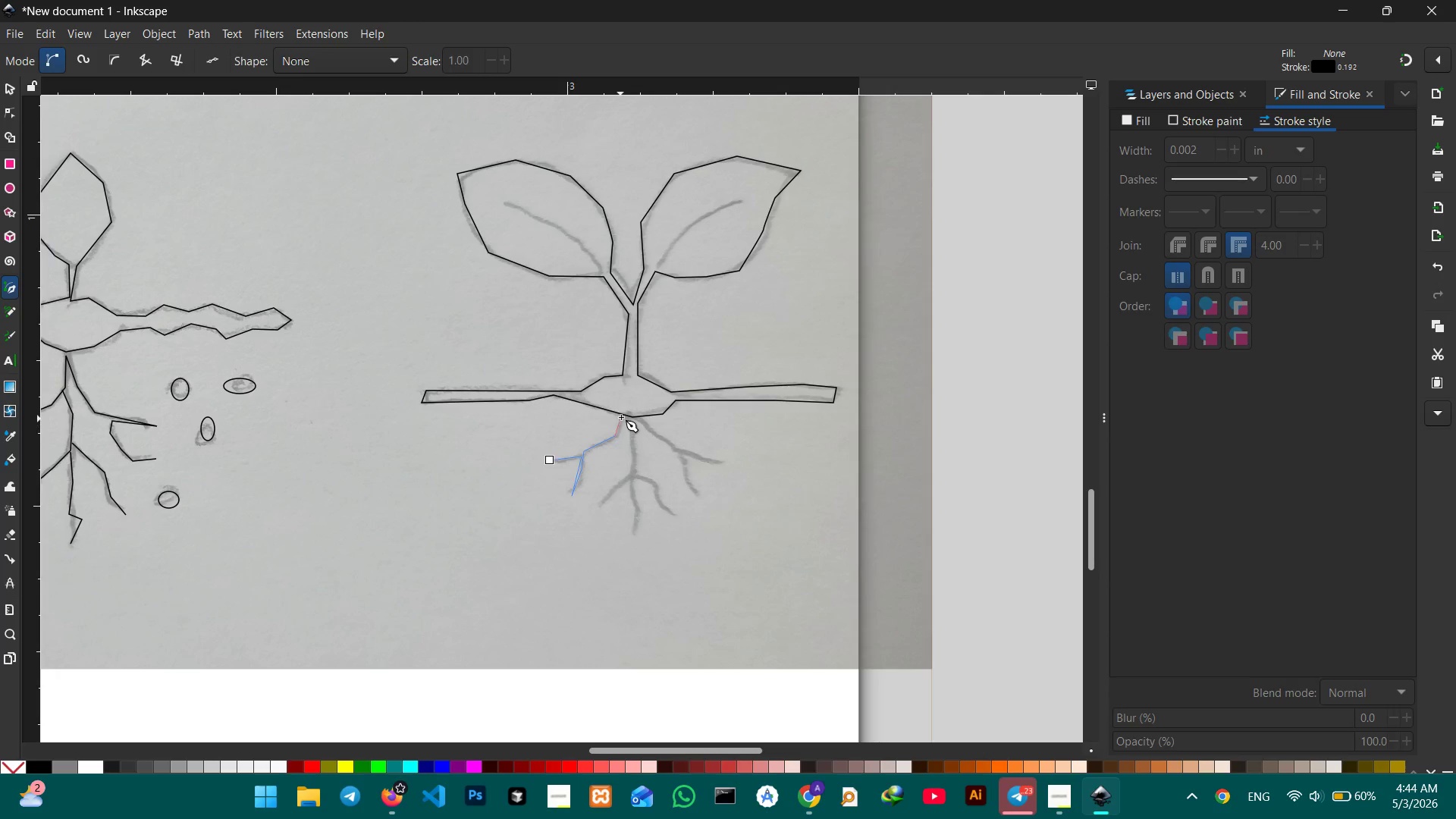 
left_click([623, 416])
 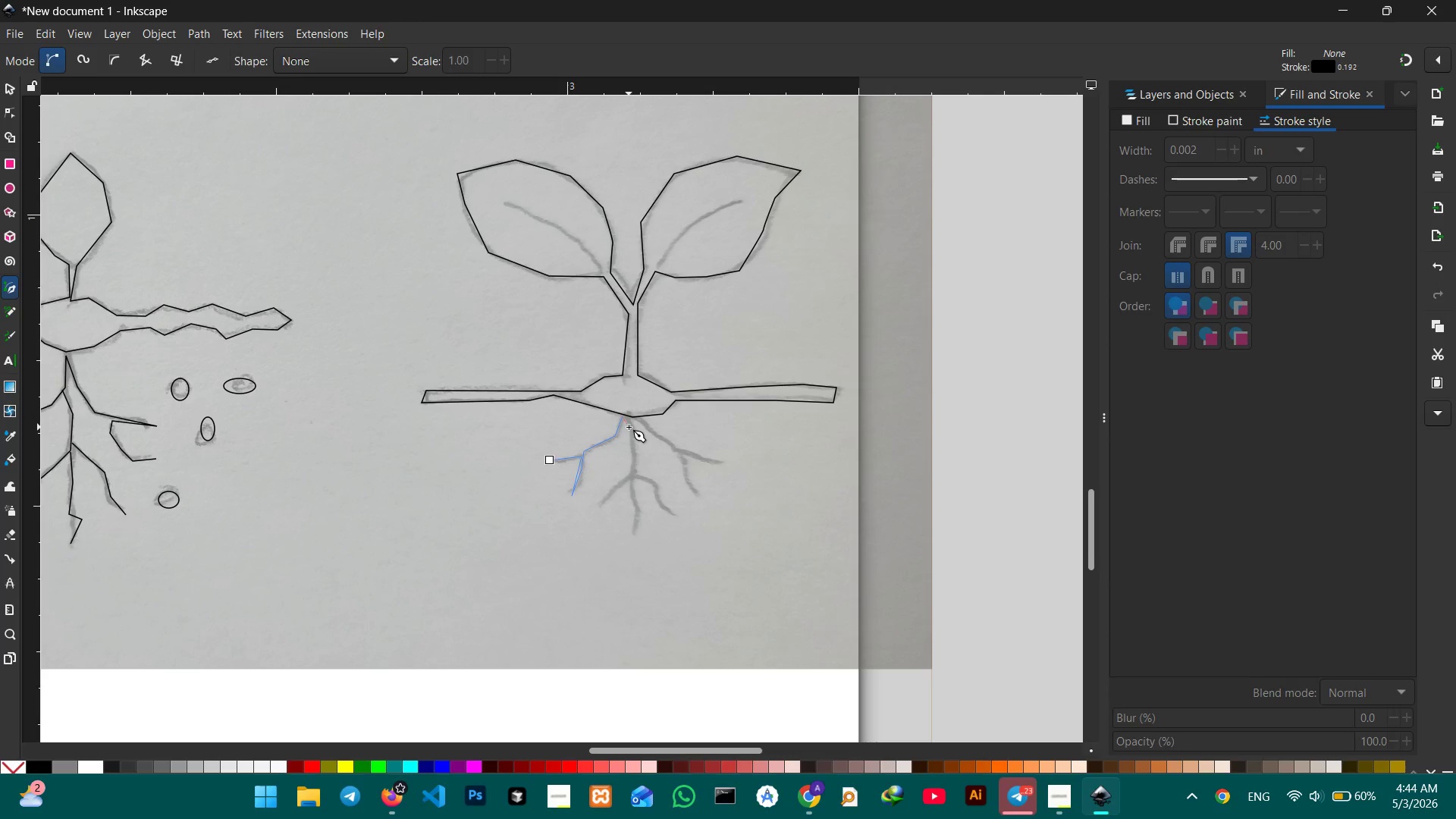 
left_click([629, 431])
 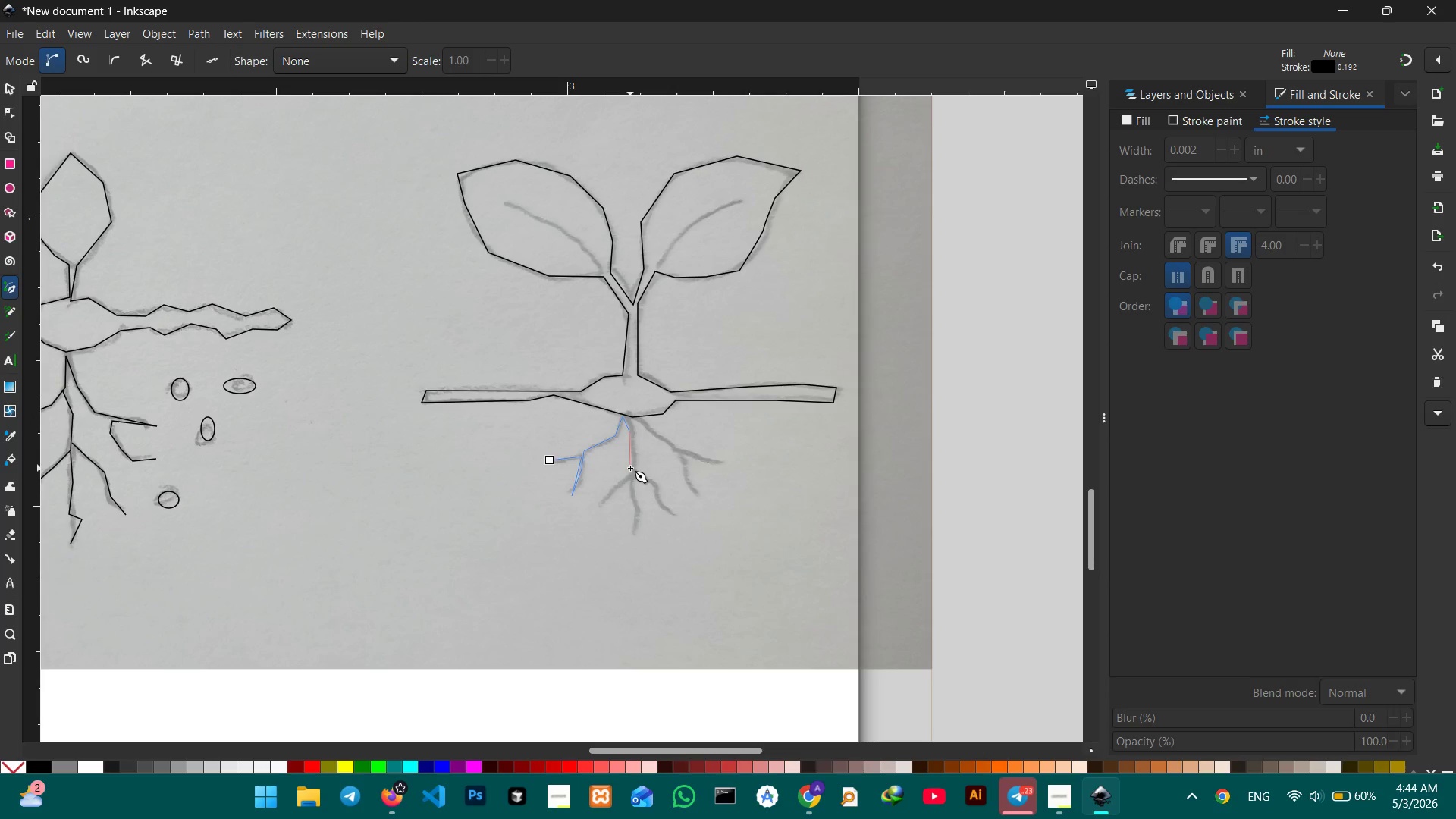 
left_click([634, 468])
 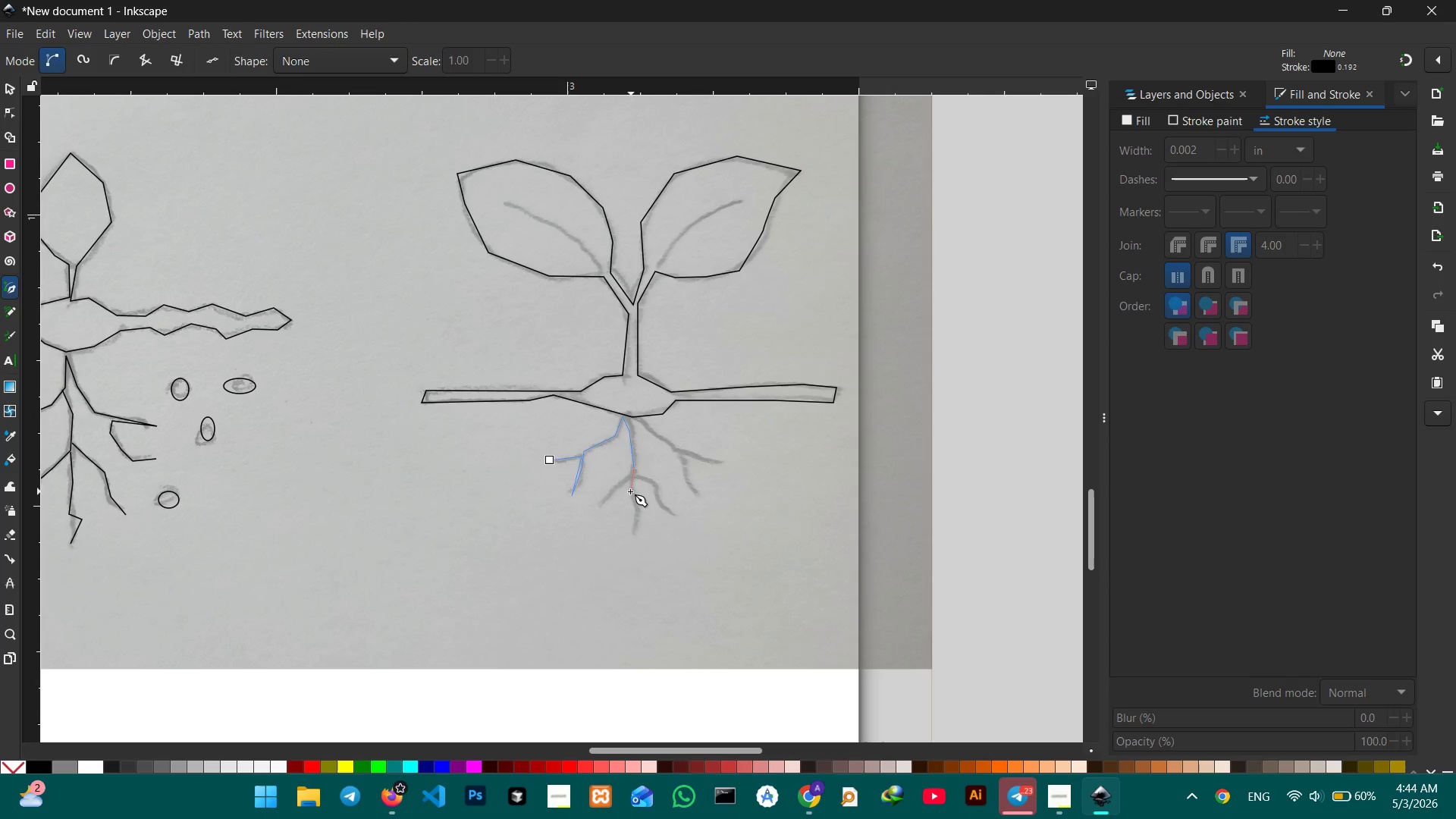 
left_click([629, 491])
 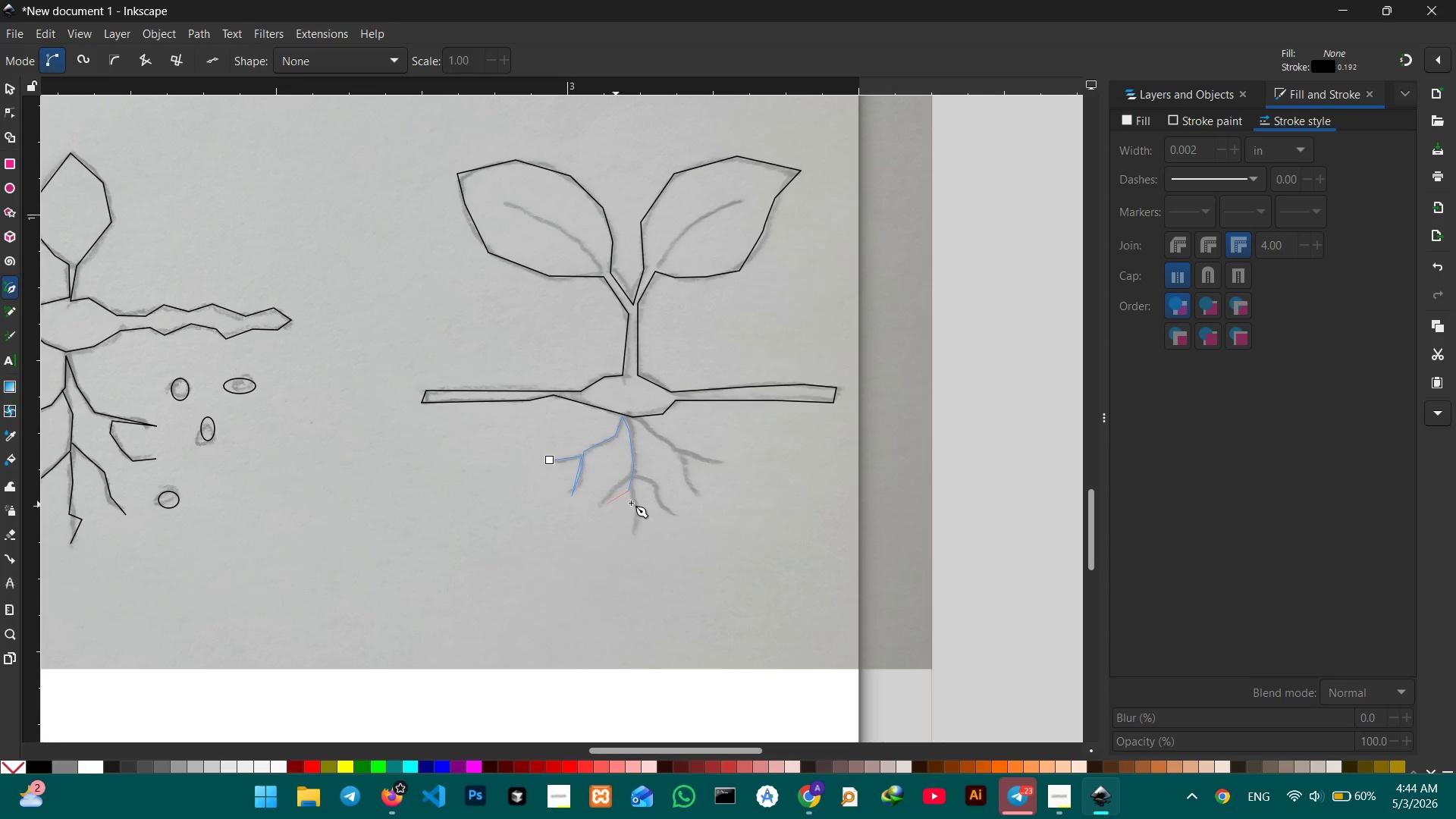 
left_click([632, 504])
 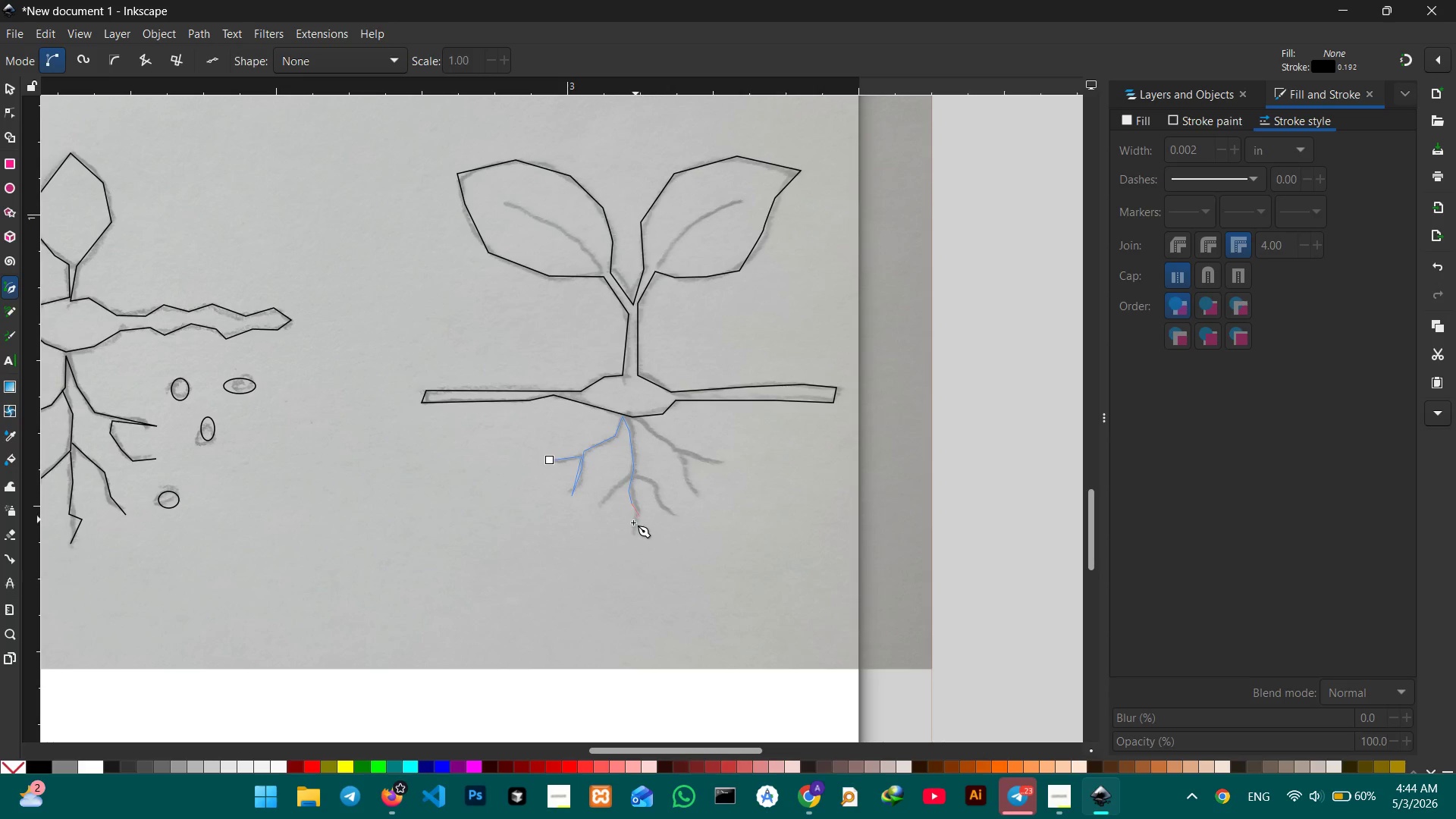 
left_click([632, 522])
 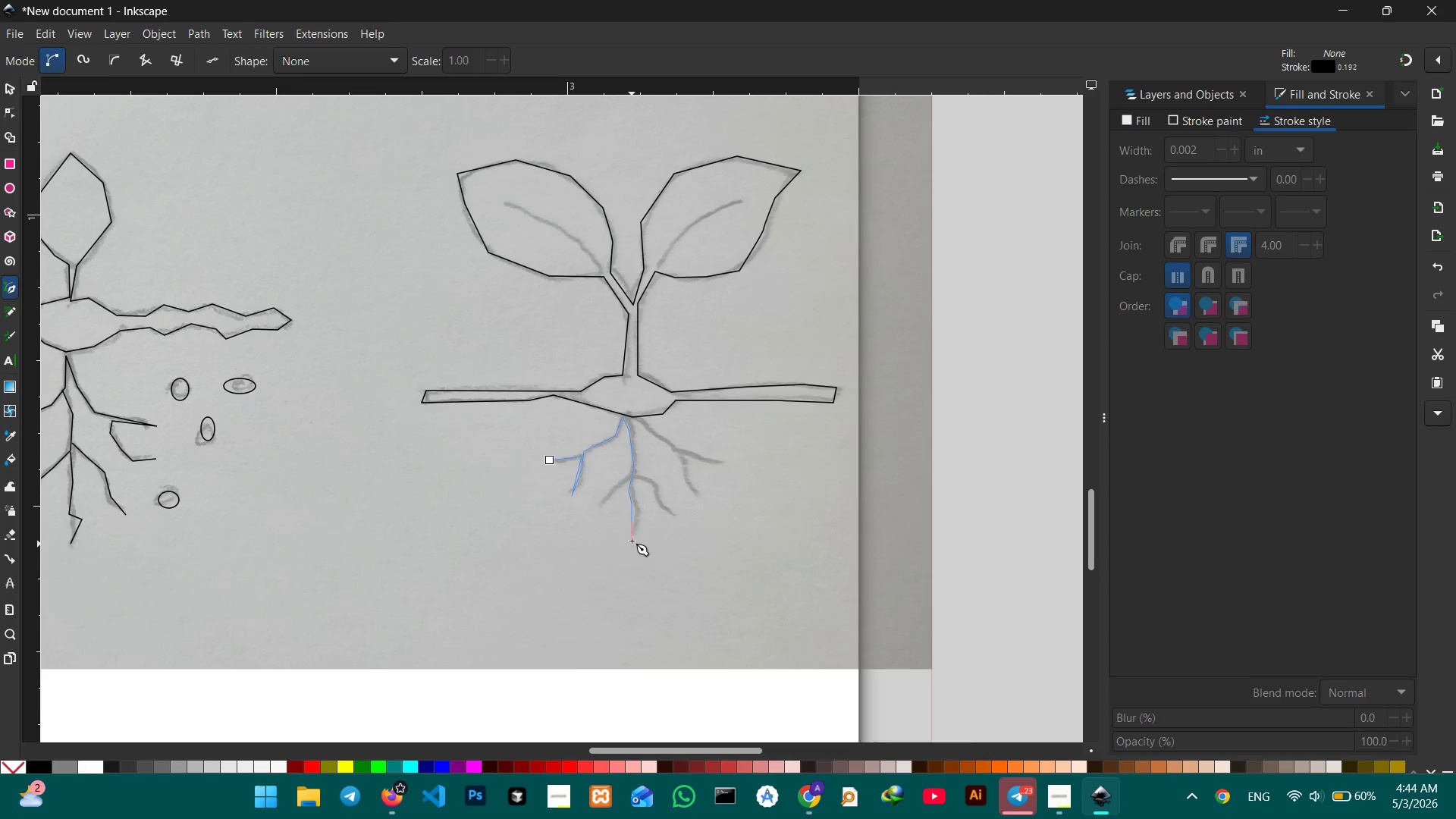 
left_click([632, 541])
 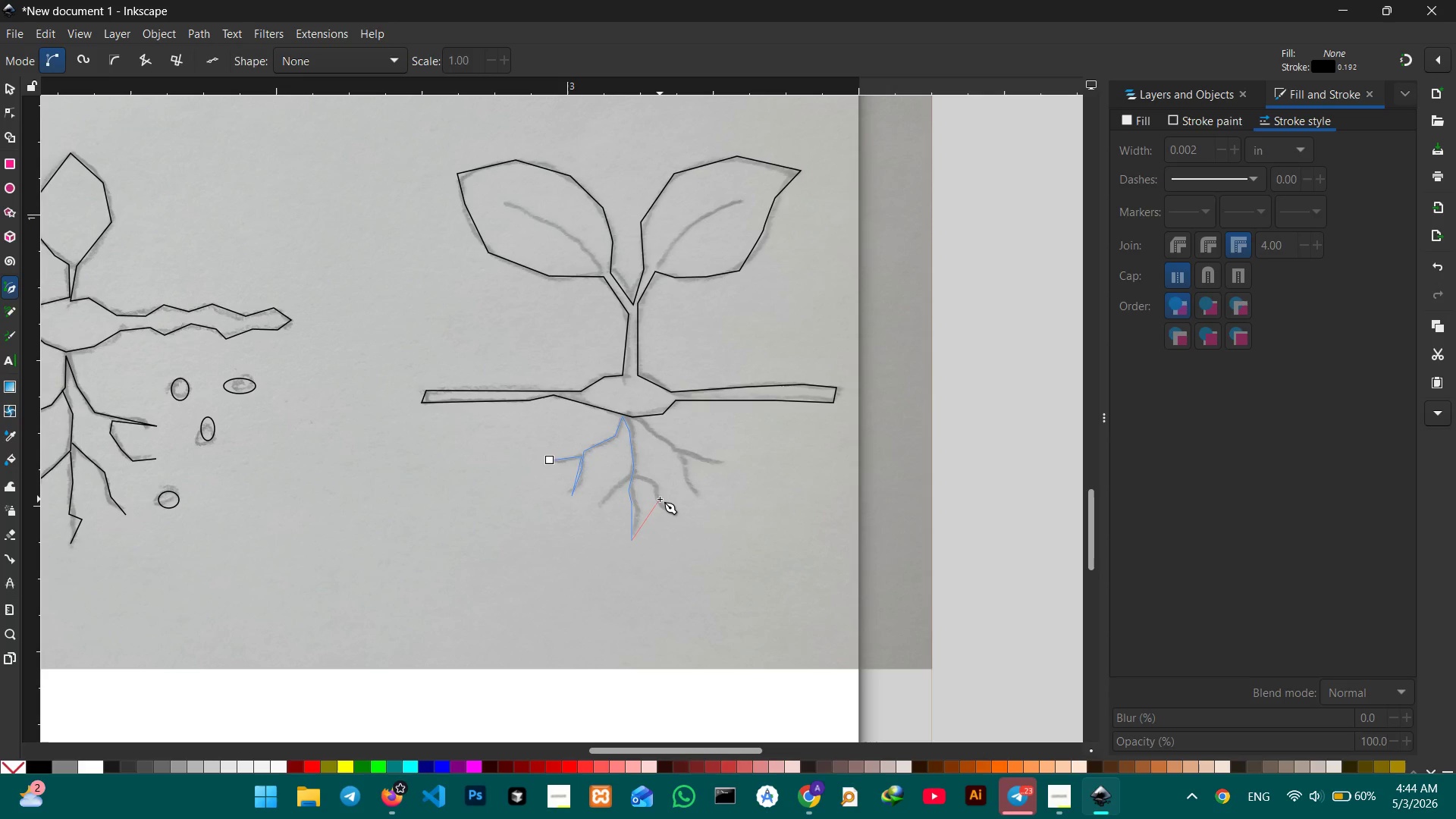 
key(Space)
 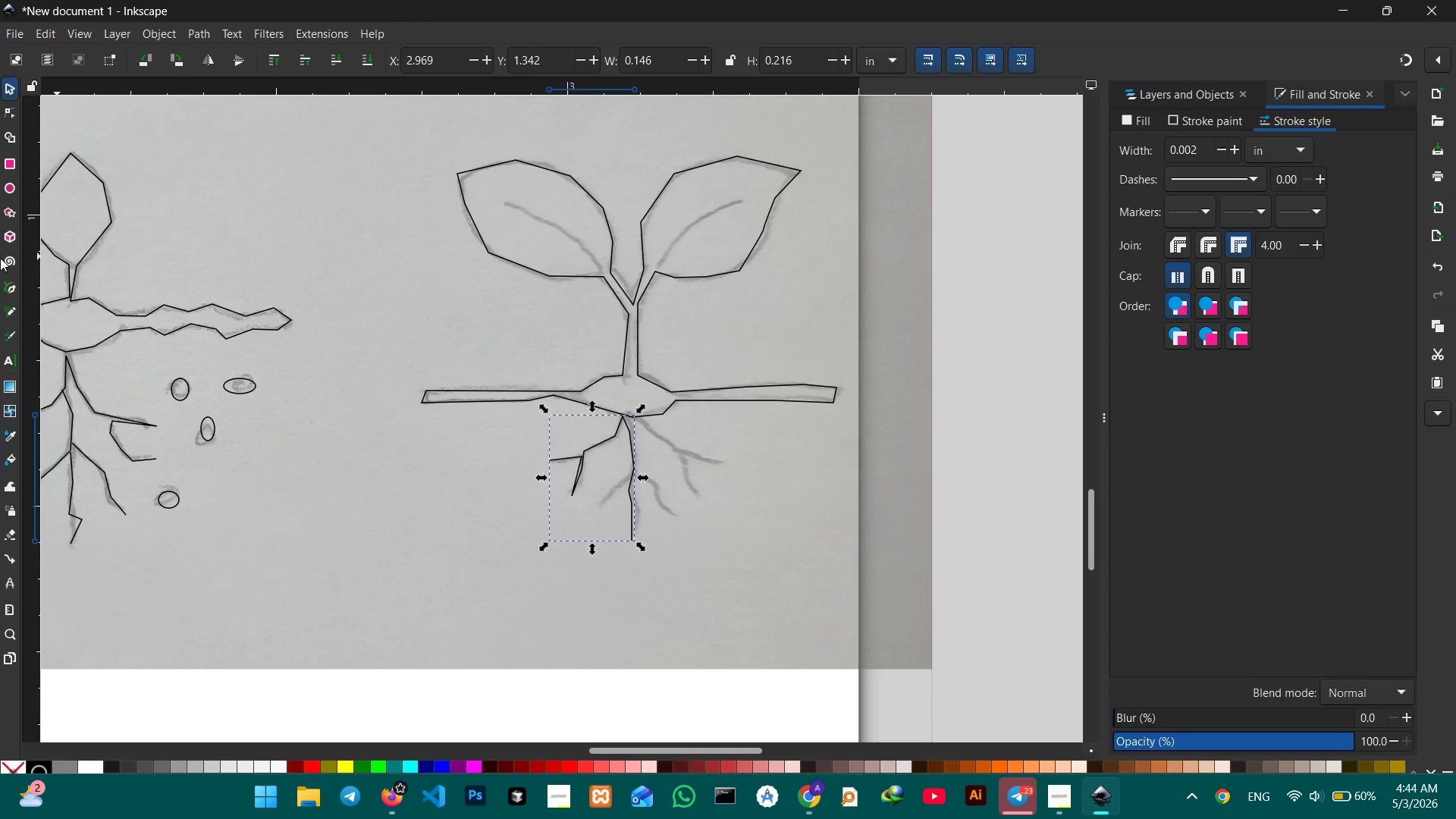 
left_click([10, 292])
 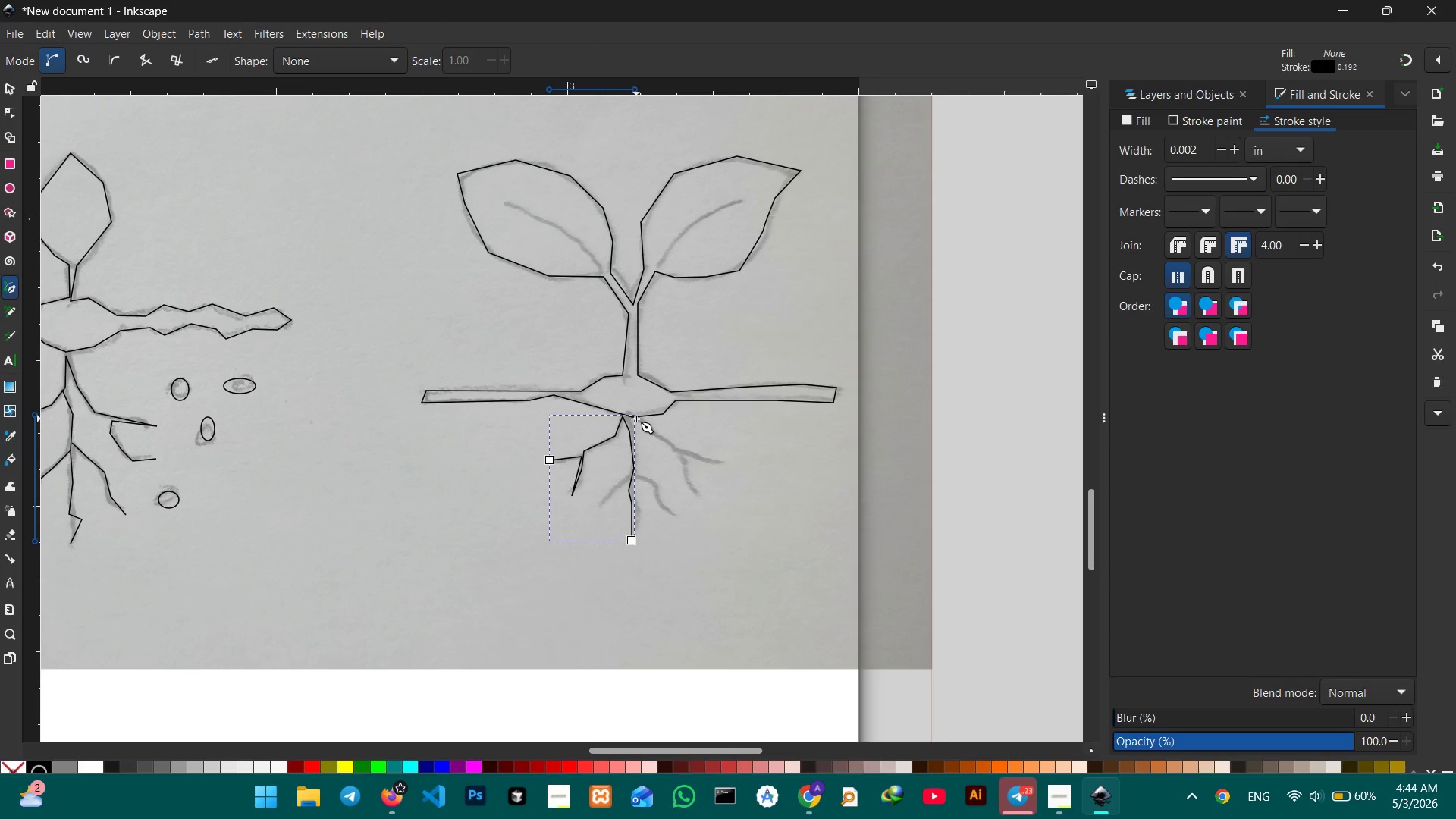 
left_click([628, 419])
 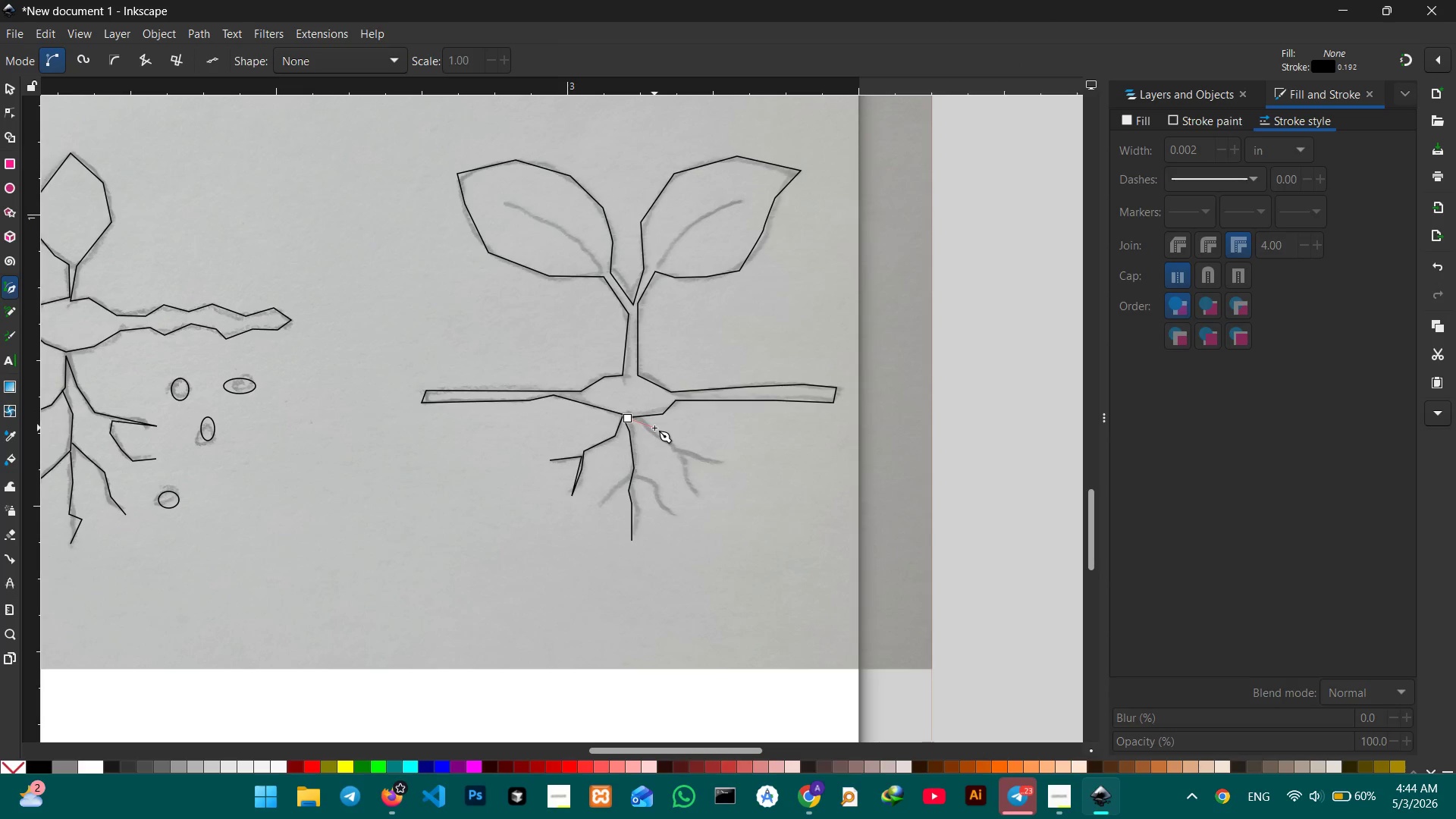 
double_click([654, 428])
 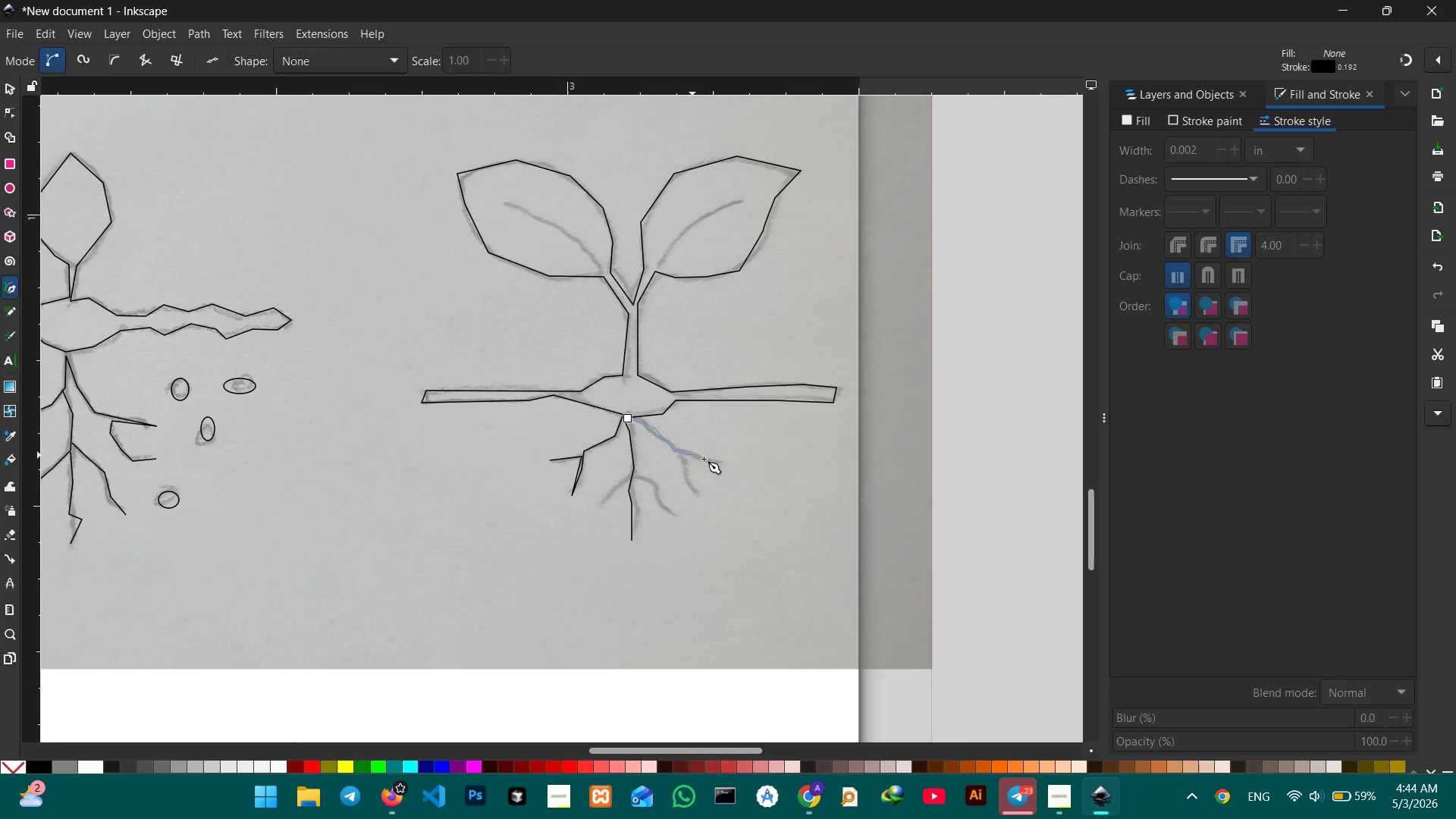 
left_click([723, 463])
 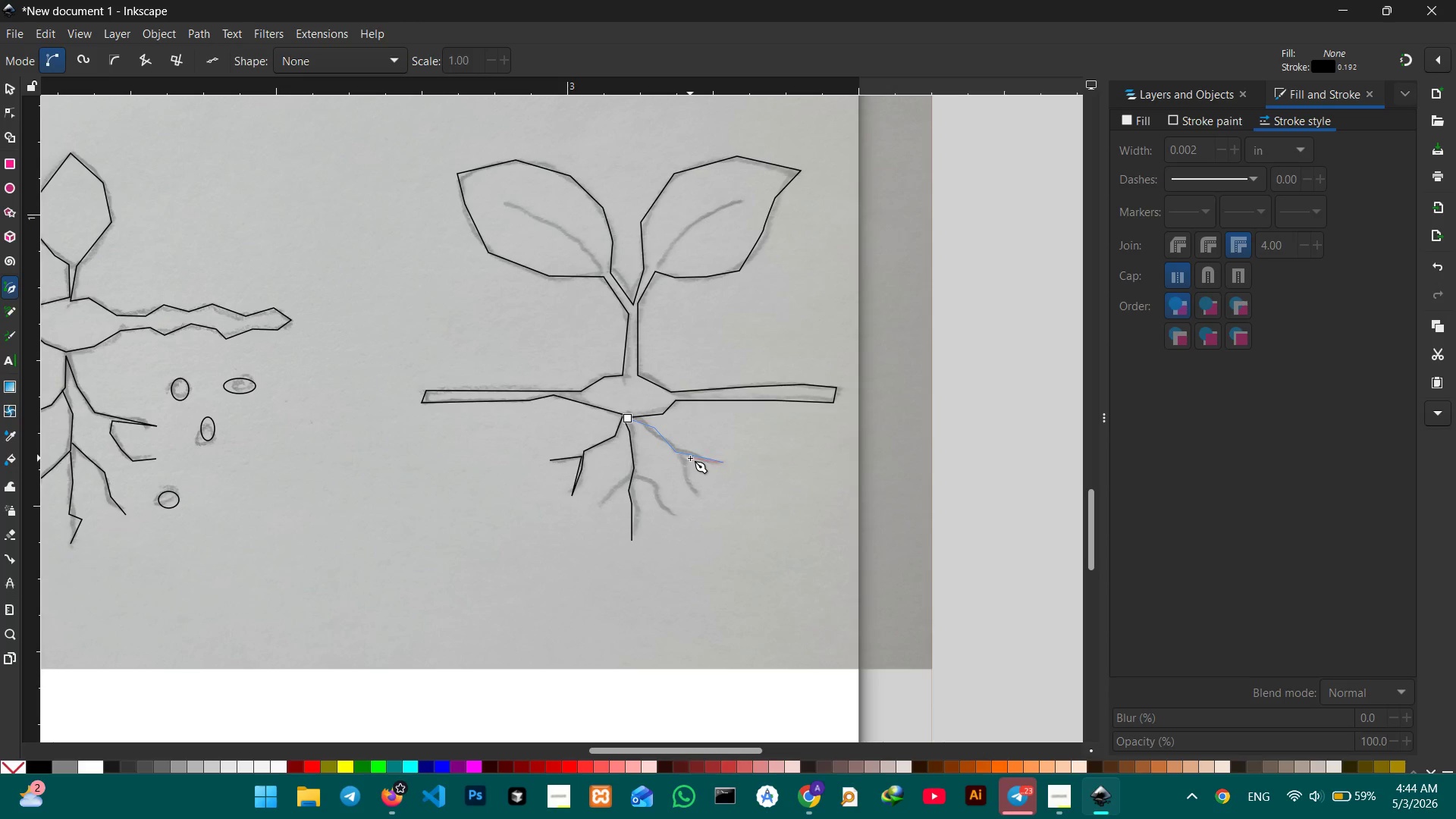 
left_click([690, 457])
 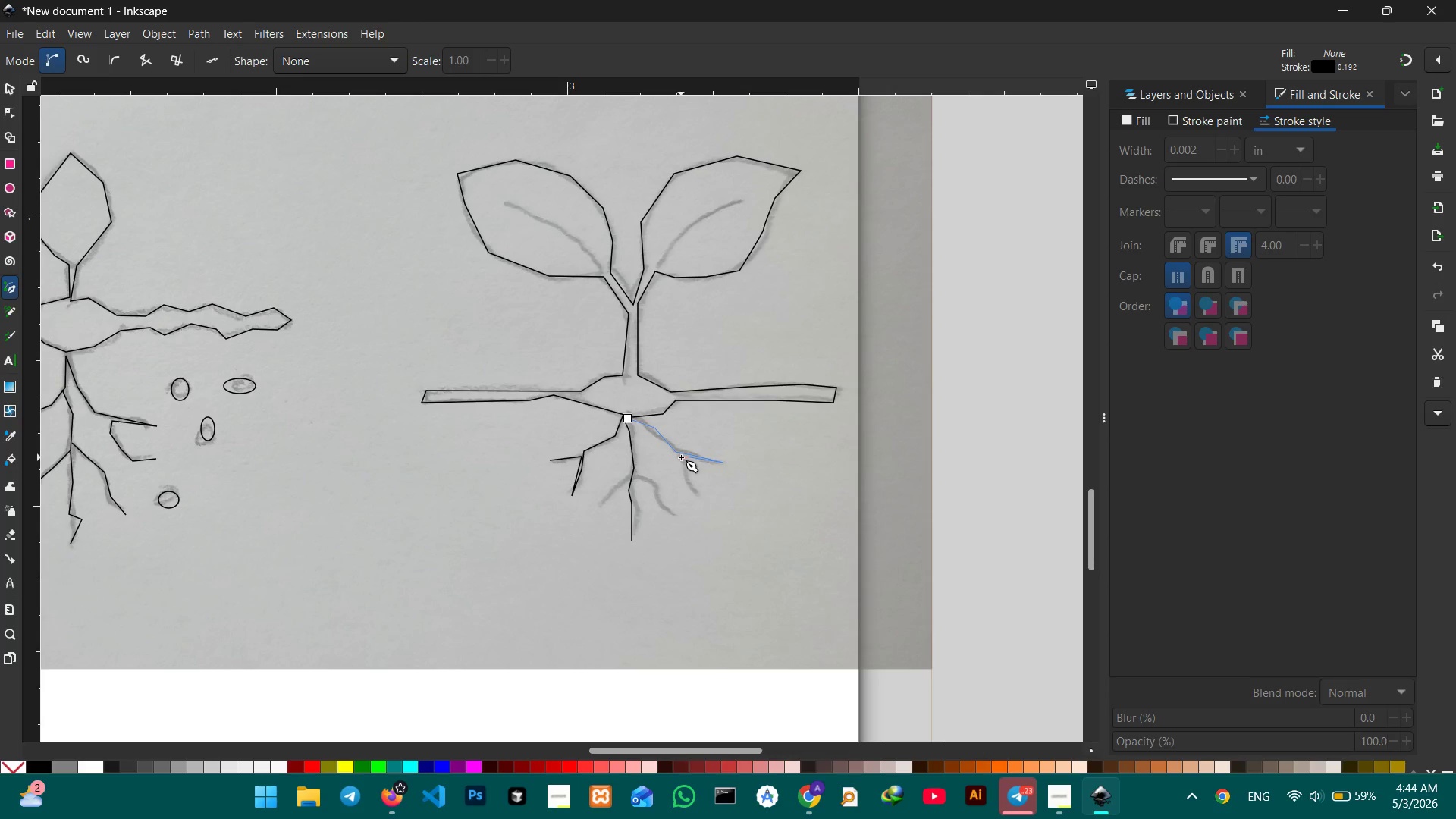 
double_click([681, 457])
 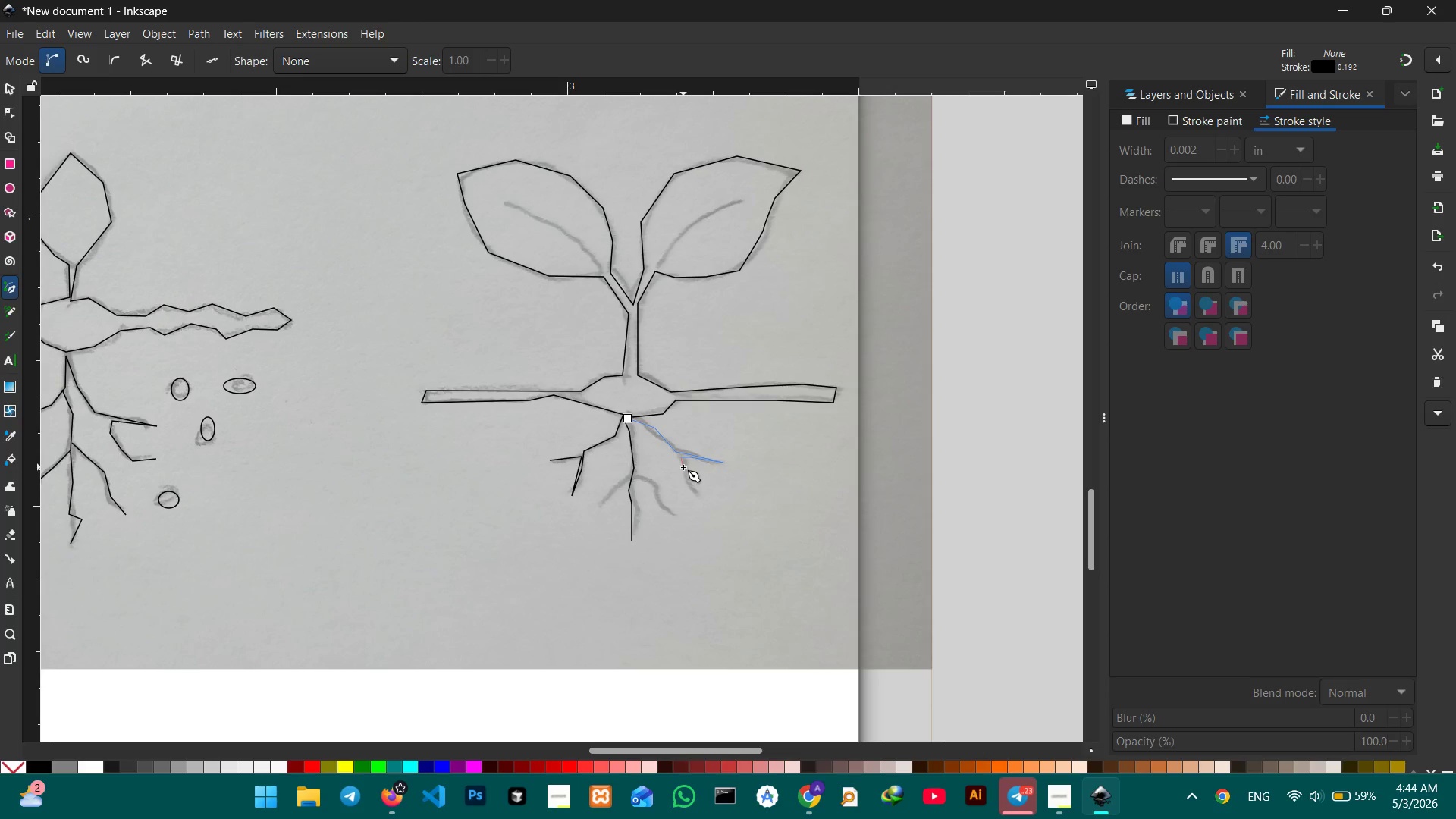 
triple_click([683, 467])
 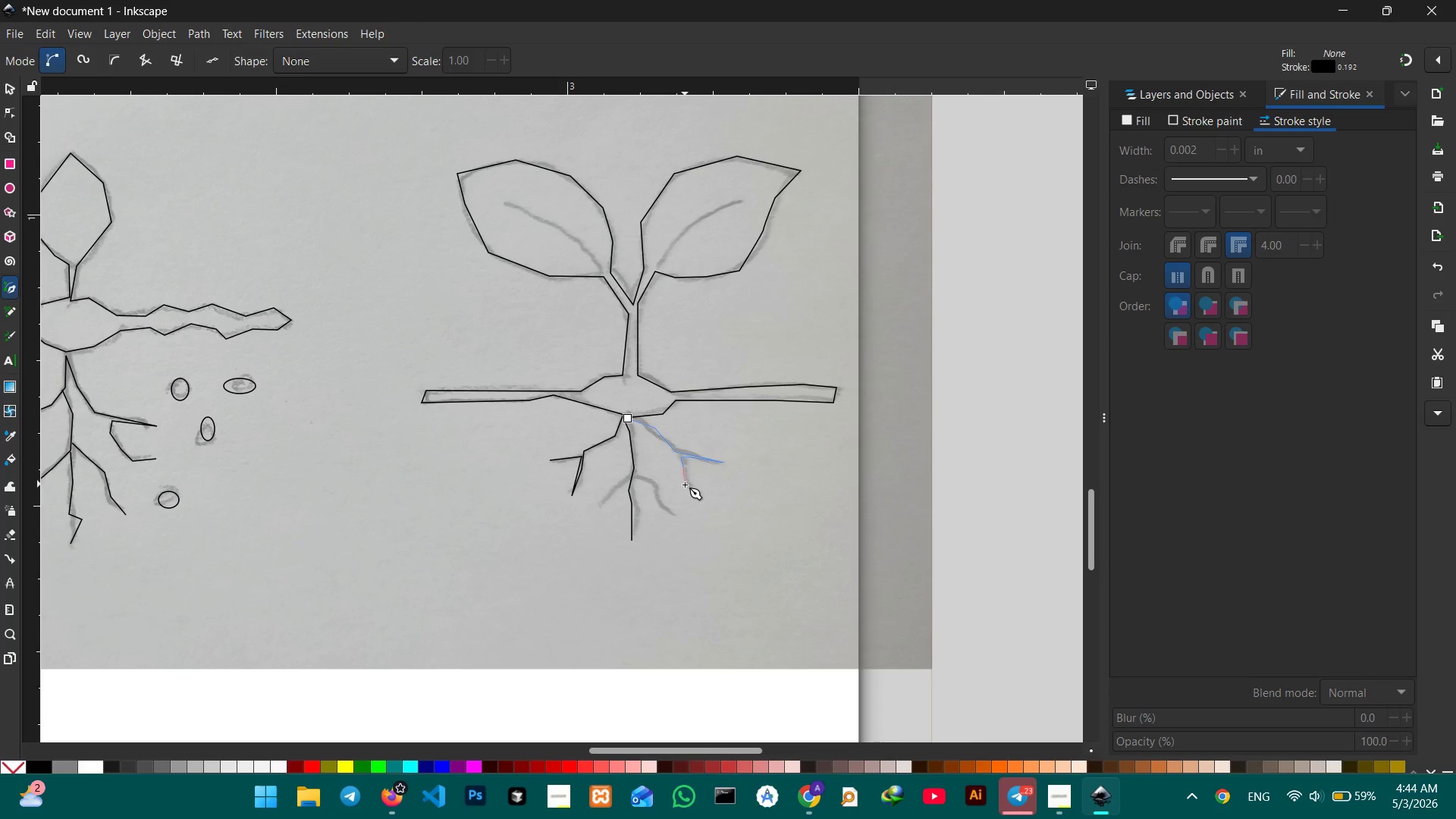 
triple_click([685, 485])
 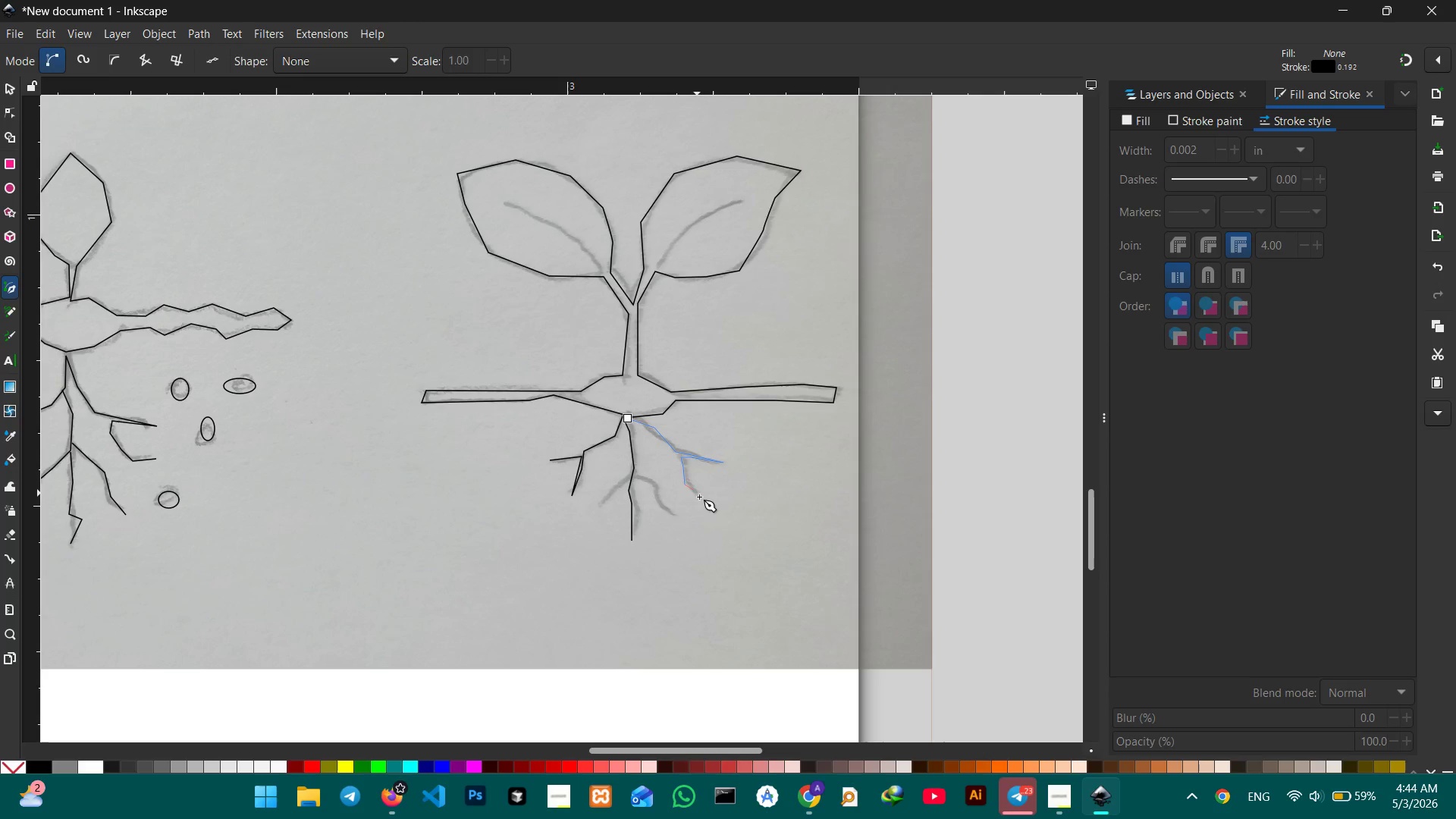 
triple_click([699, 497])
 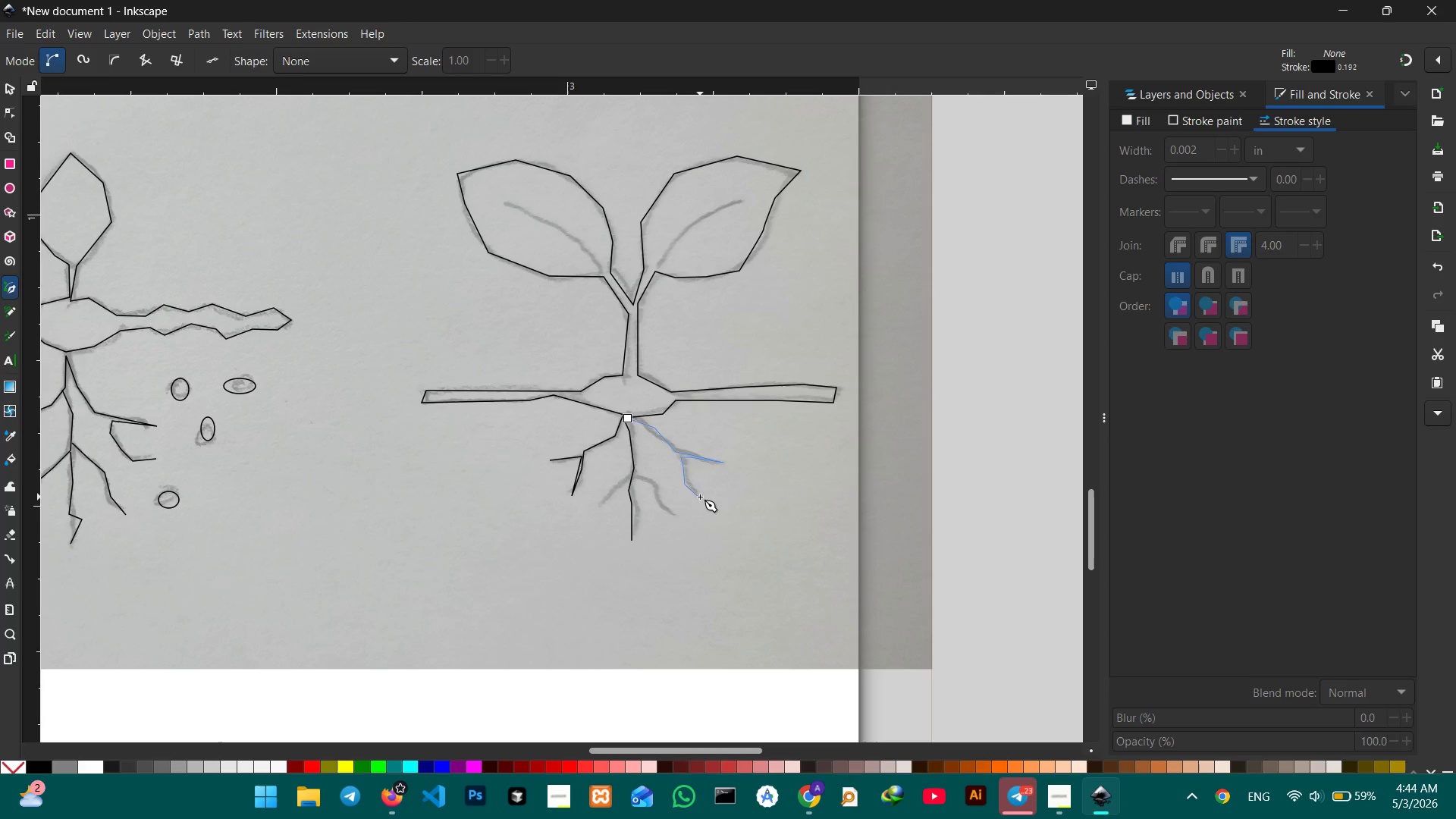 
key(Space)
 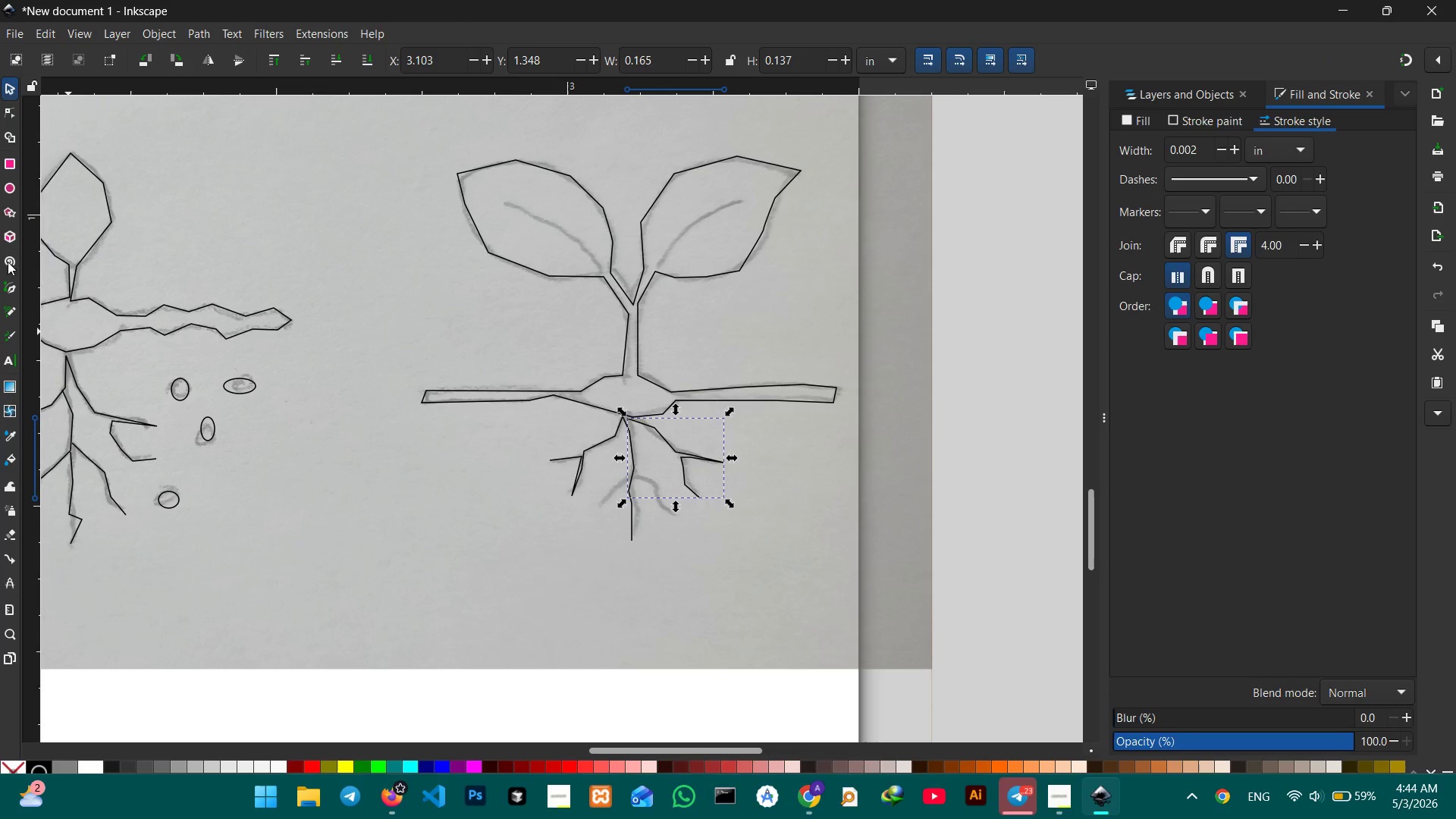 
left_click([9, 285])
 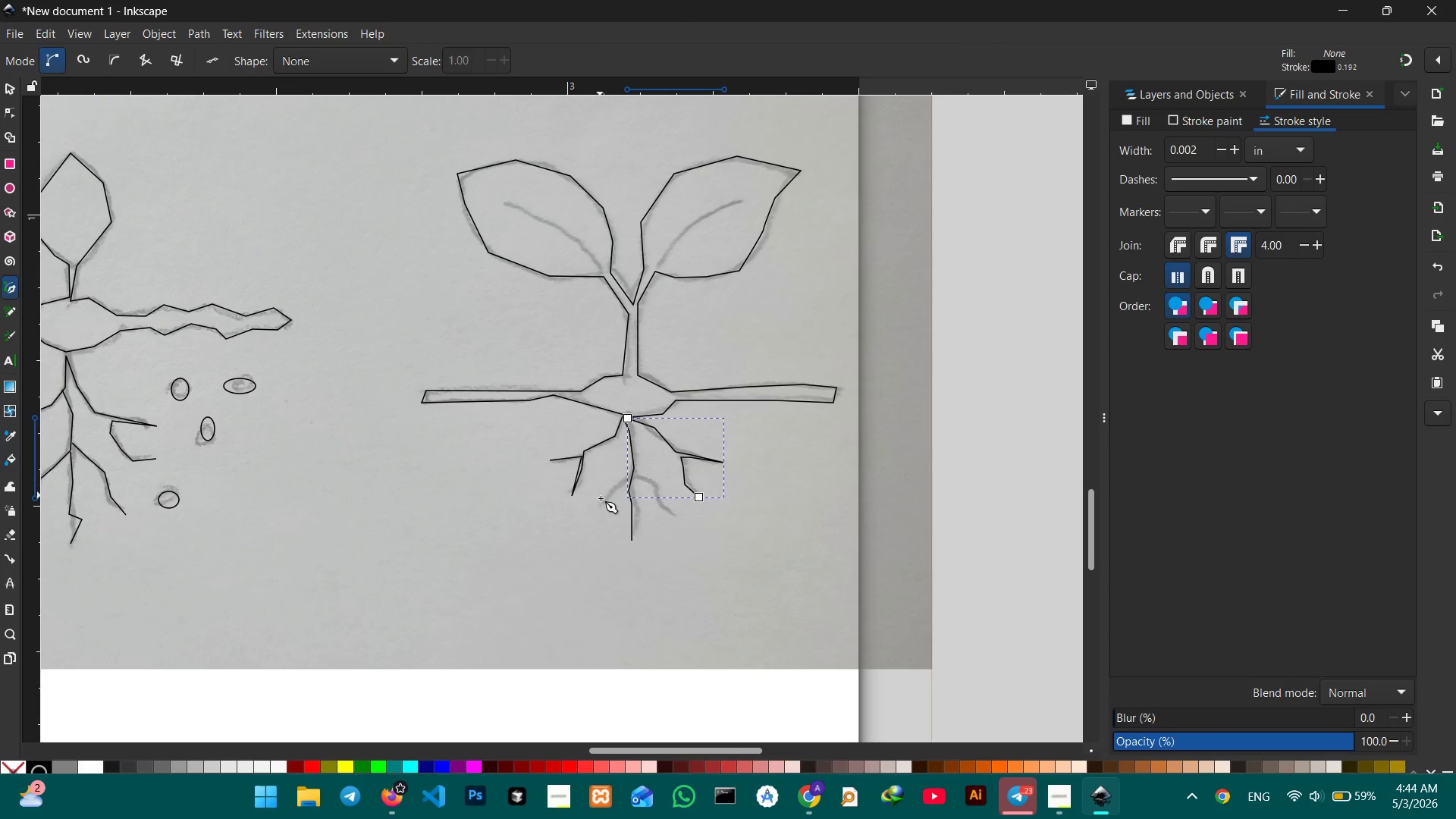 
left_click([601, 504])
 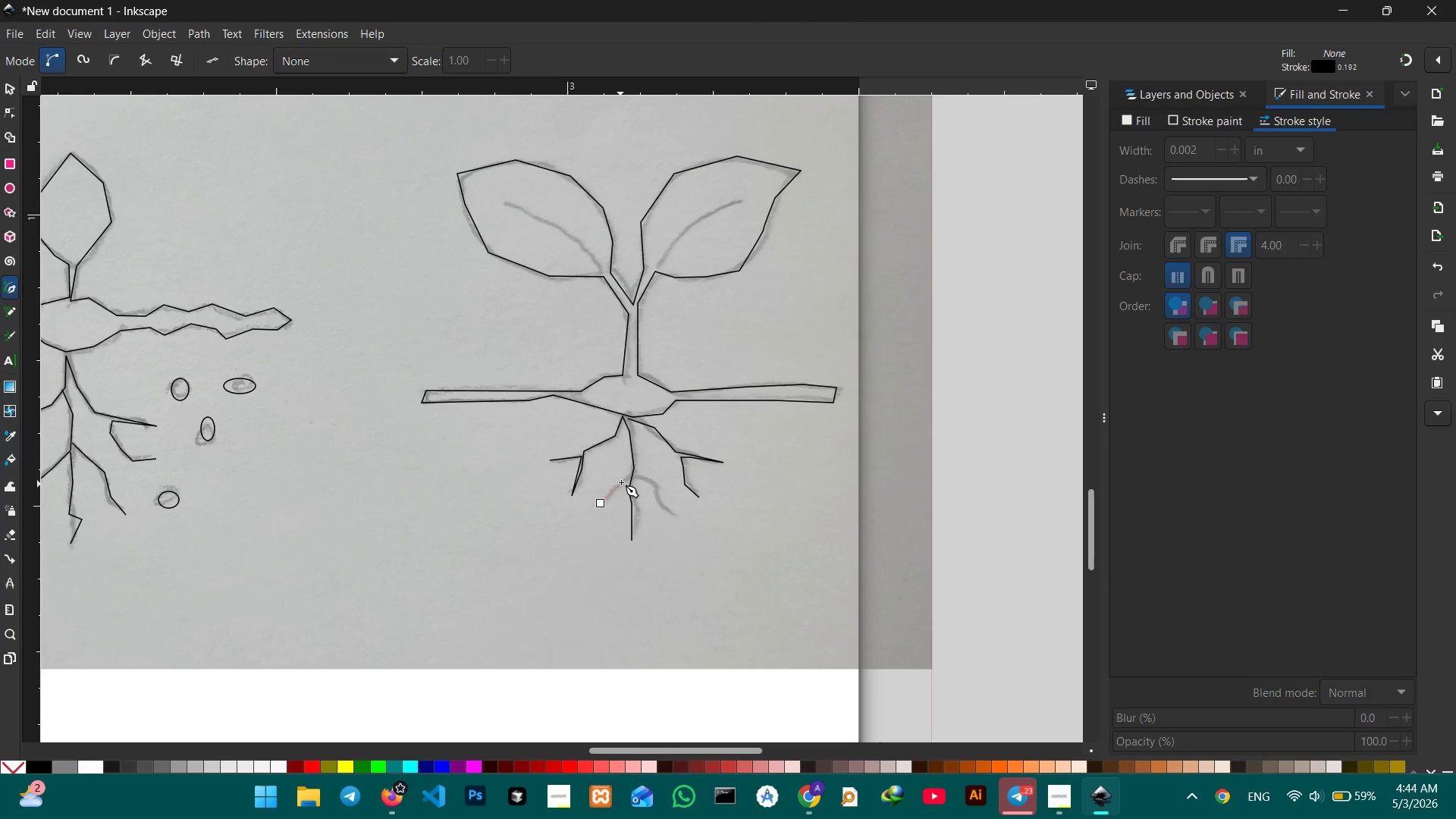 
left_click([625, 479])
 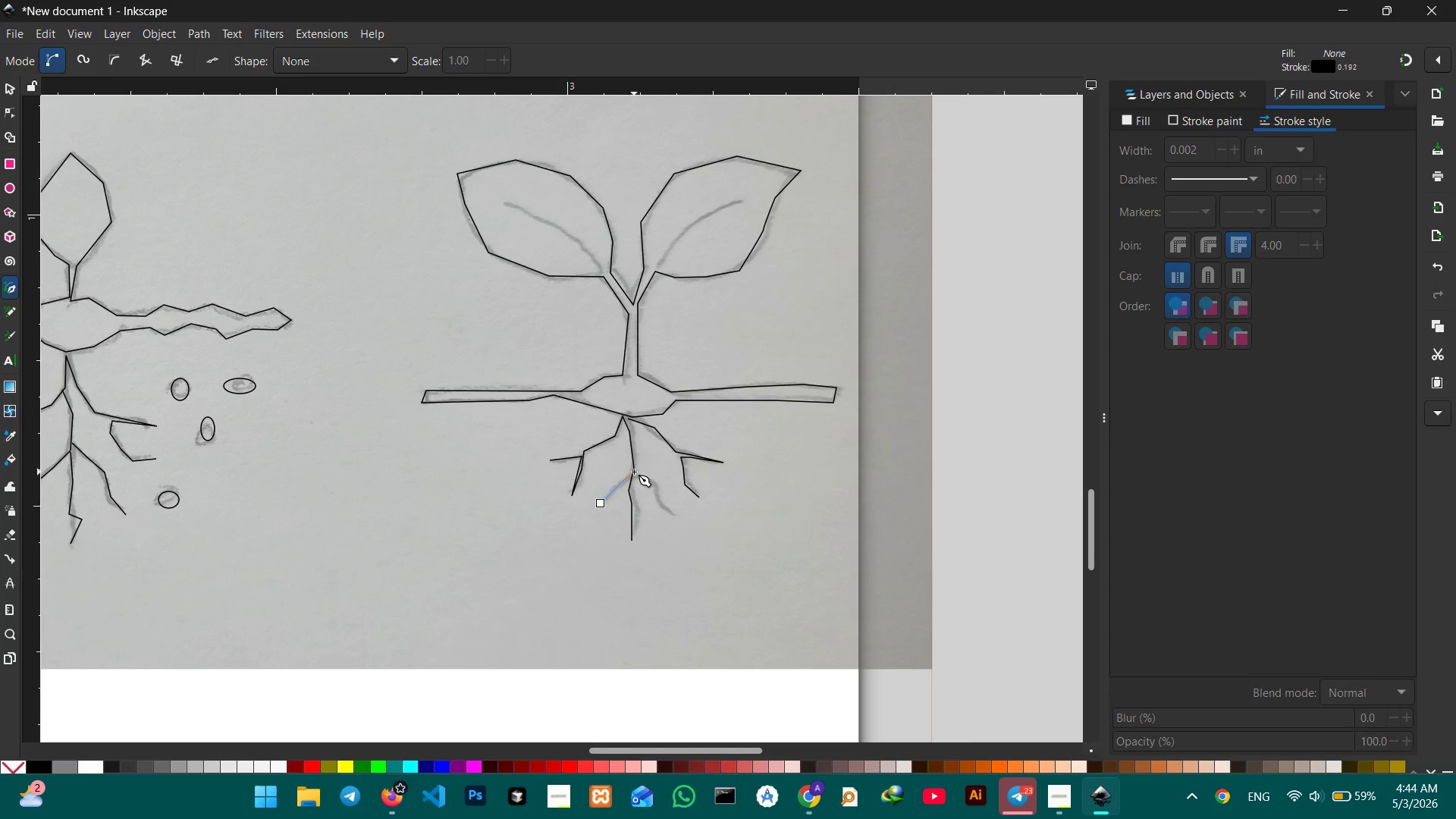 
left_click([633, 472])
 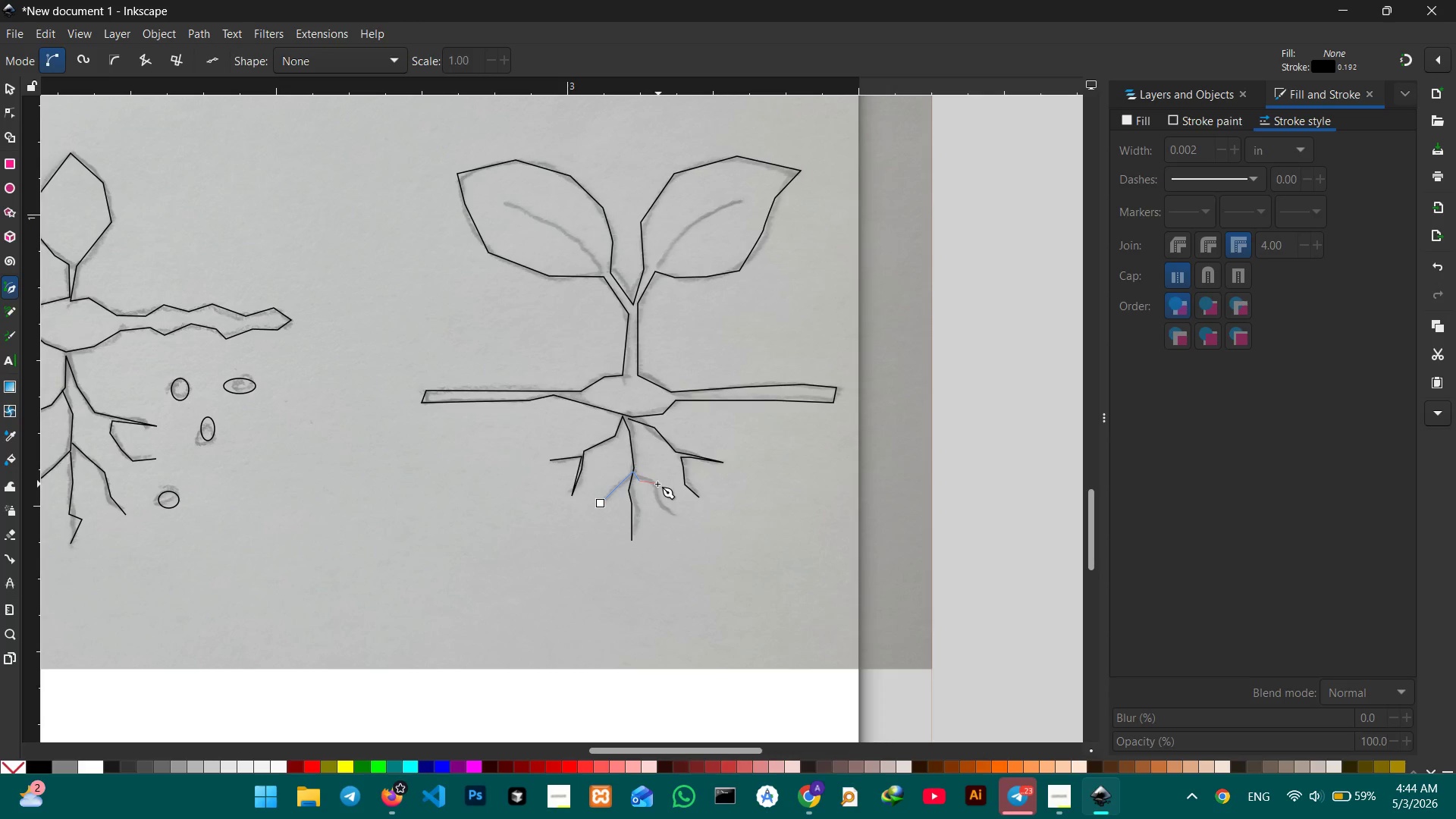 
left_click([655, 486])
 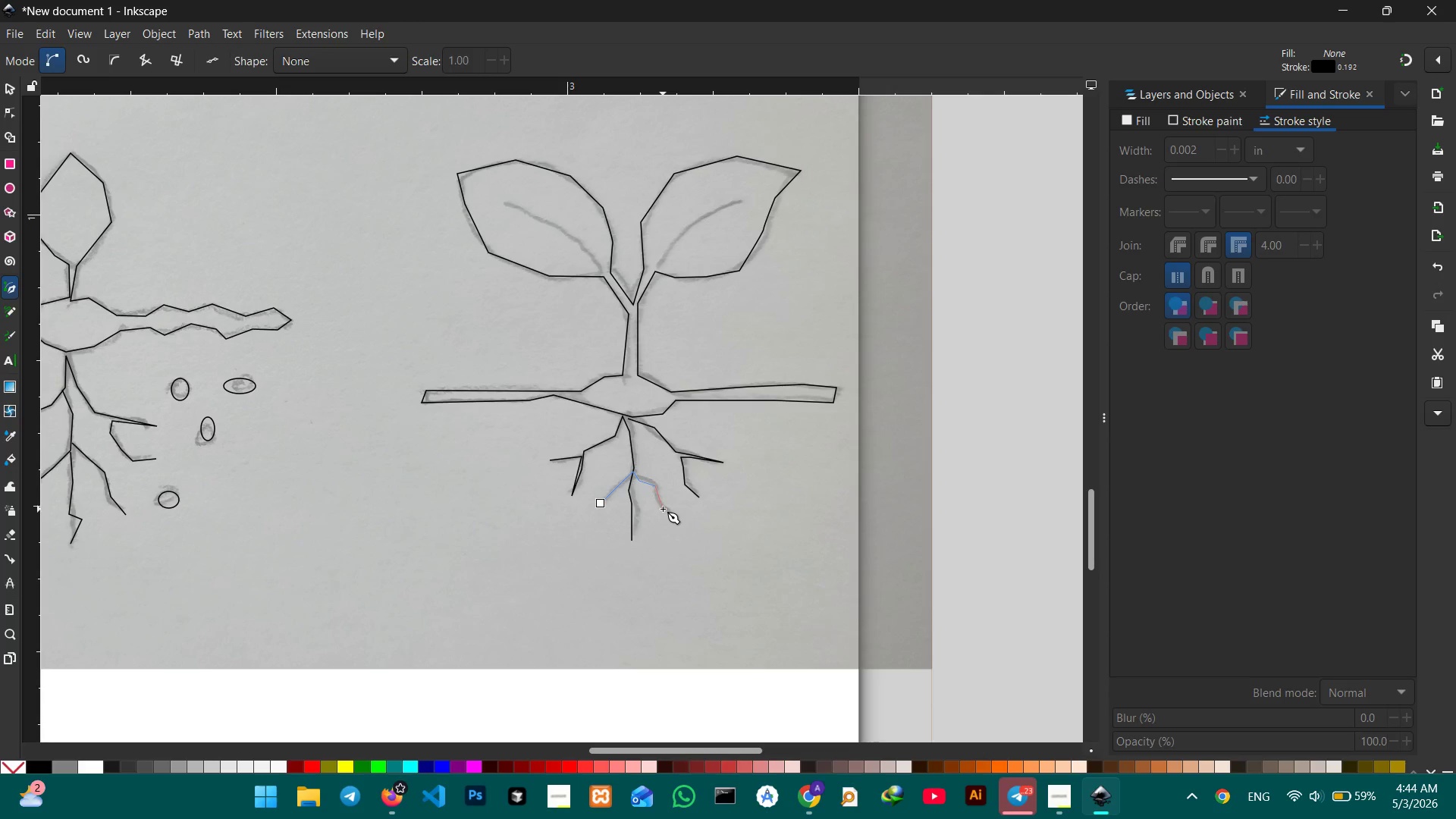 
double_click([663, 509])
 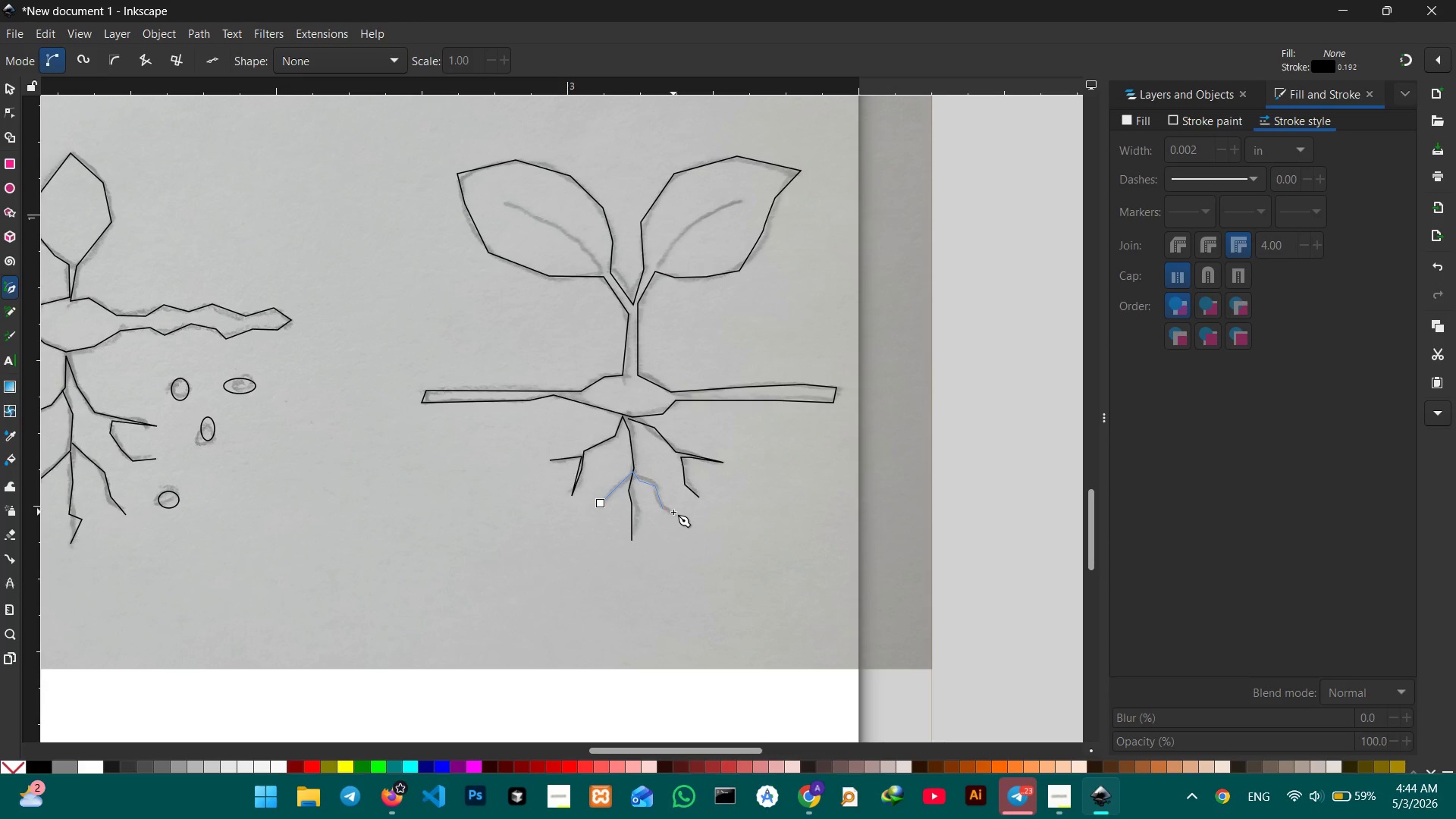 
triple_click([673, 513])
 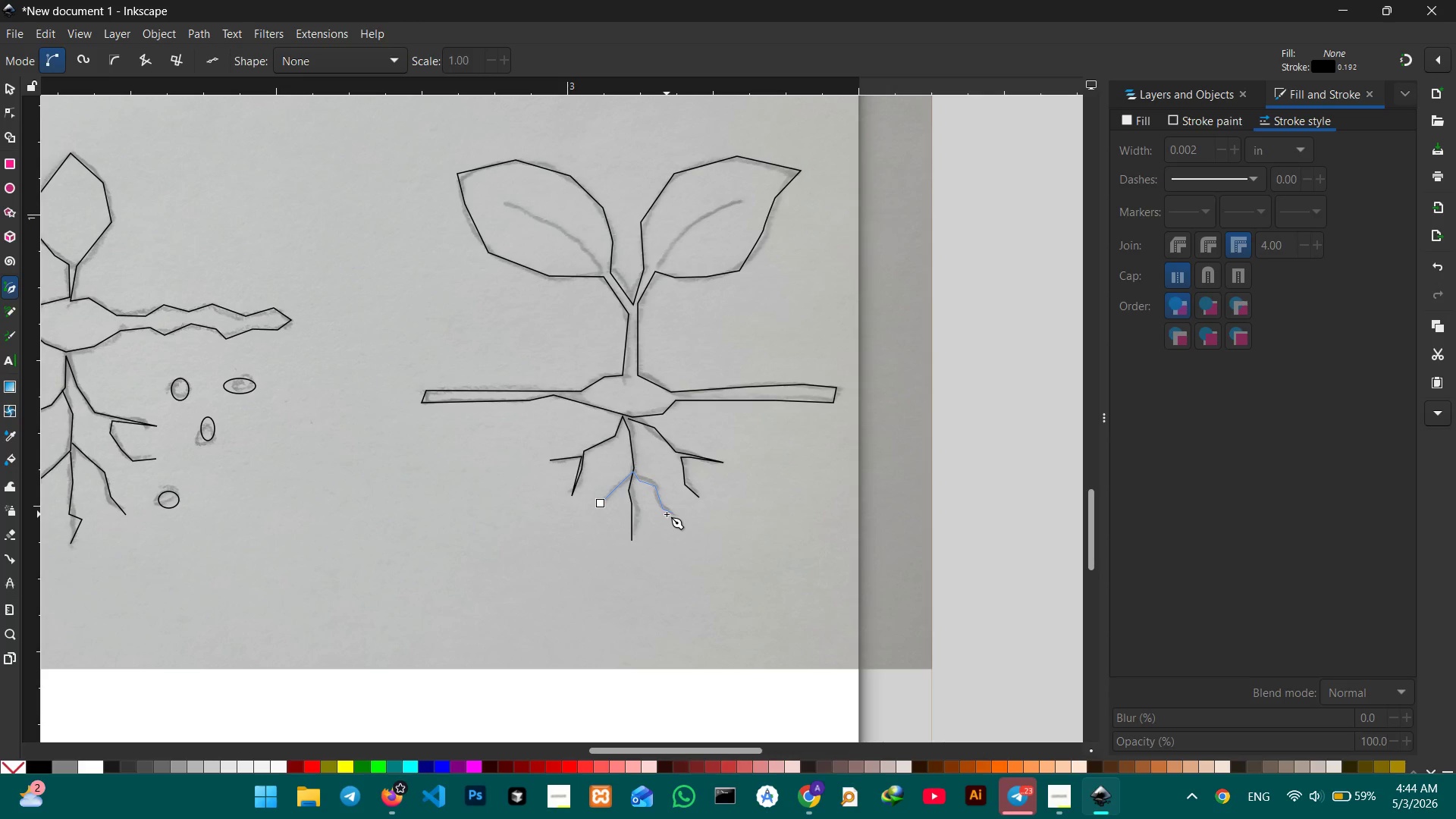 
key(Space)
 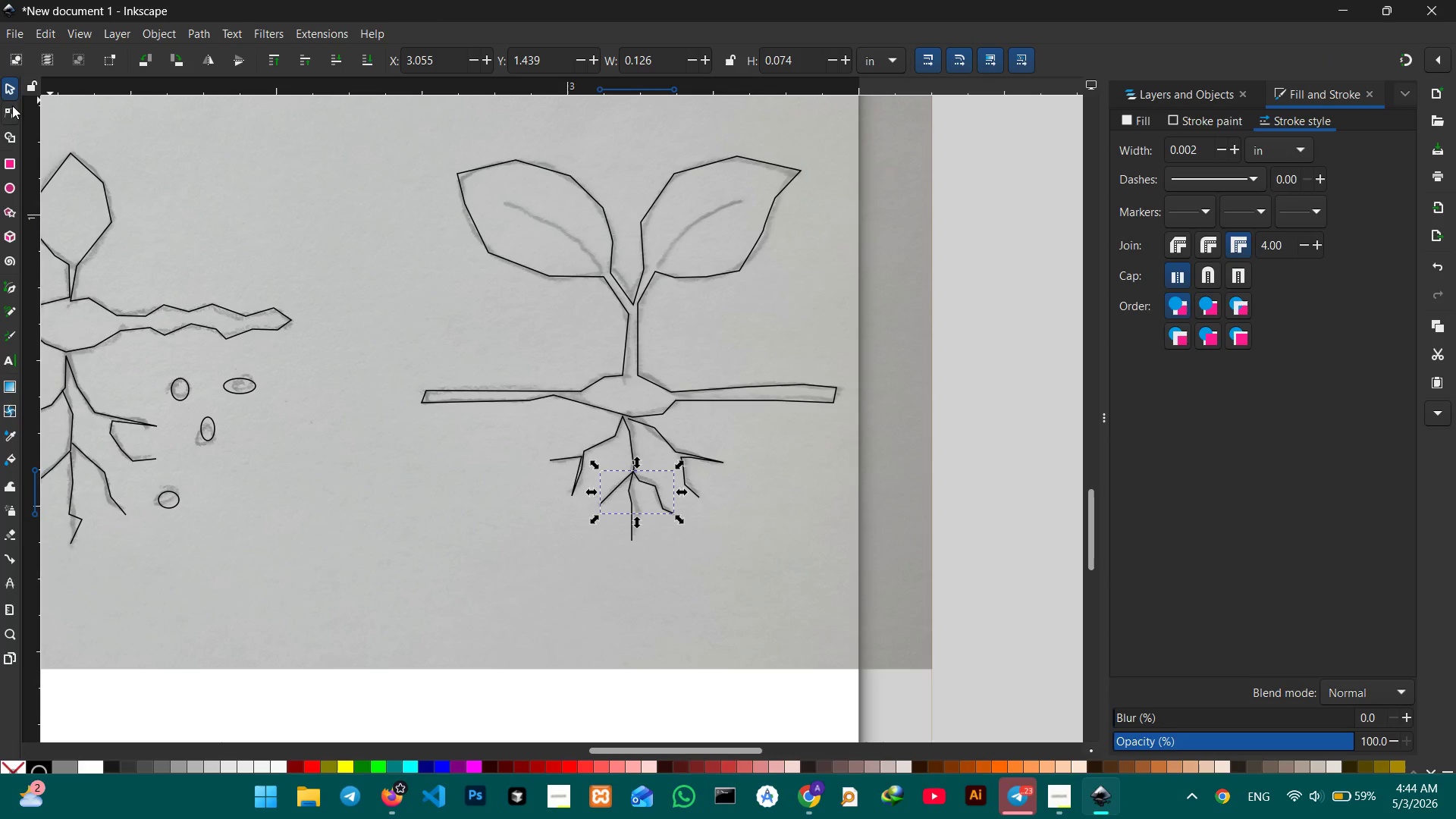 
left_click([8, 114])
 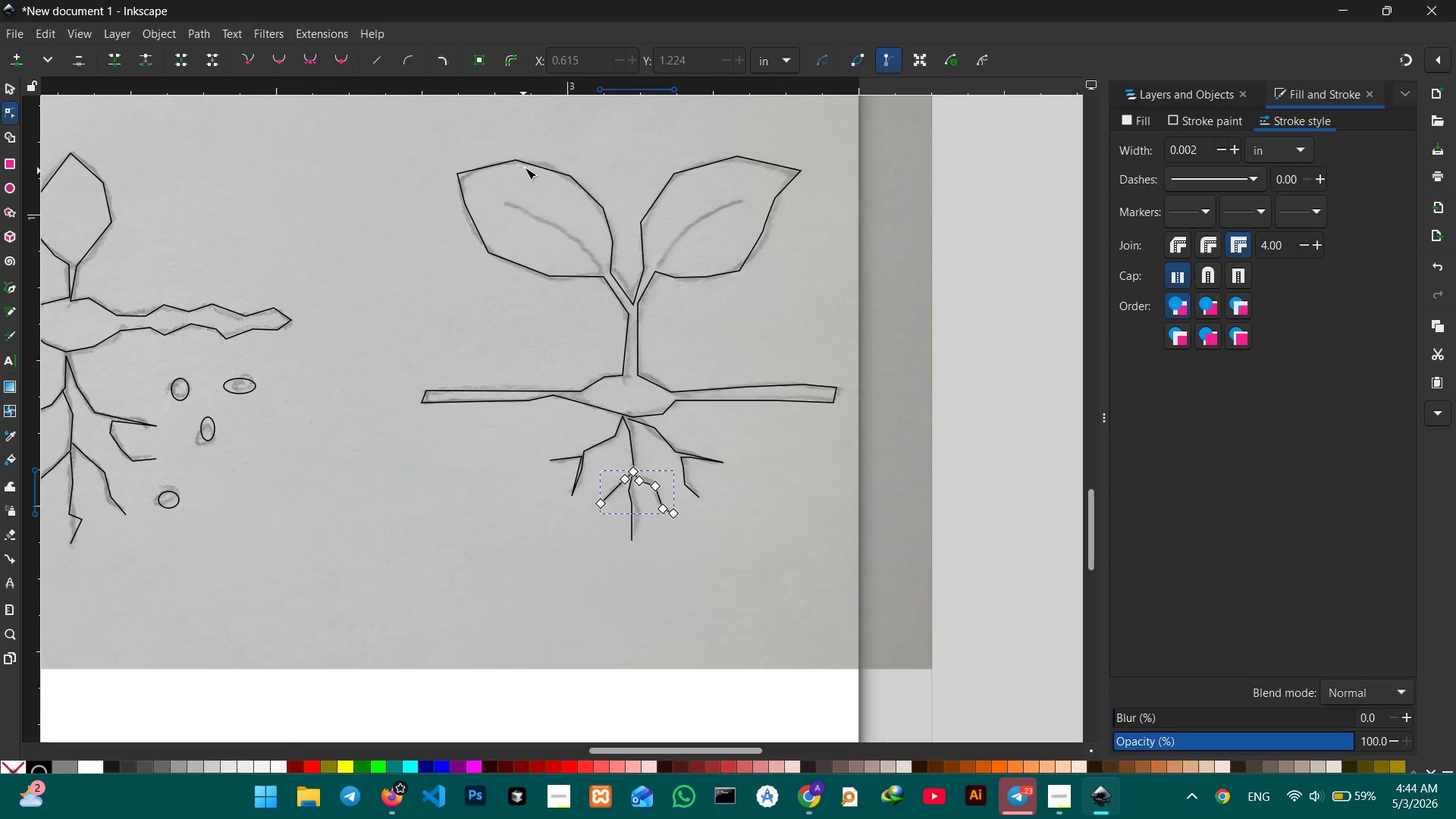 
left_click([526, 165])
 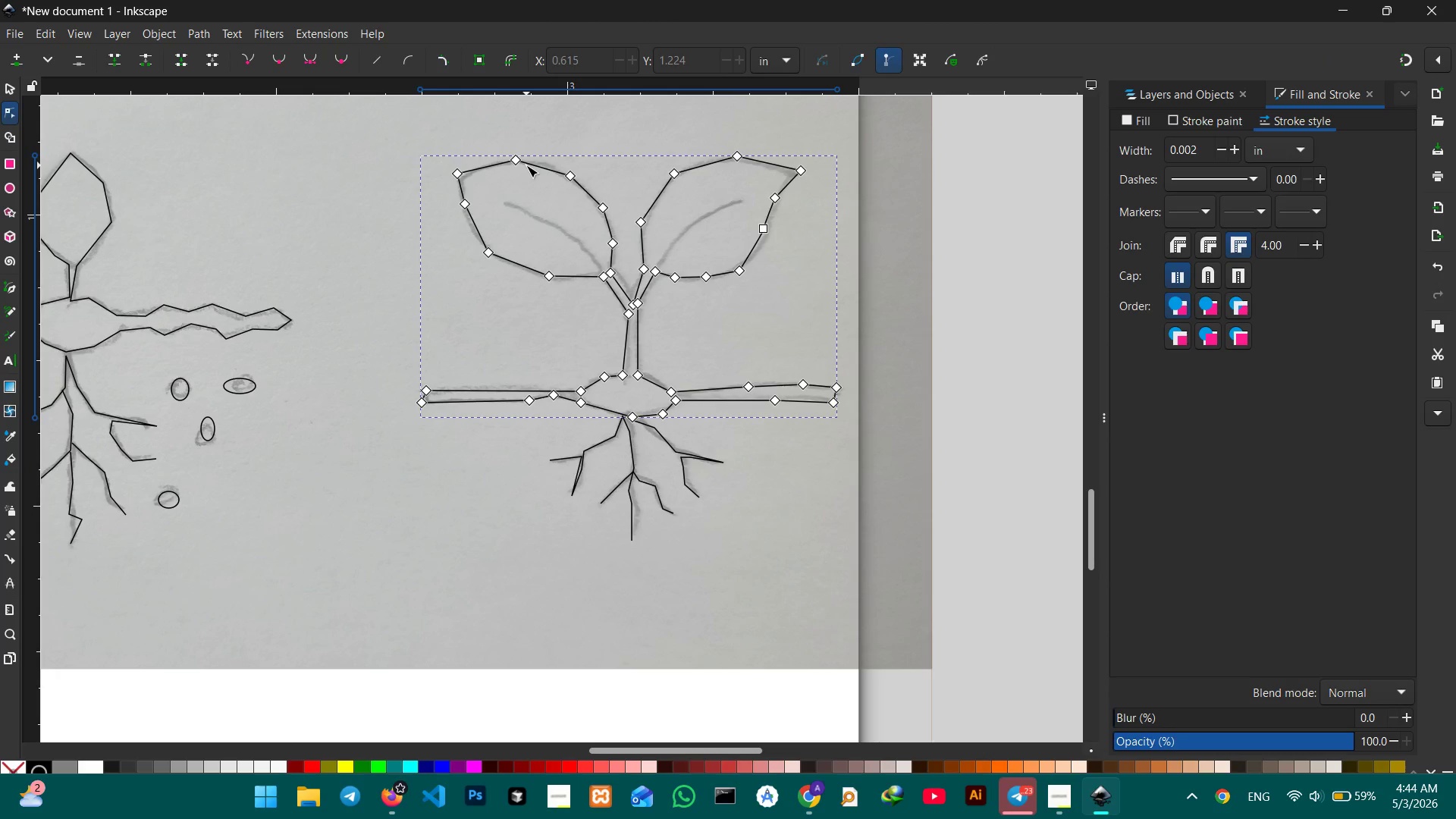 
key(Control+ControlLeft)
 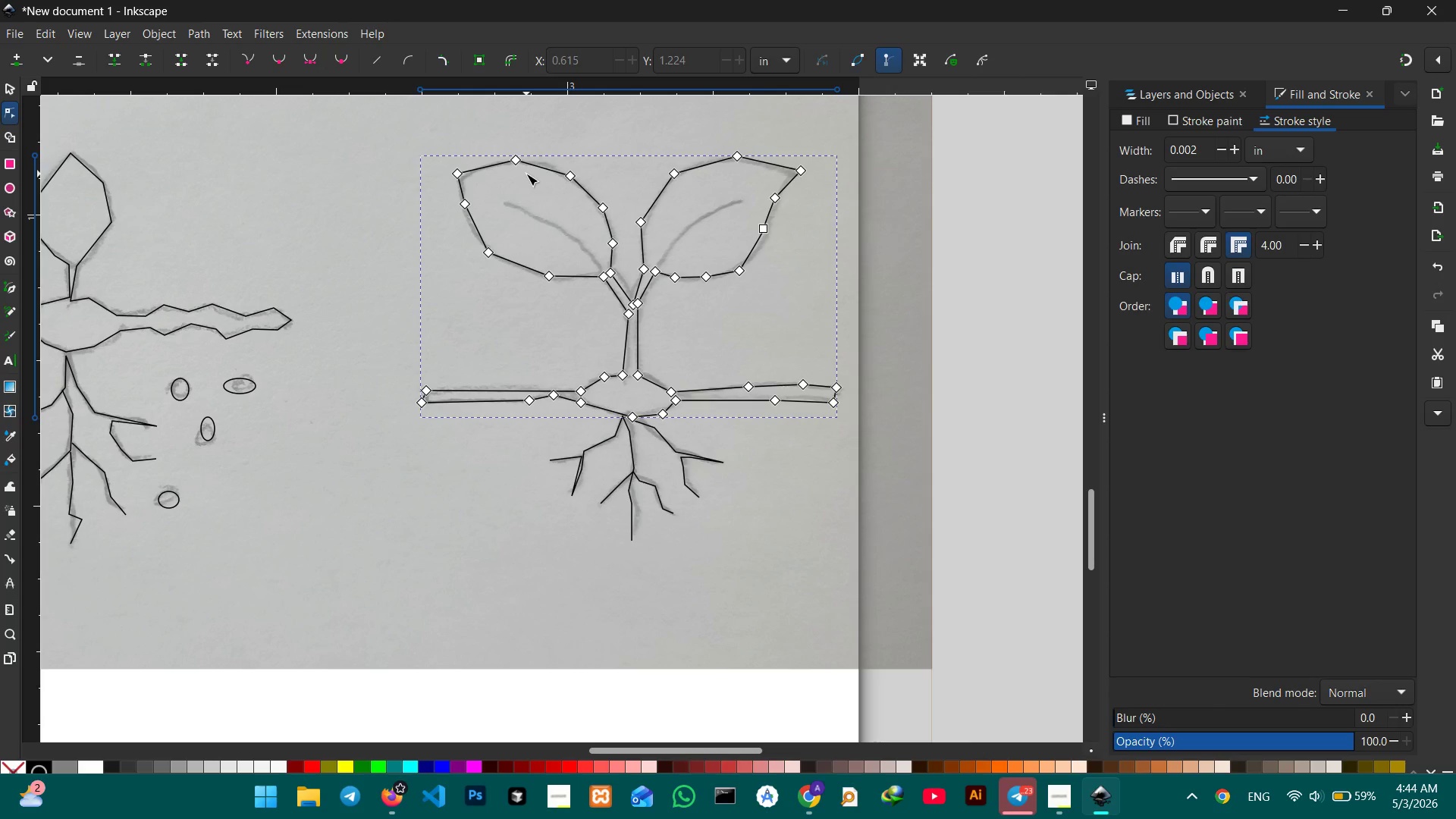 
hold_key(key=ControlLeft, duration=0.83)
scroll: coordinate [526, 174], scroll_direction: up, amount: 2.0
 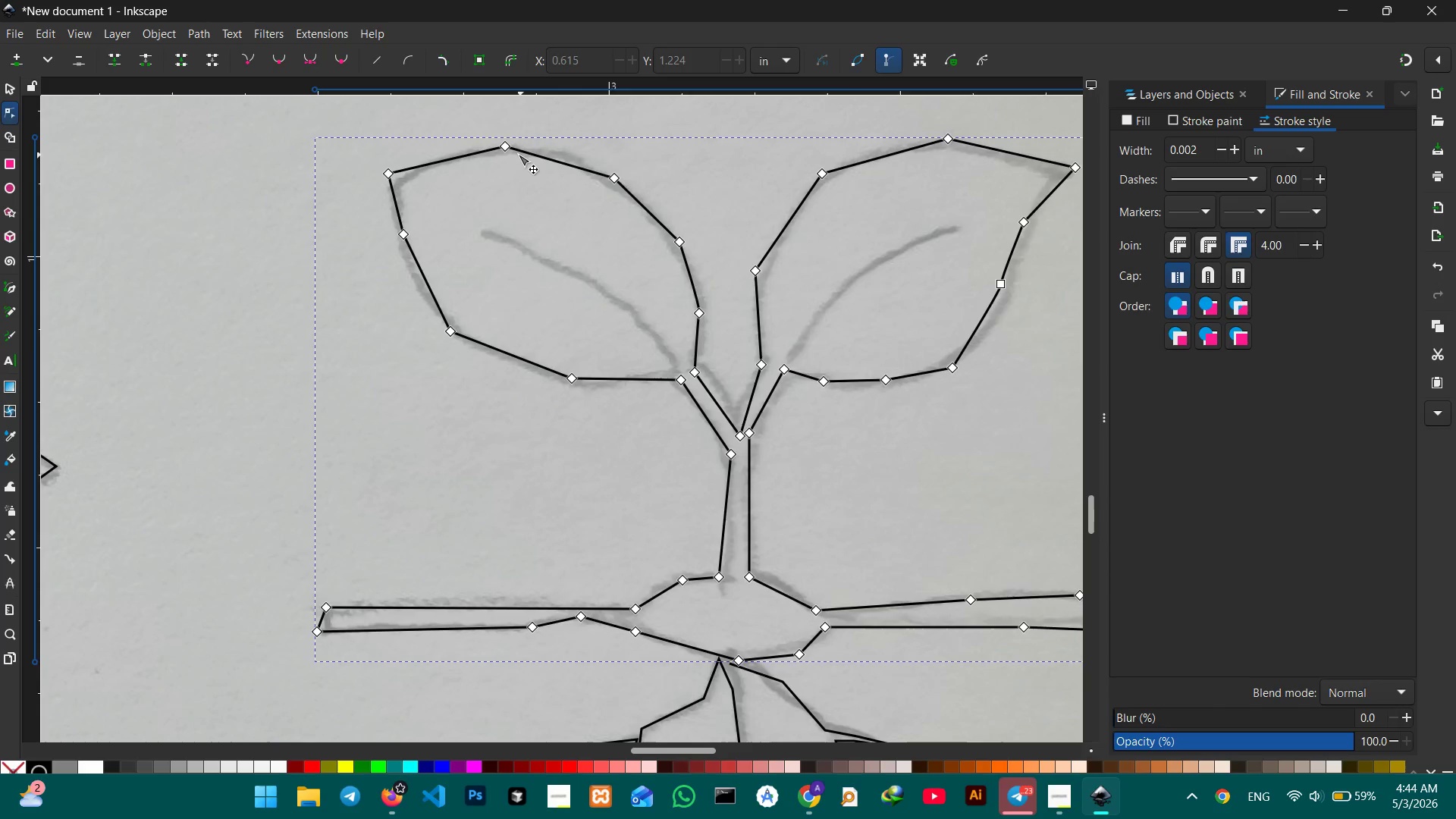 
left_click([497, 143])
 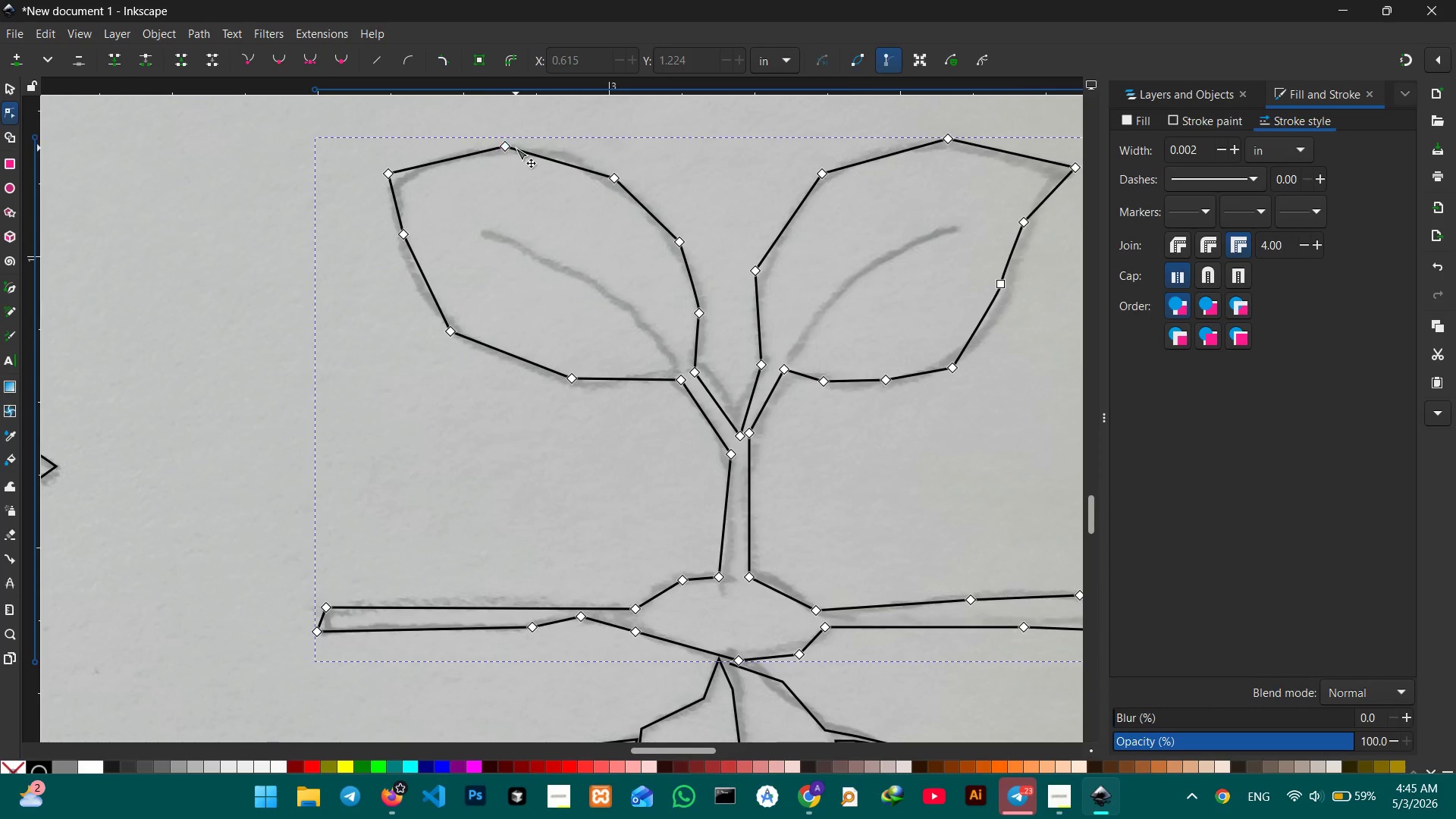 
key(Backspace)
 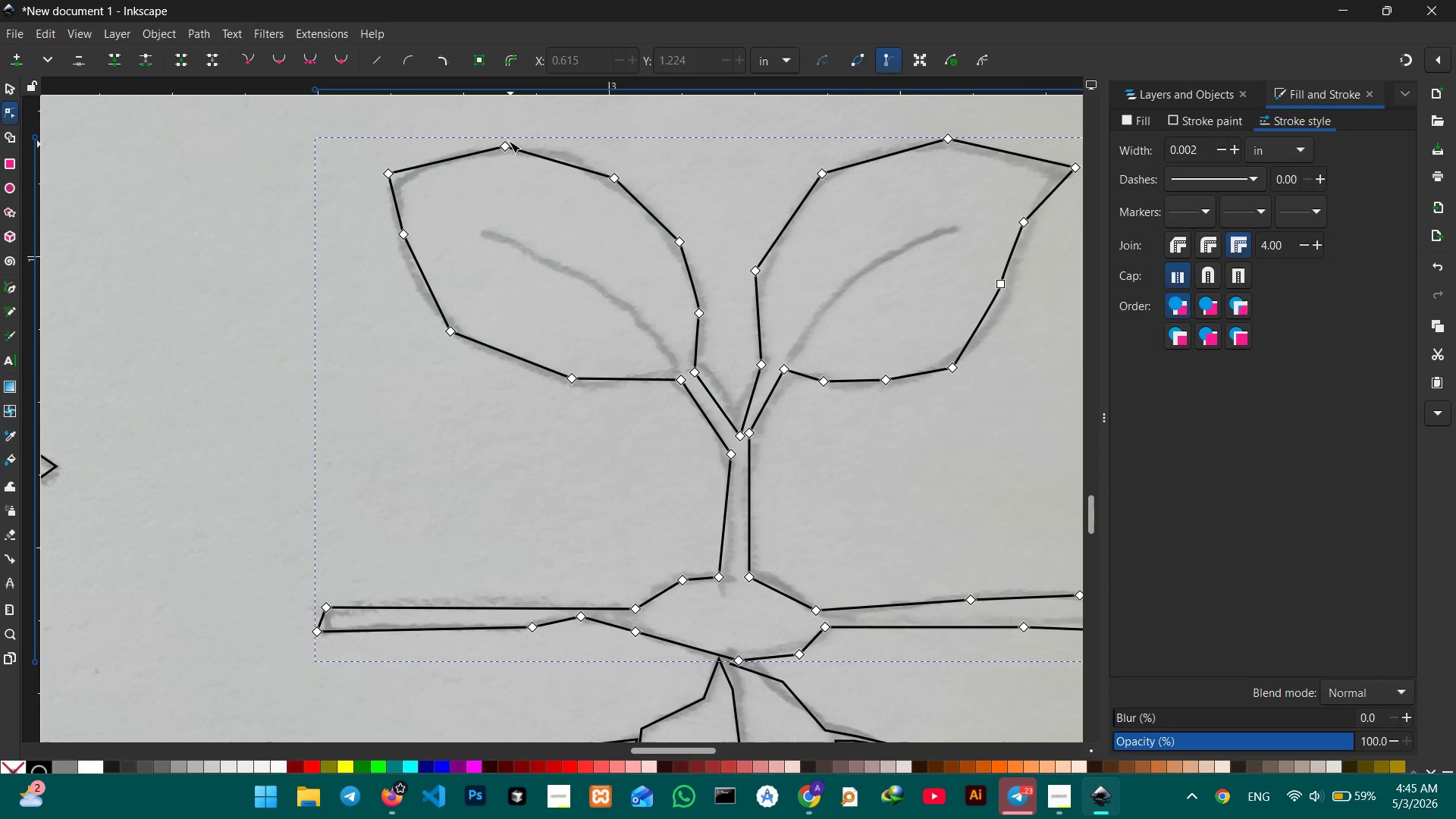 
left_click([508, 141])
 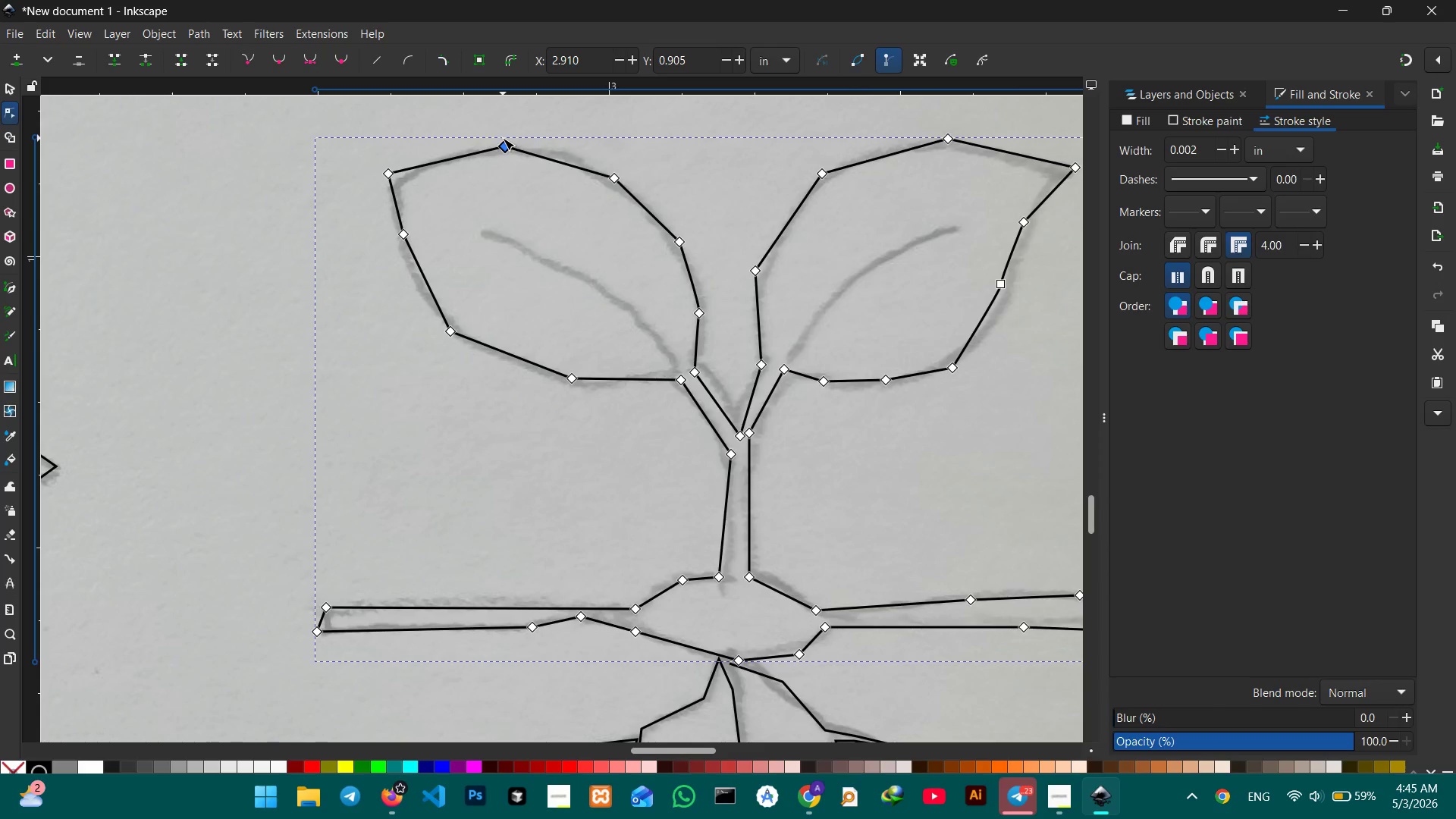 
key(Backspace)
 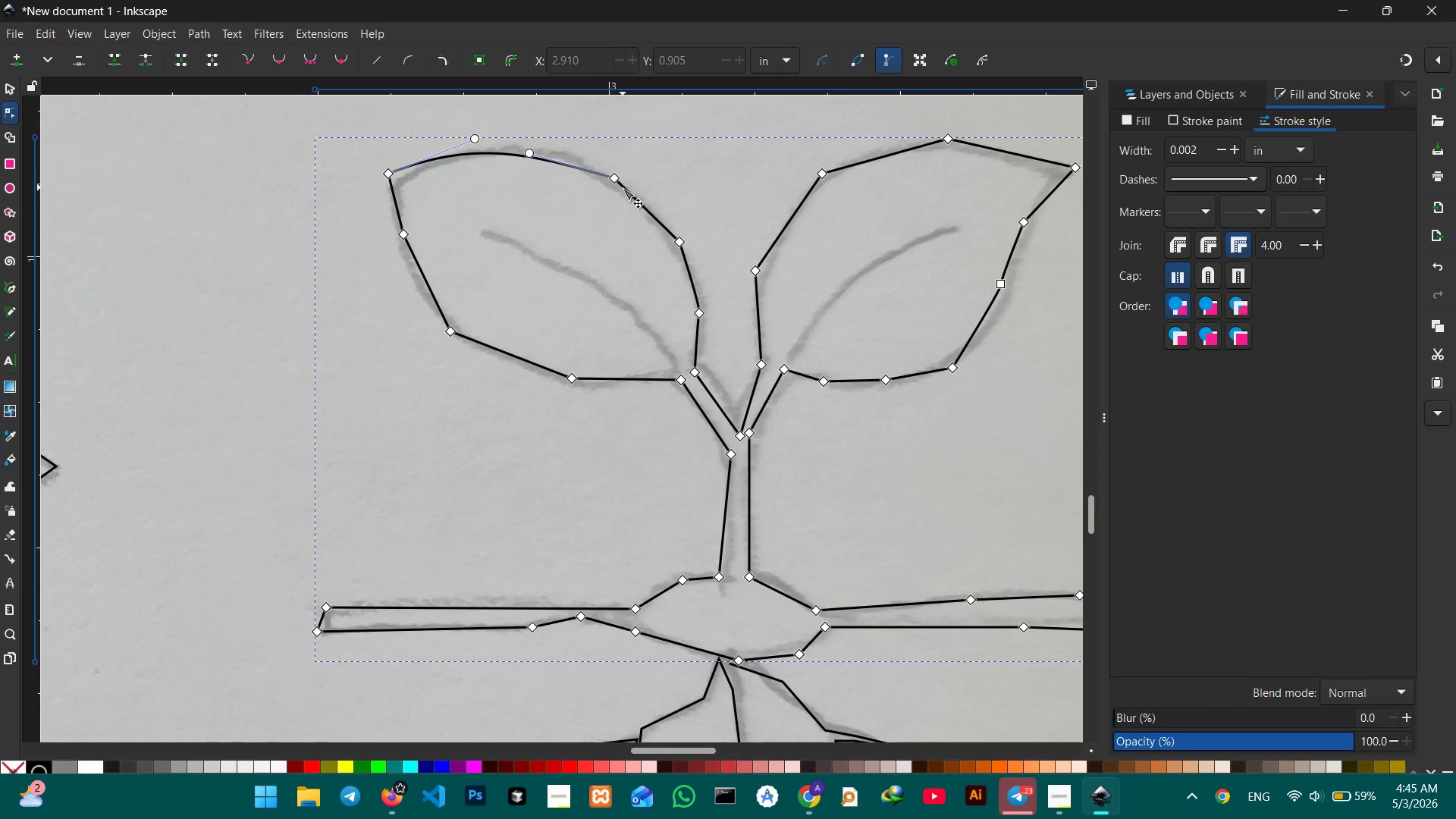 
left_click([614, 177])
 